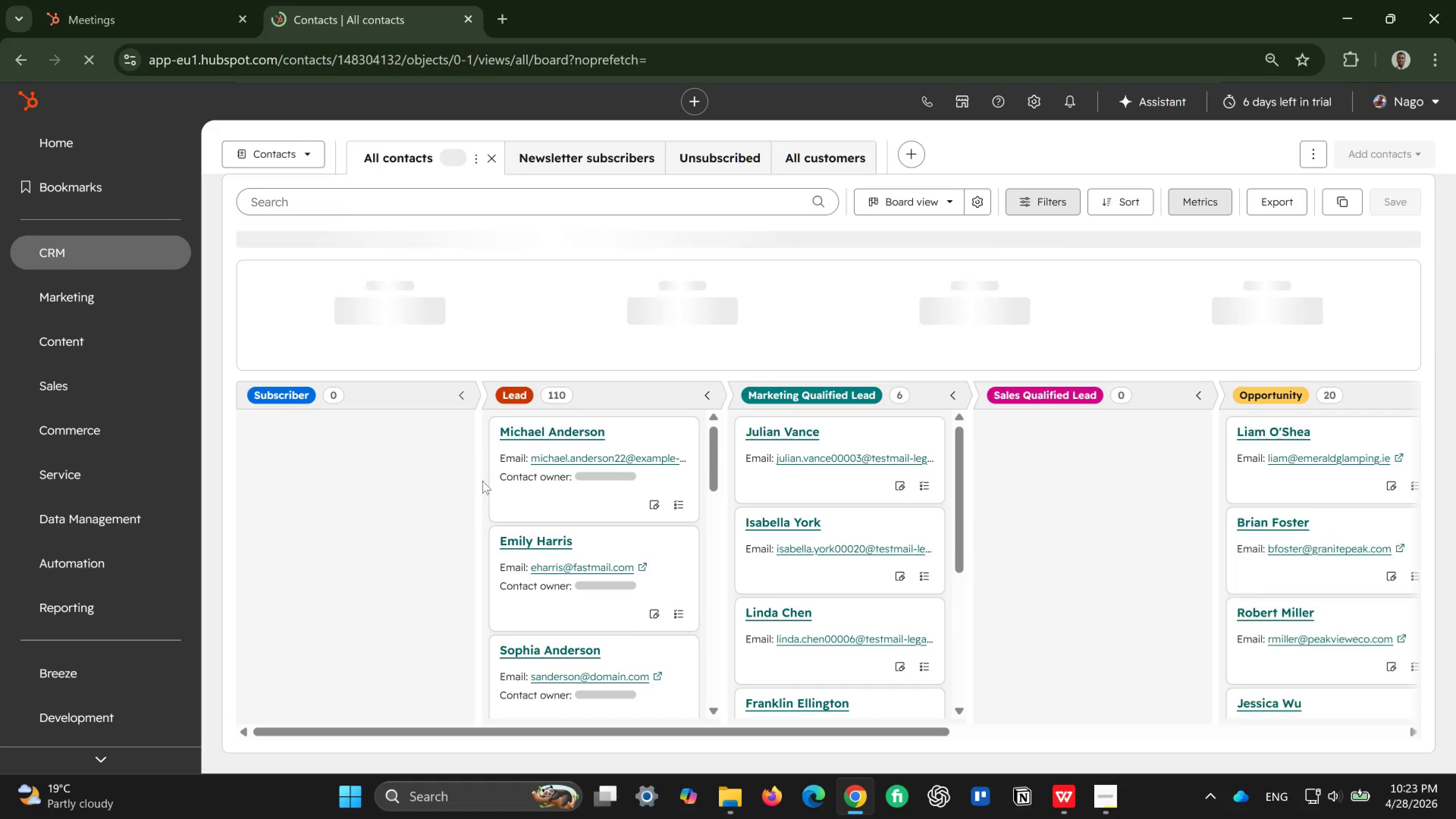 
wait(20.44)
 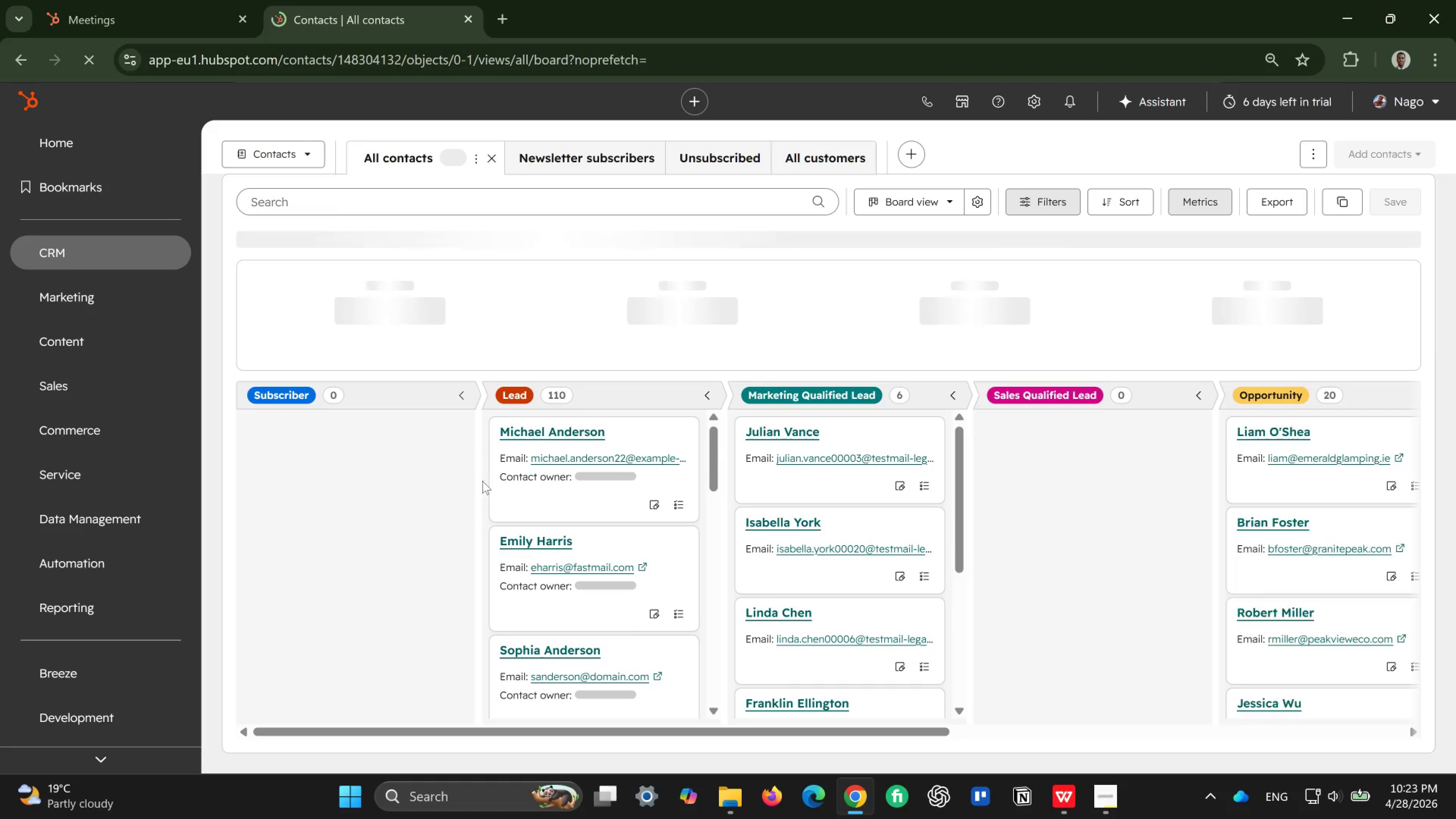 
left_click([539, 536])
 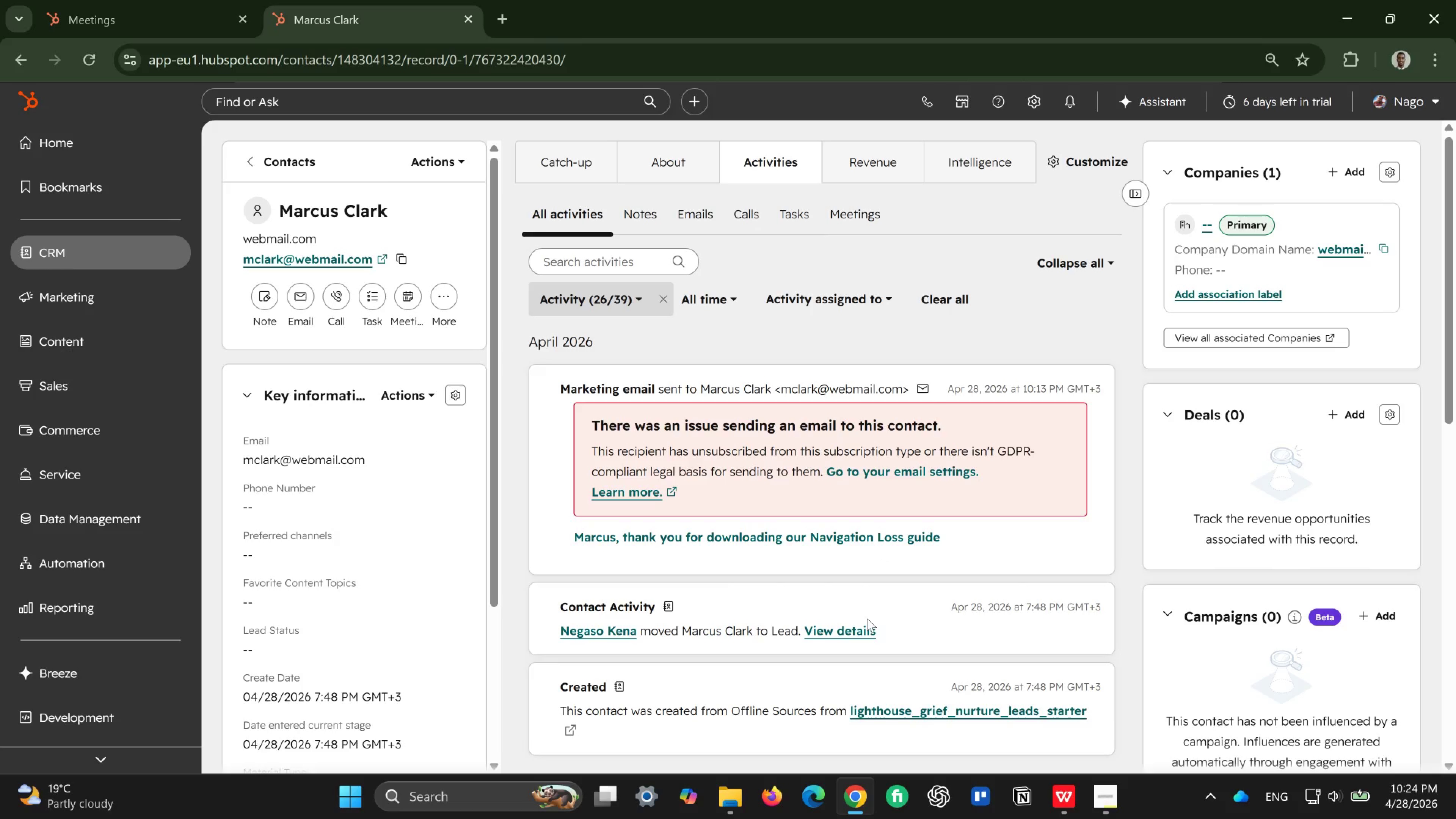 
wait(42.25)
 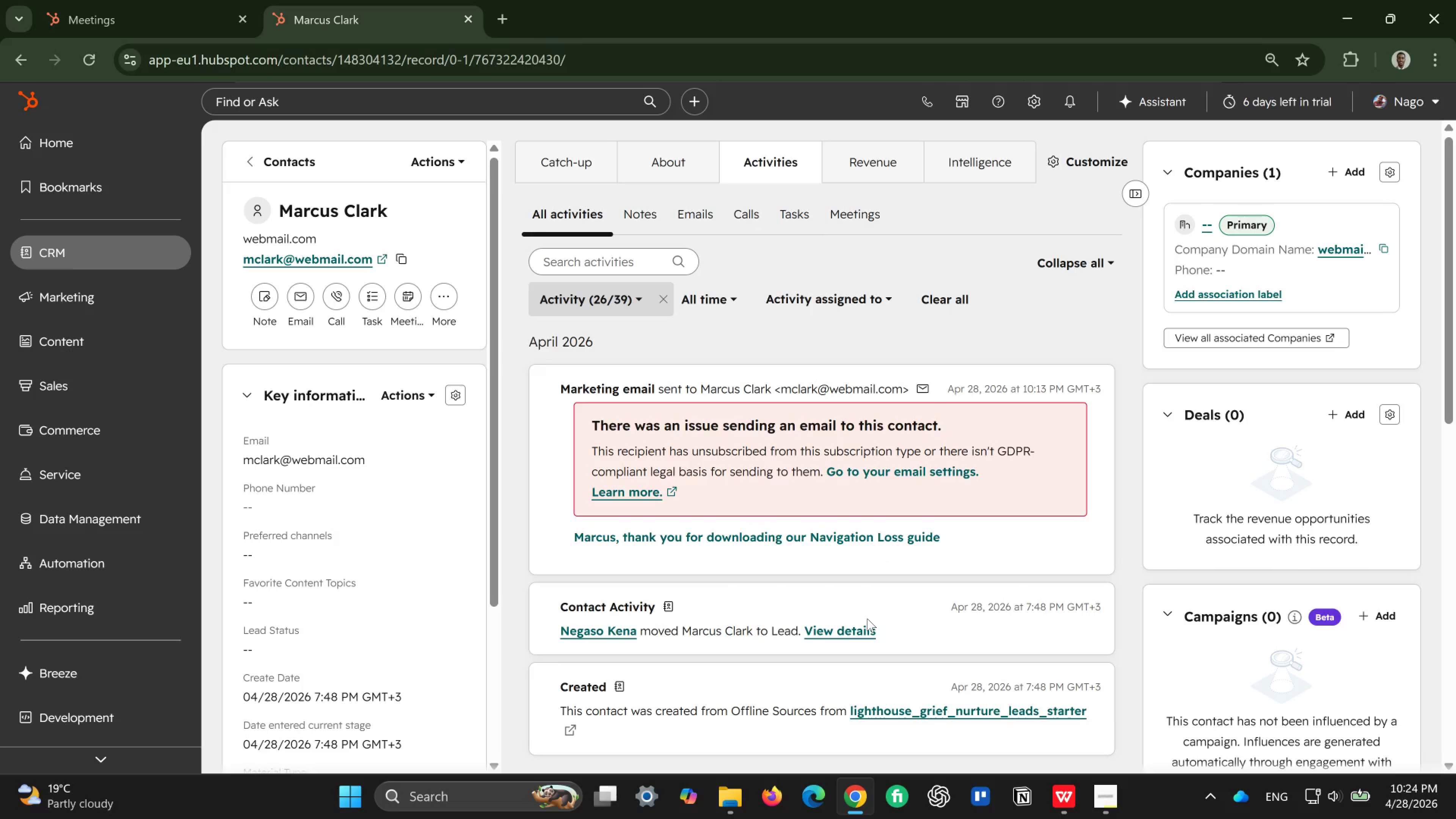 
left_click([259, 163])
 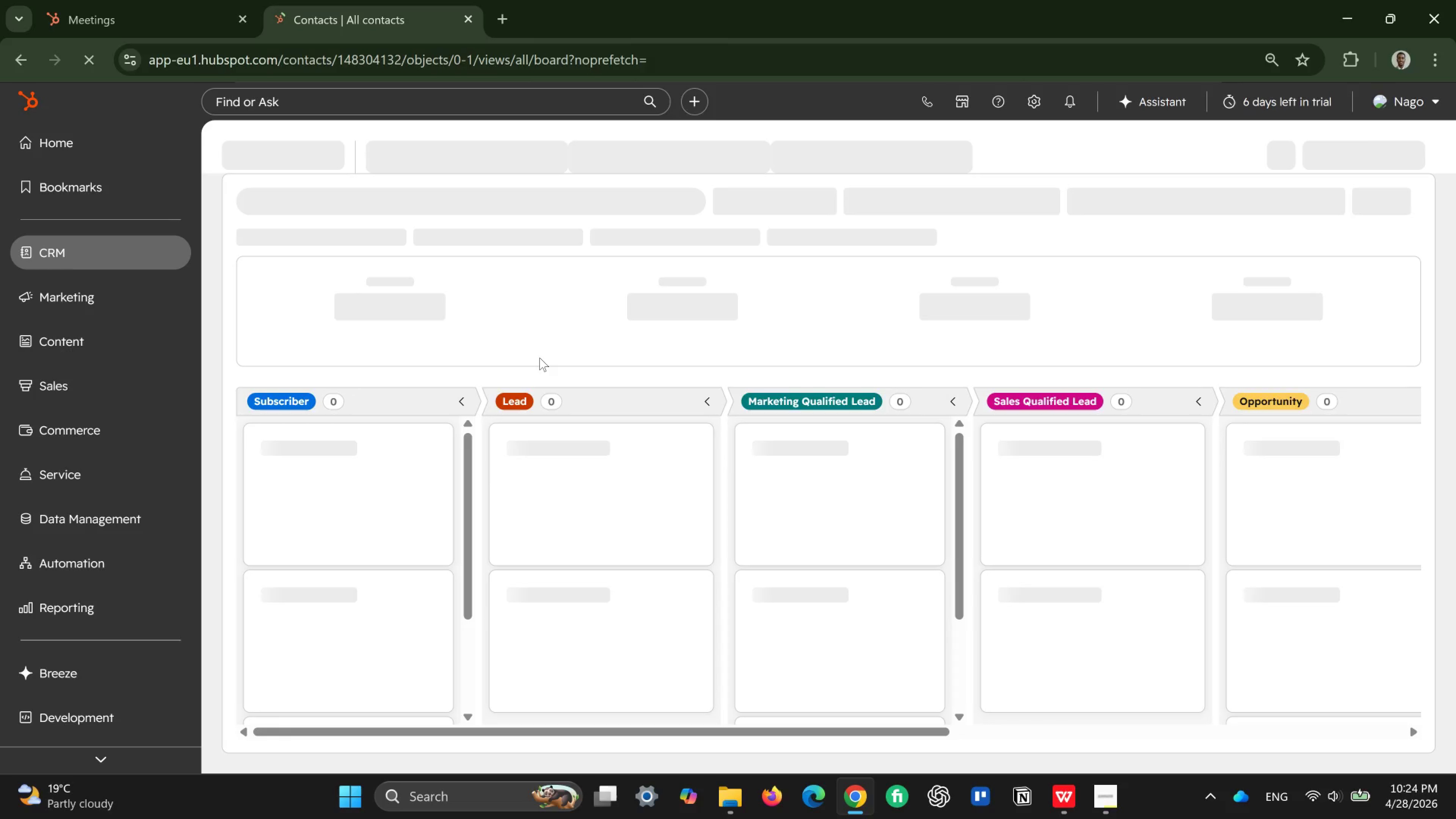 
wait(25.52)
 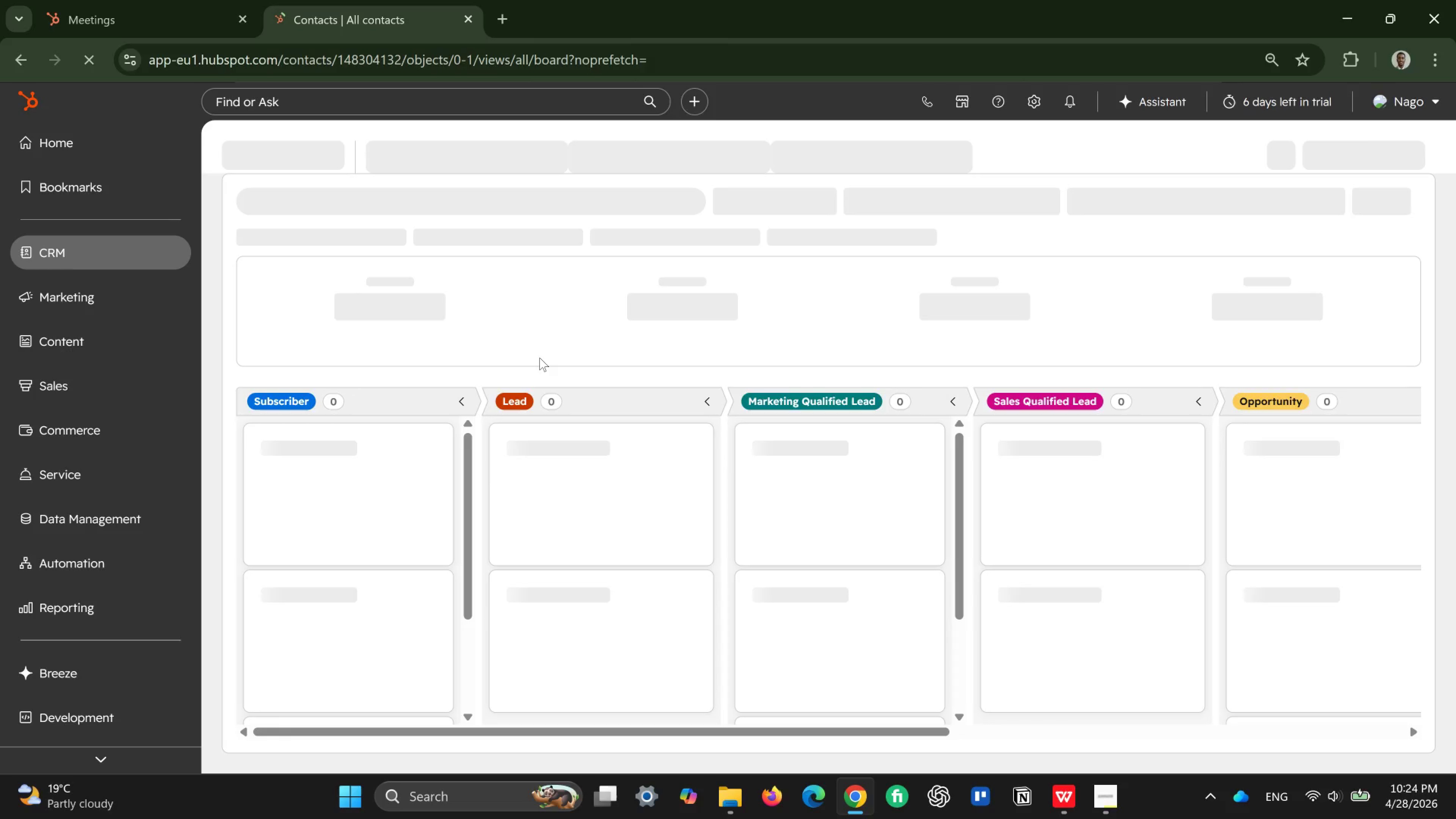 
mouse_move([589, 472])
 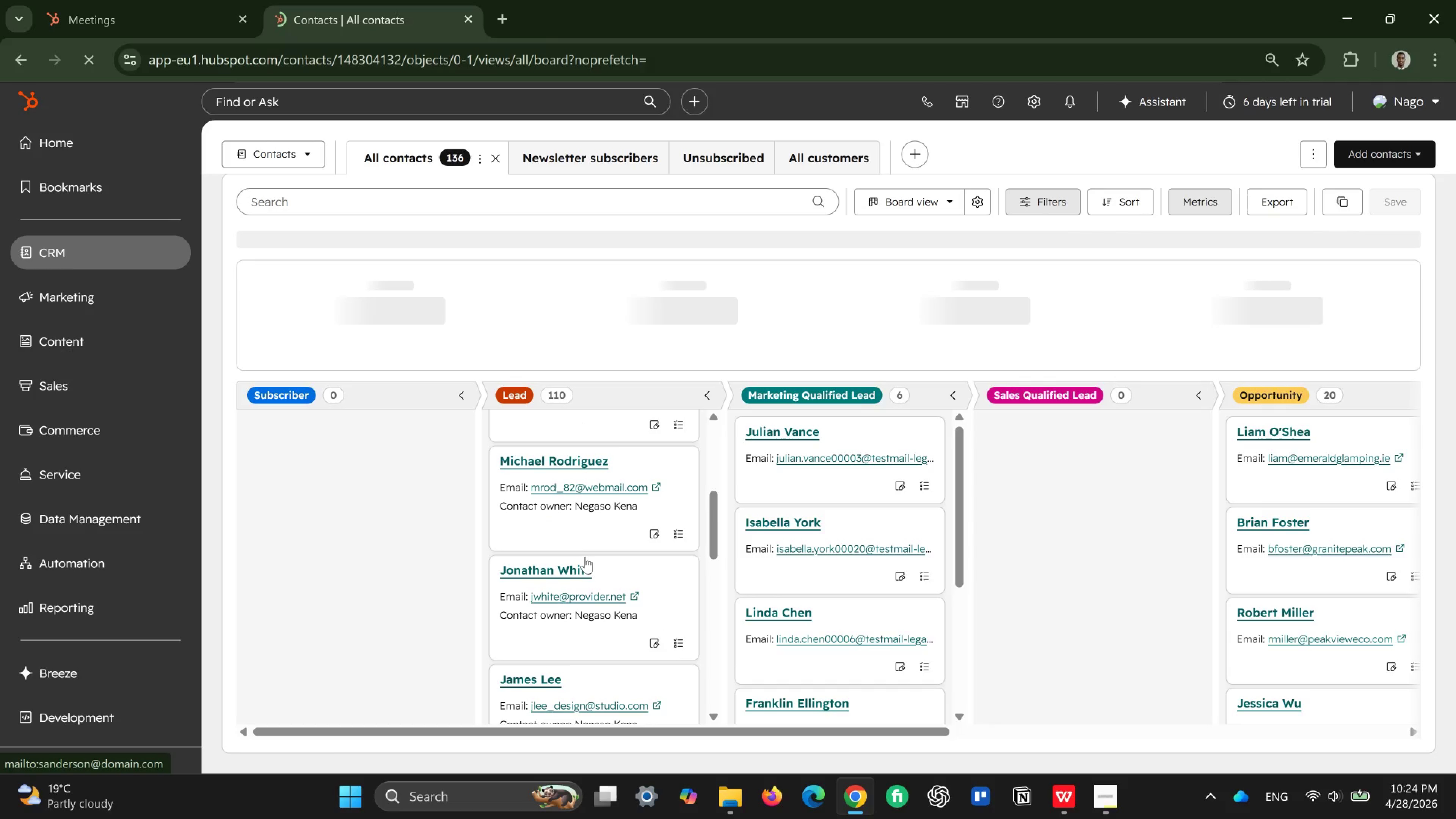 
wait(8.07)
 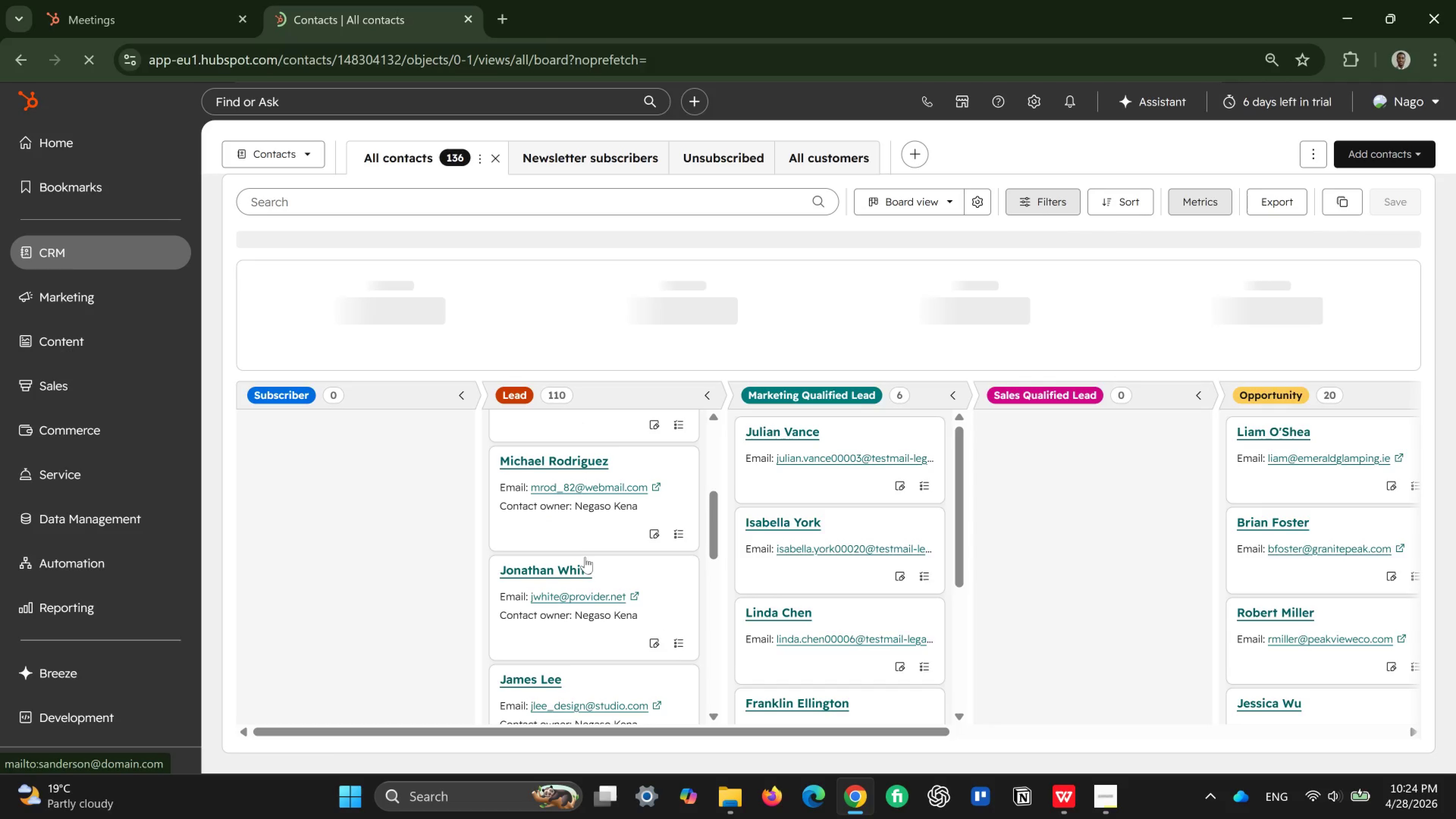 
left_click([541, 529])
 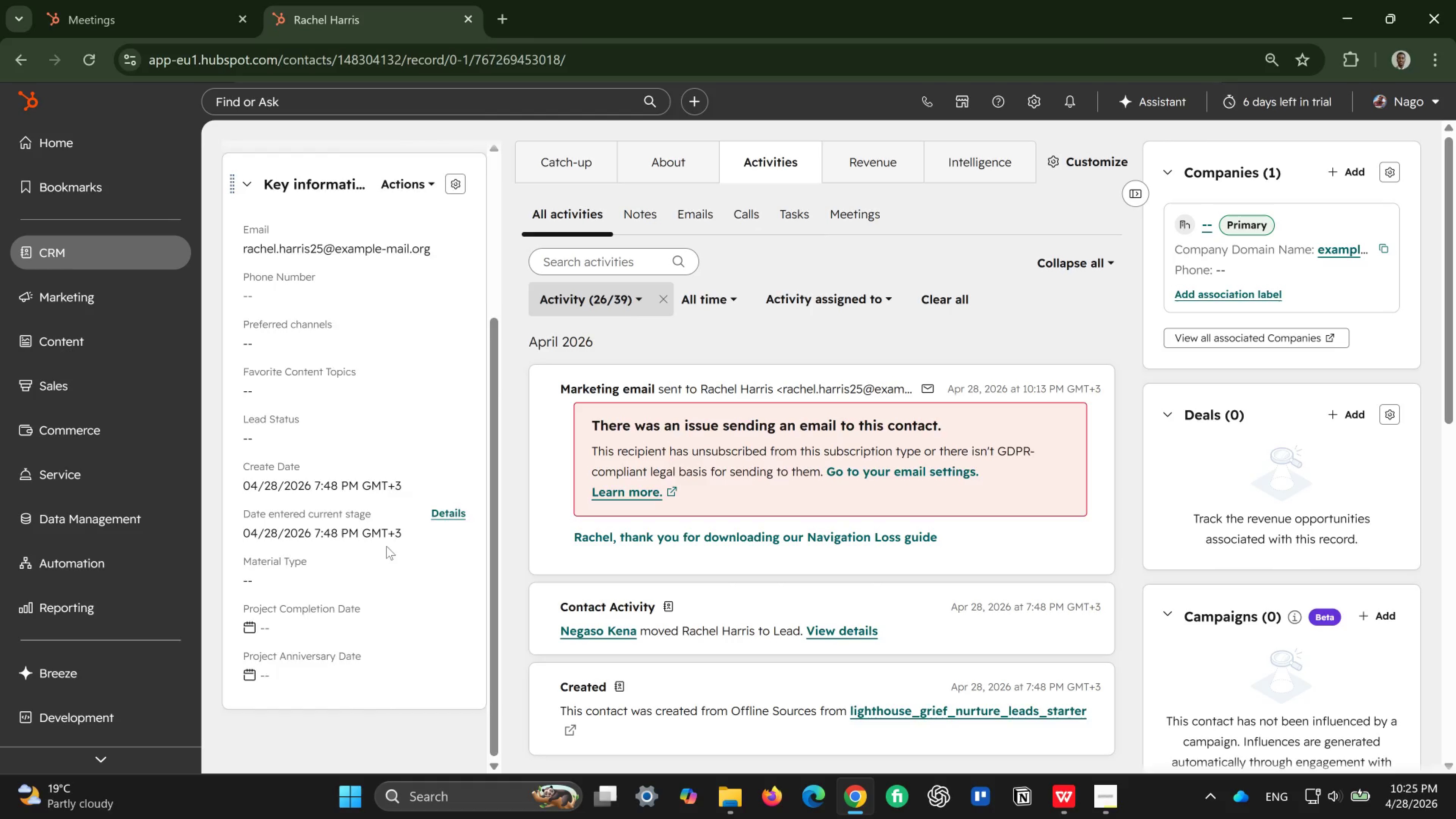 
wait(36.18)
 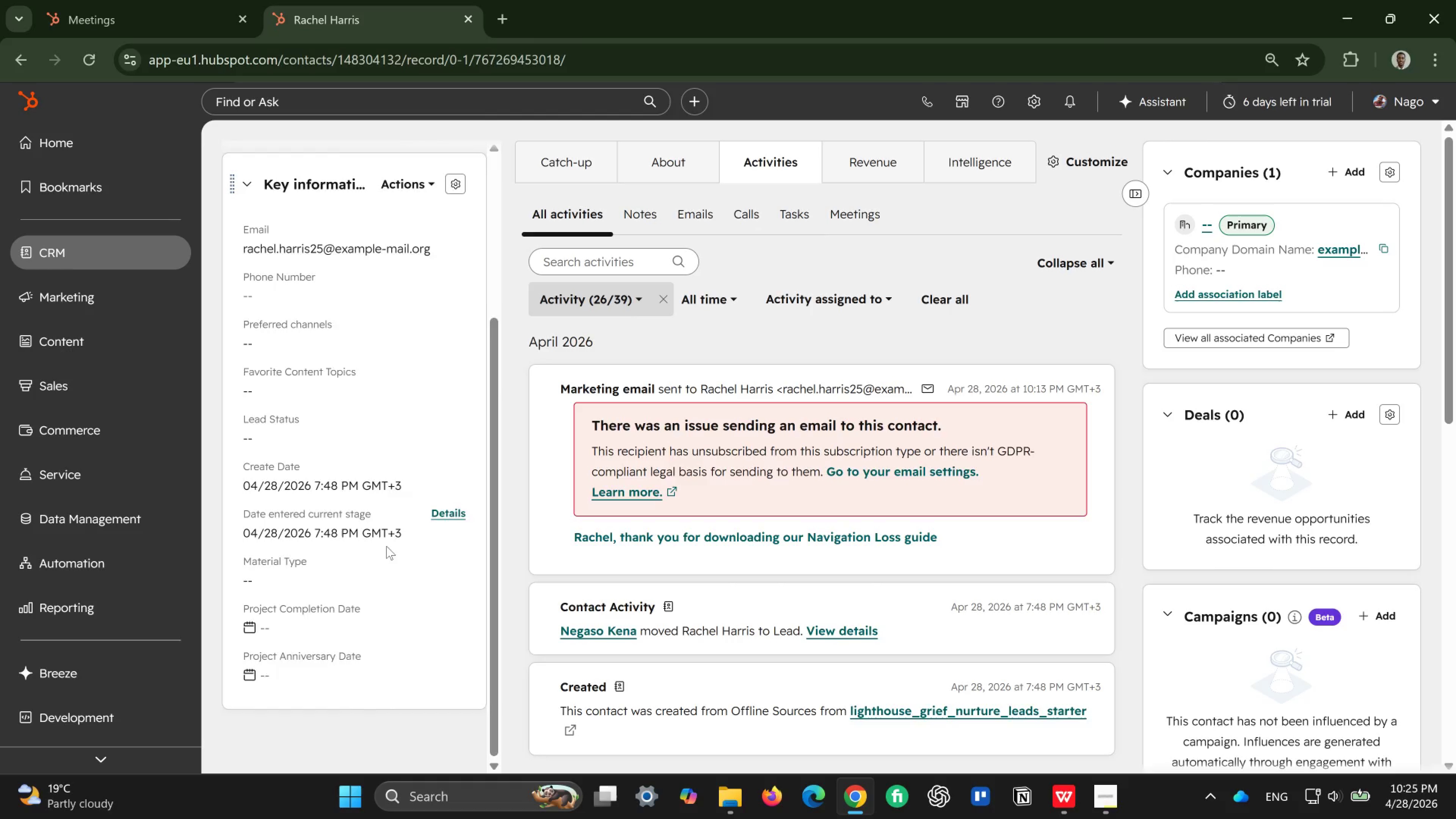 
left_click([434, 413])
 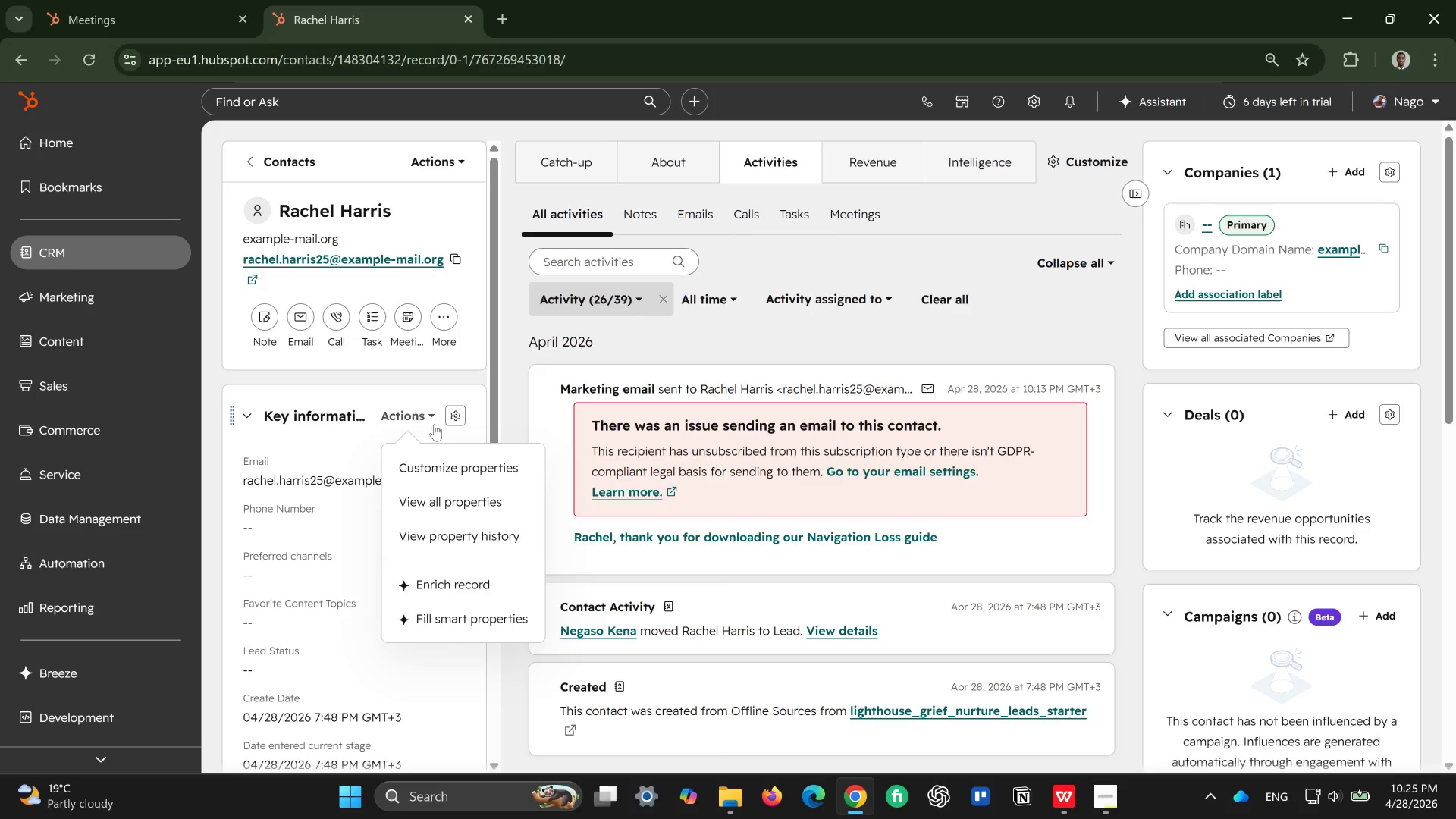 
left_click([434, 466])
 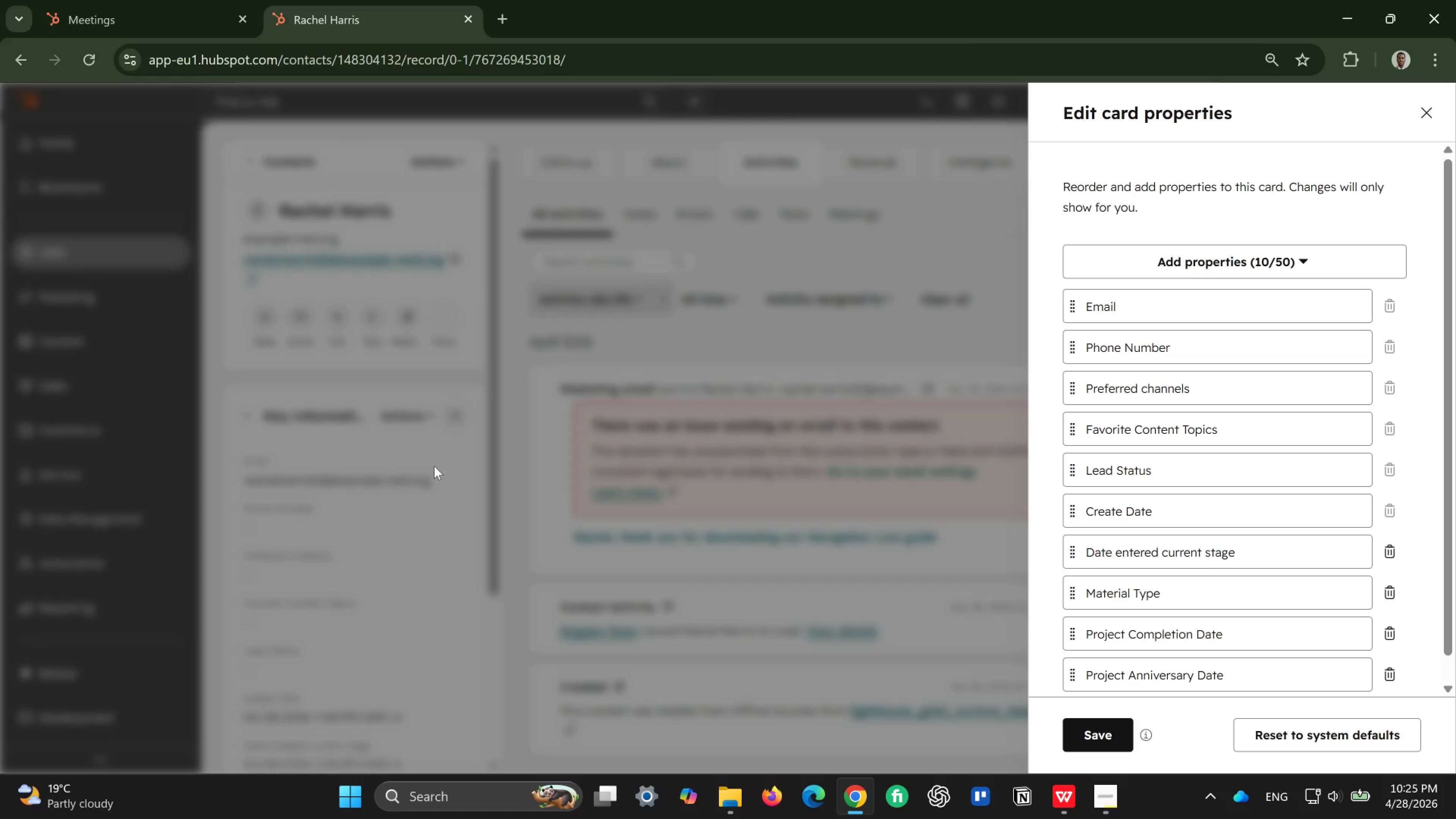 
wait(9.26)
 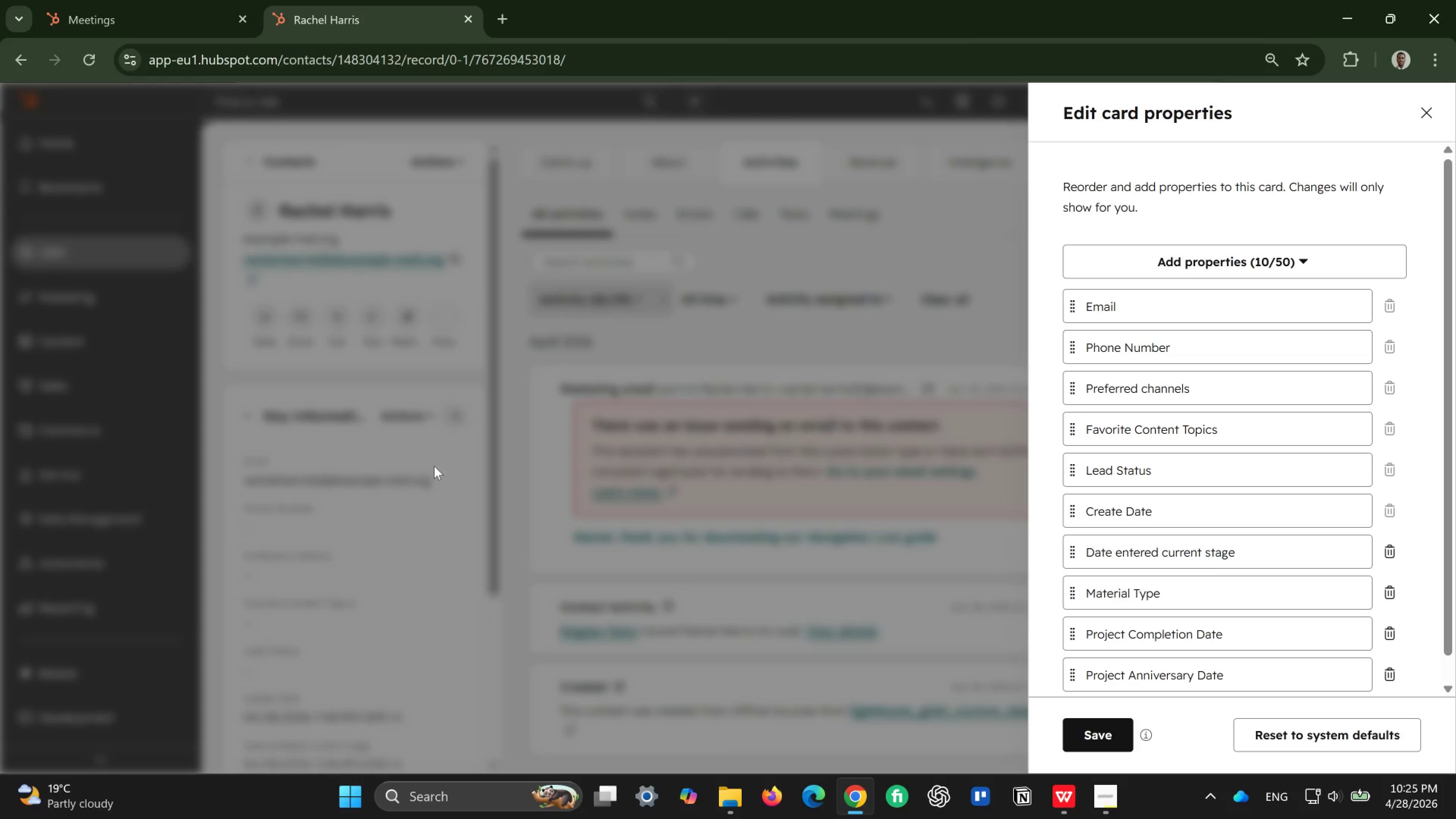 
mouse_move([1385, 522])
 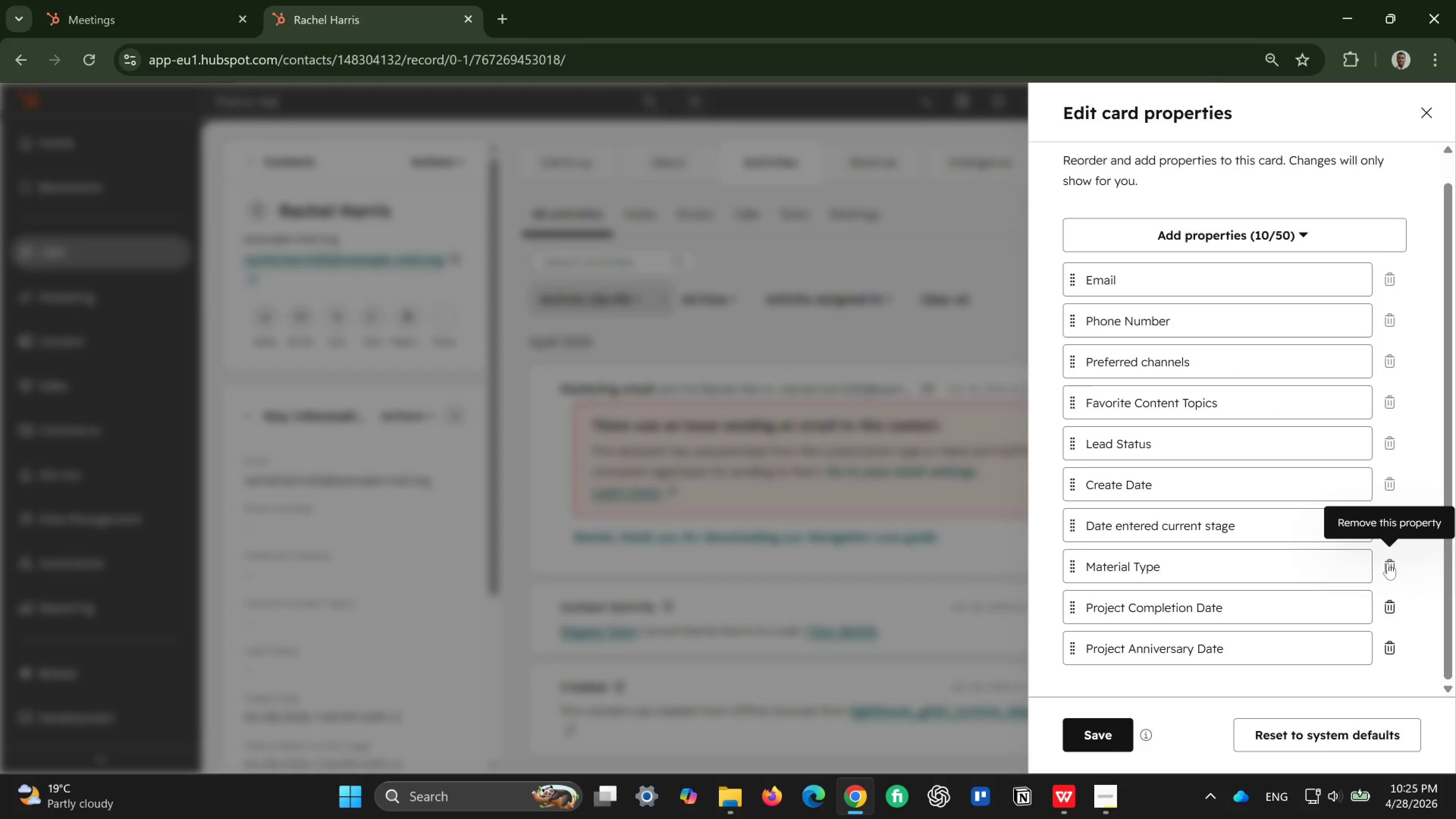 
wait(7.18)
 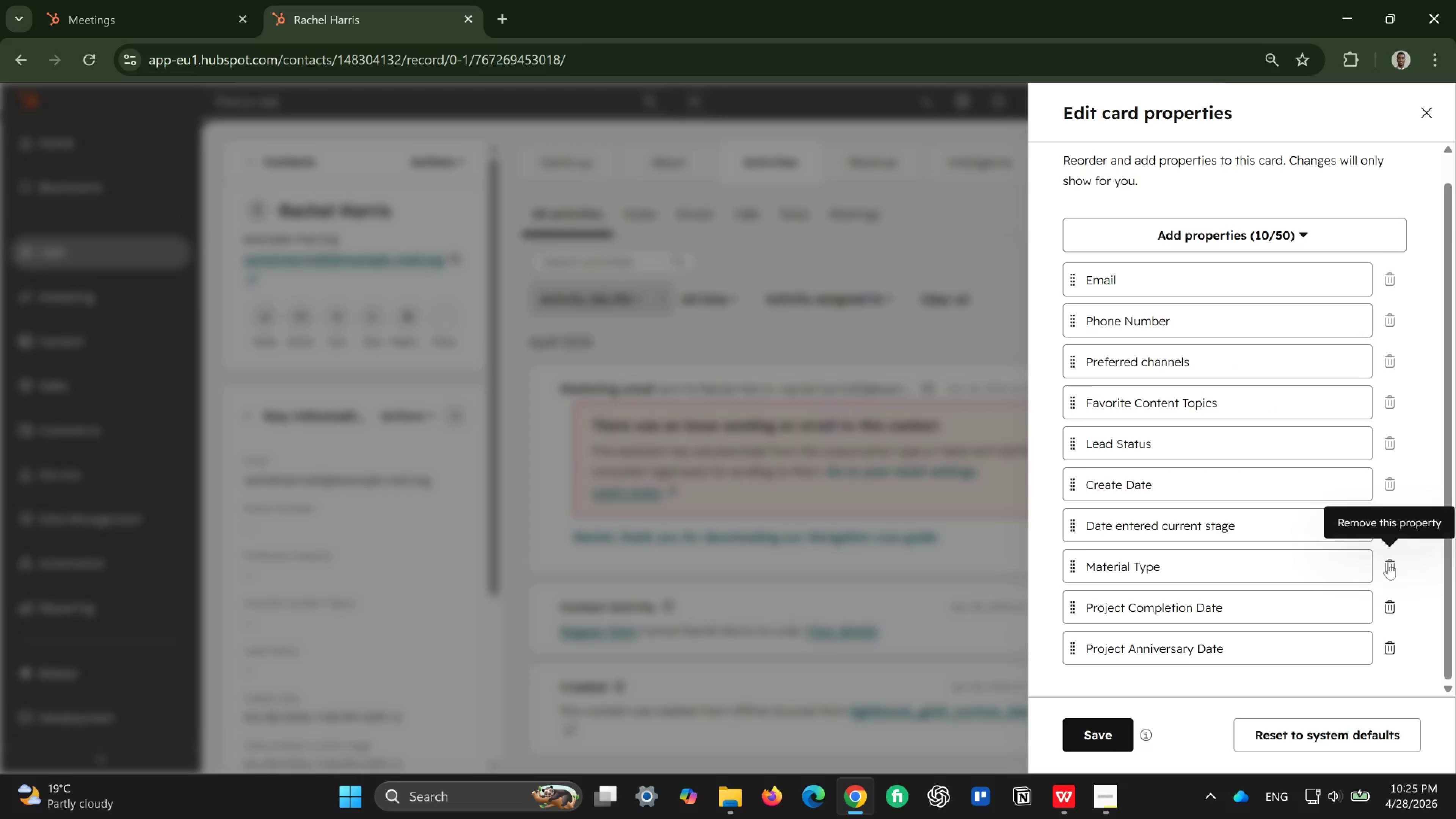 
left_click([1388, 563])
 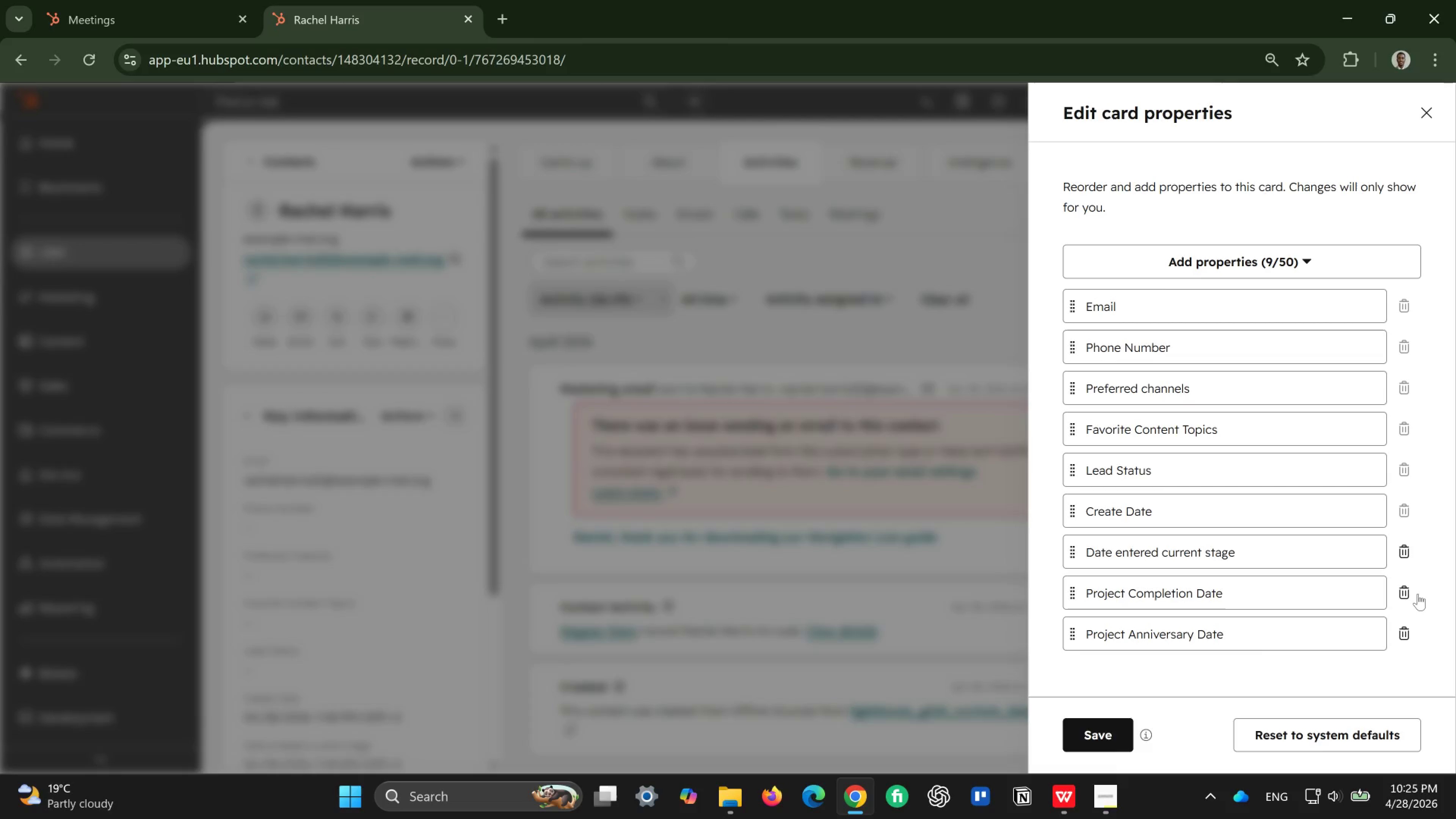 
left_click([1406, 594])
 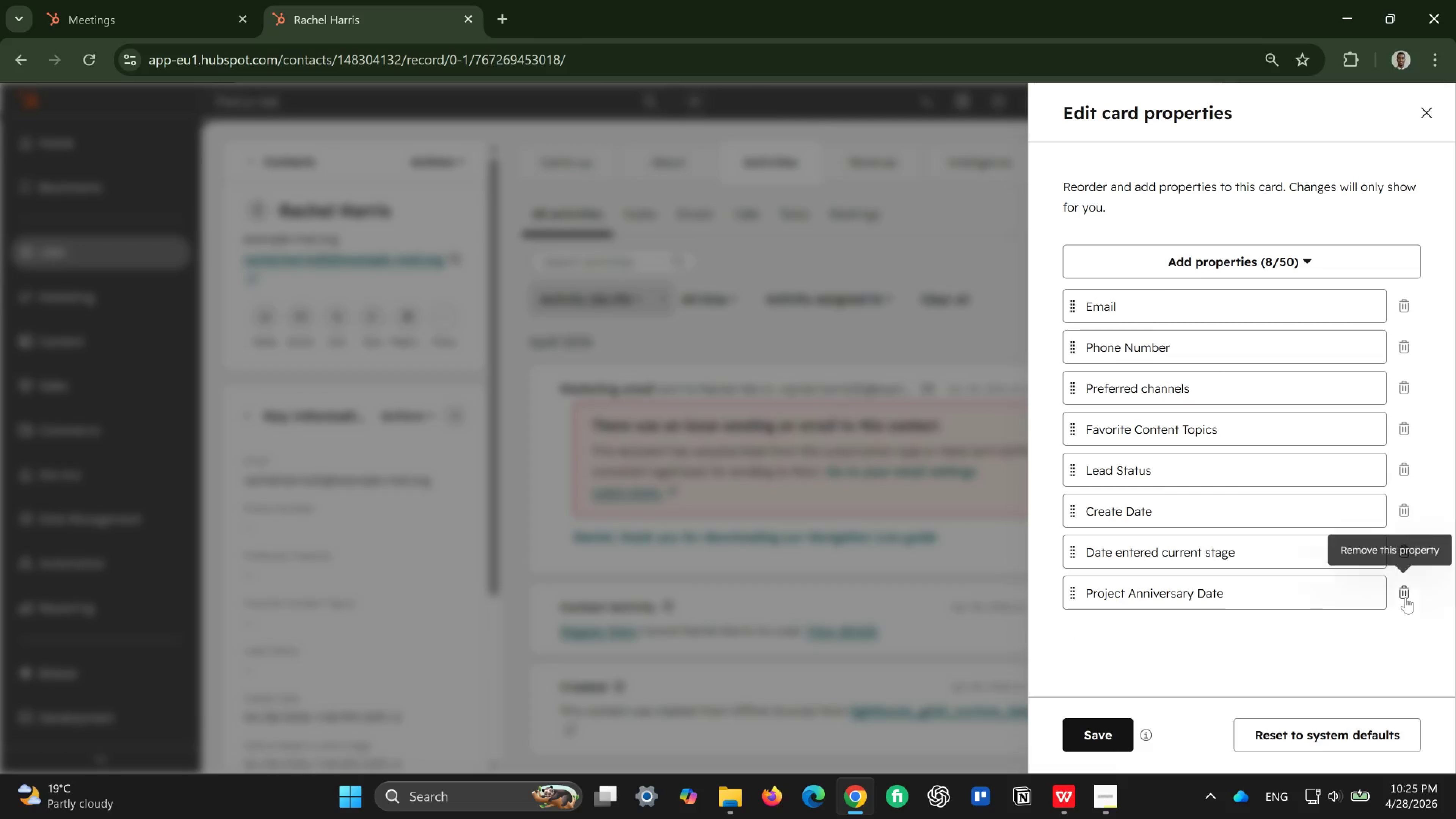 
left_click([1406, 597])
 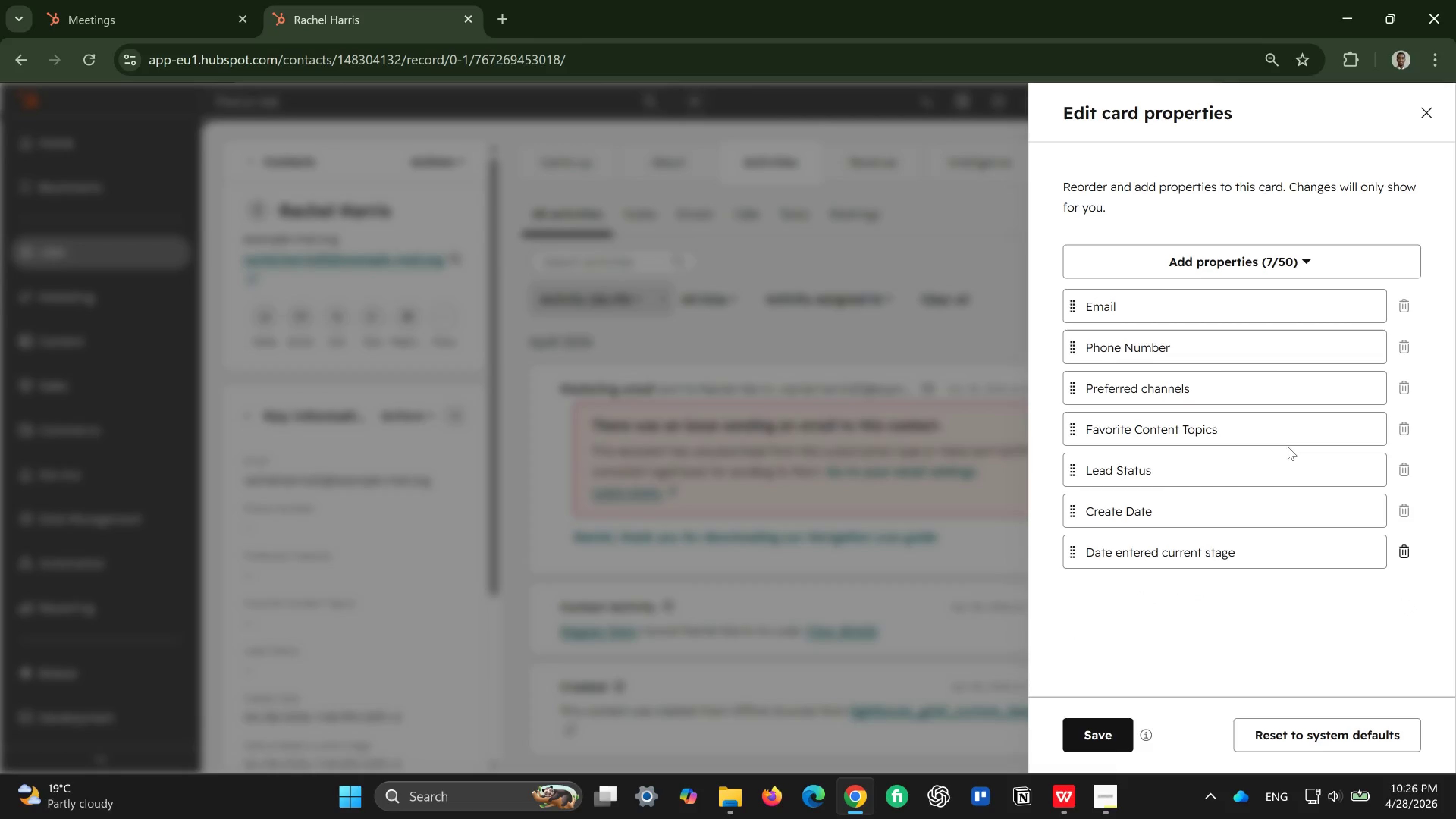 
left_click([1229, 268])
 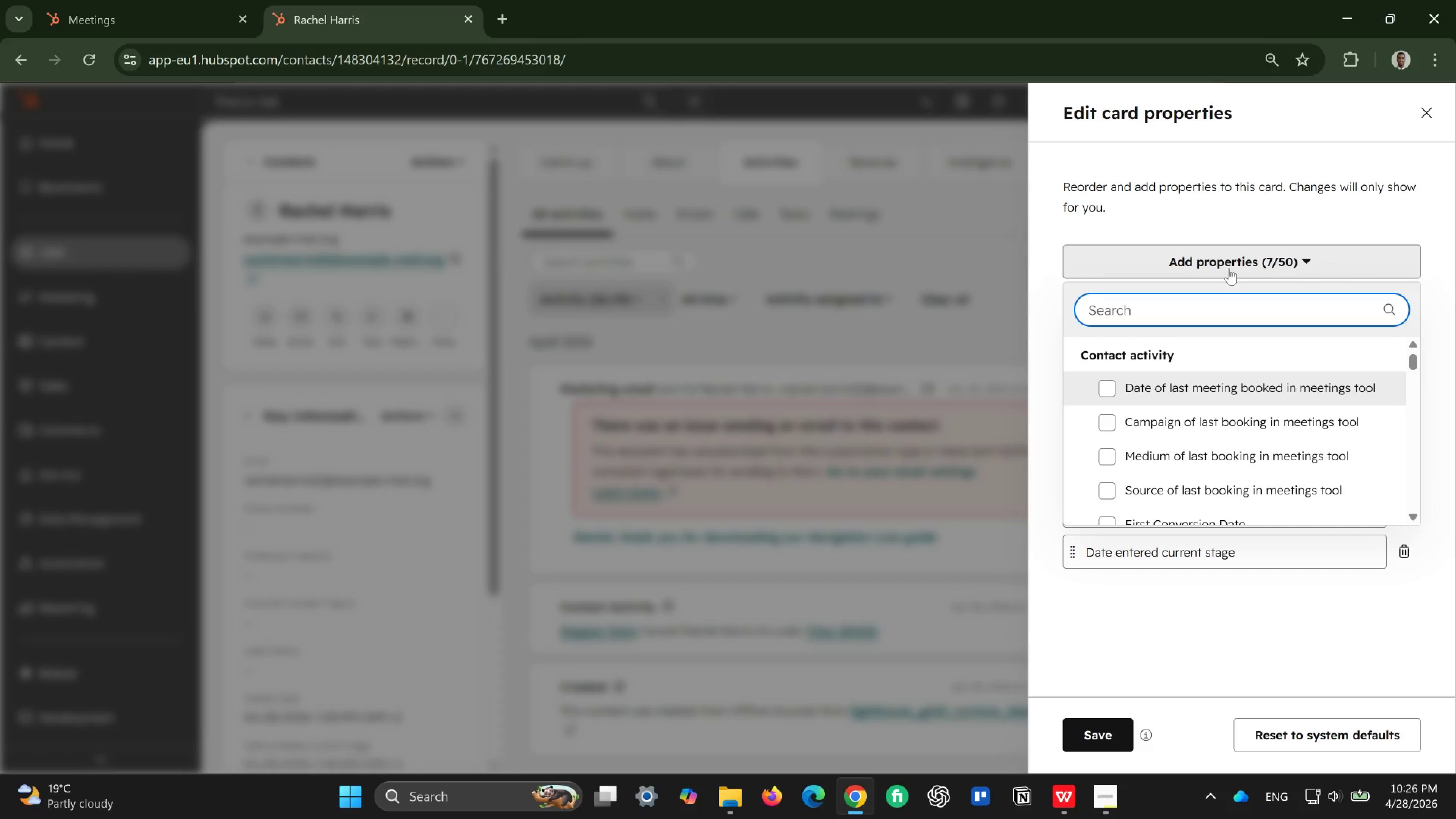 
wait(7.97)
 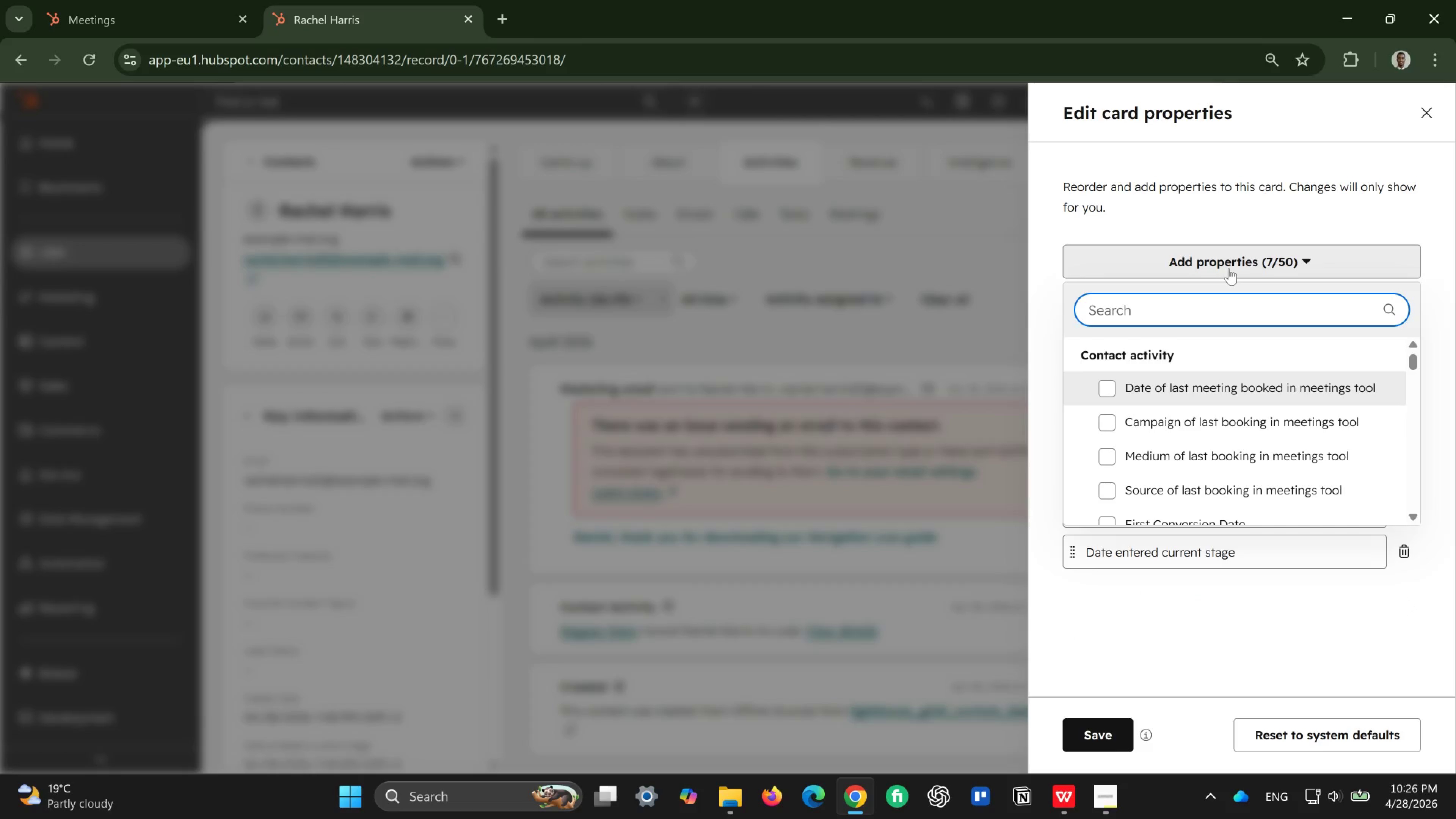 
type(meeting book)
 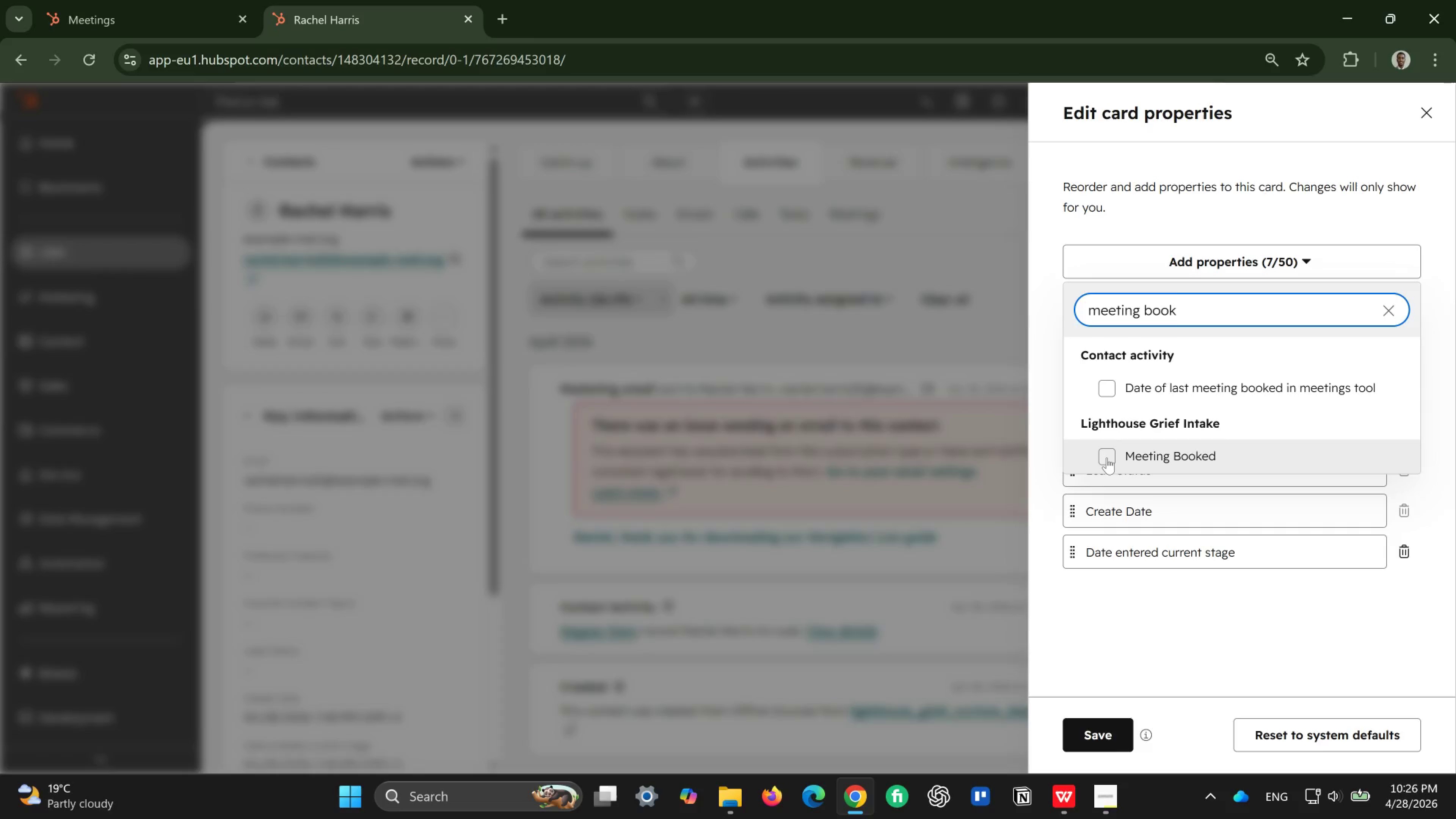 
left_click([1107, 457])
 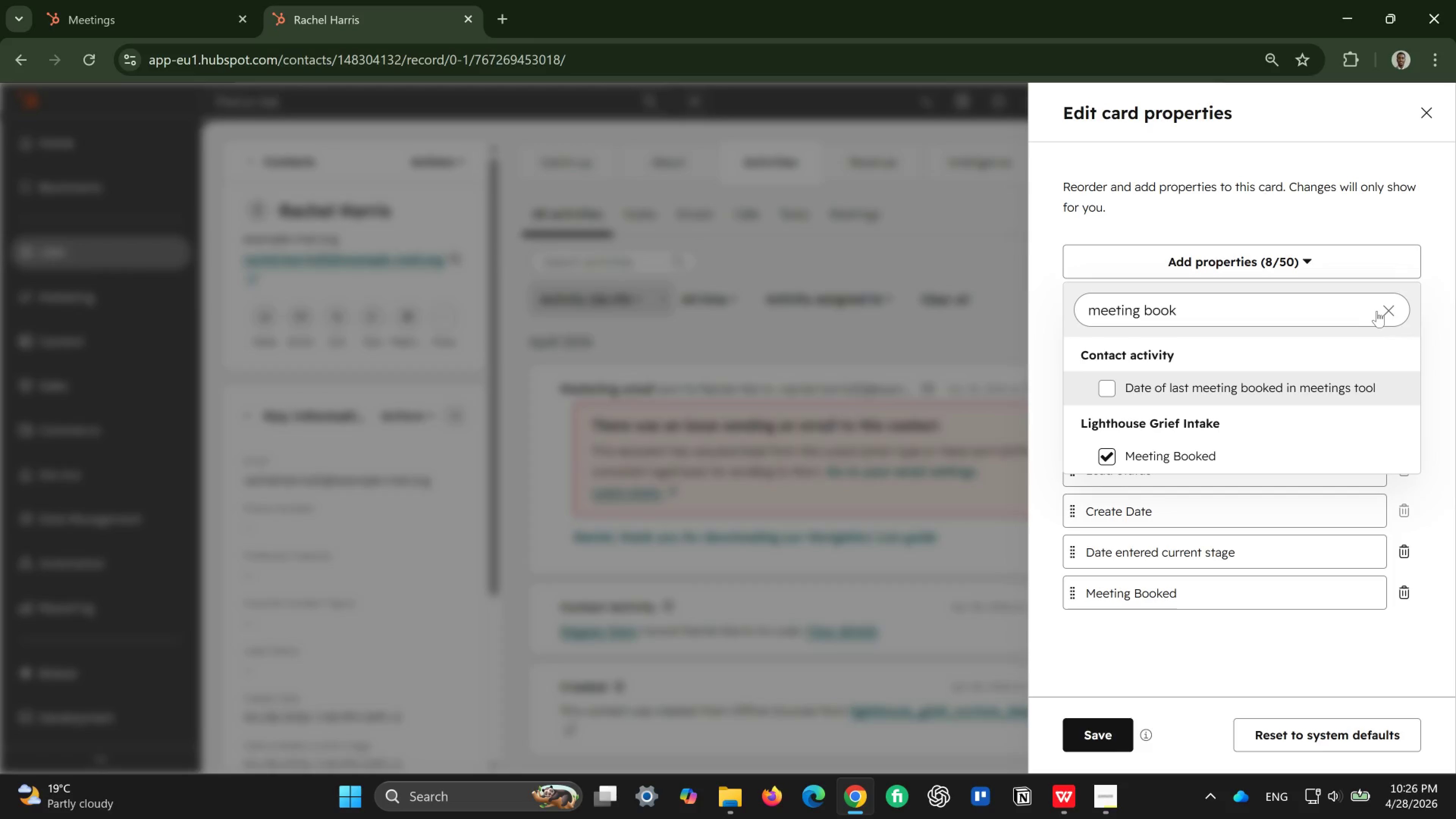 
left_click([1392, 310])
 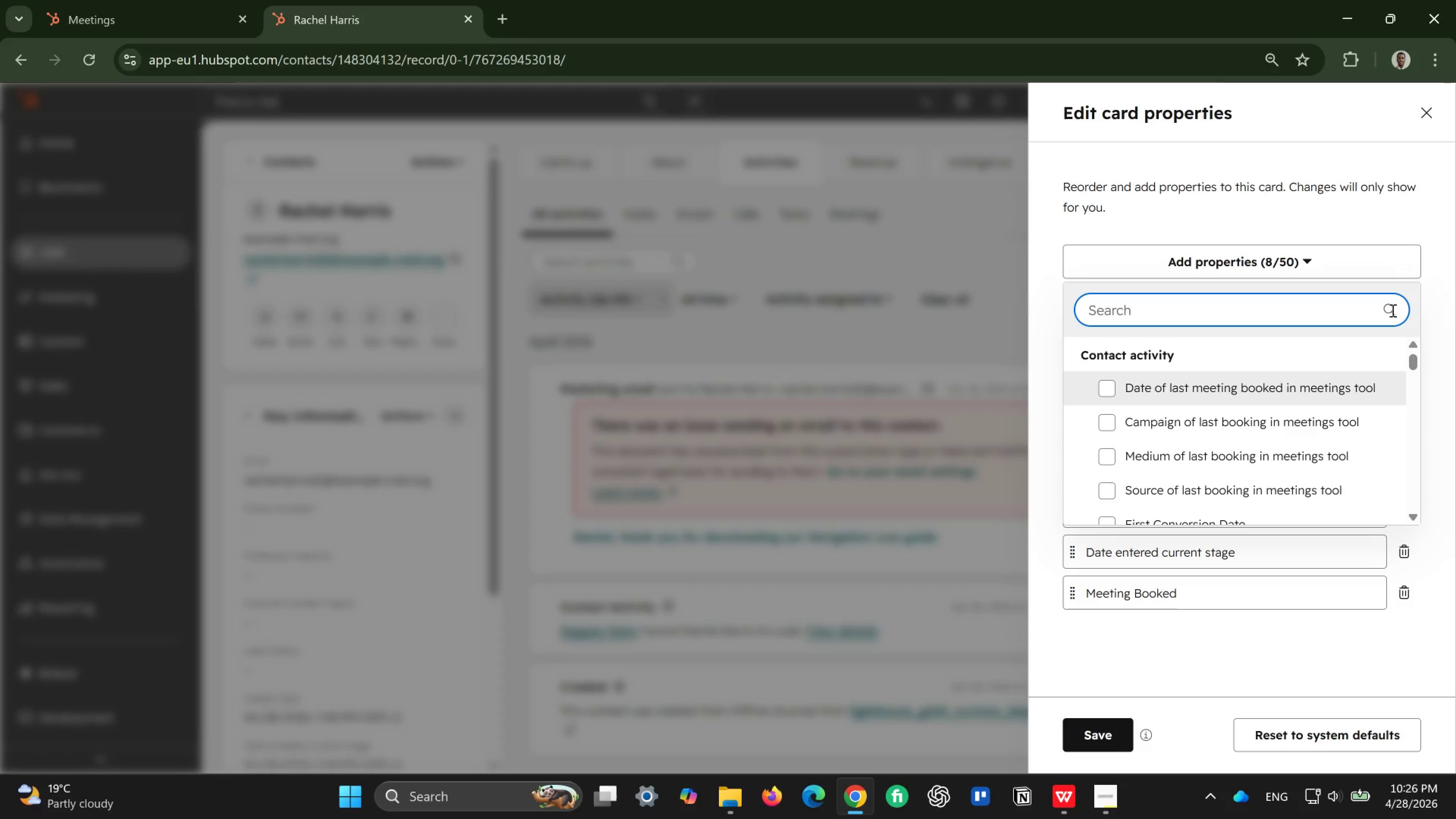 
type(light)
 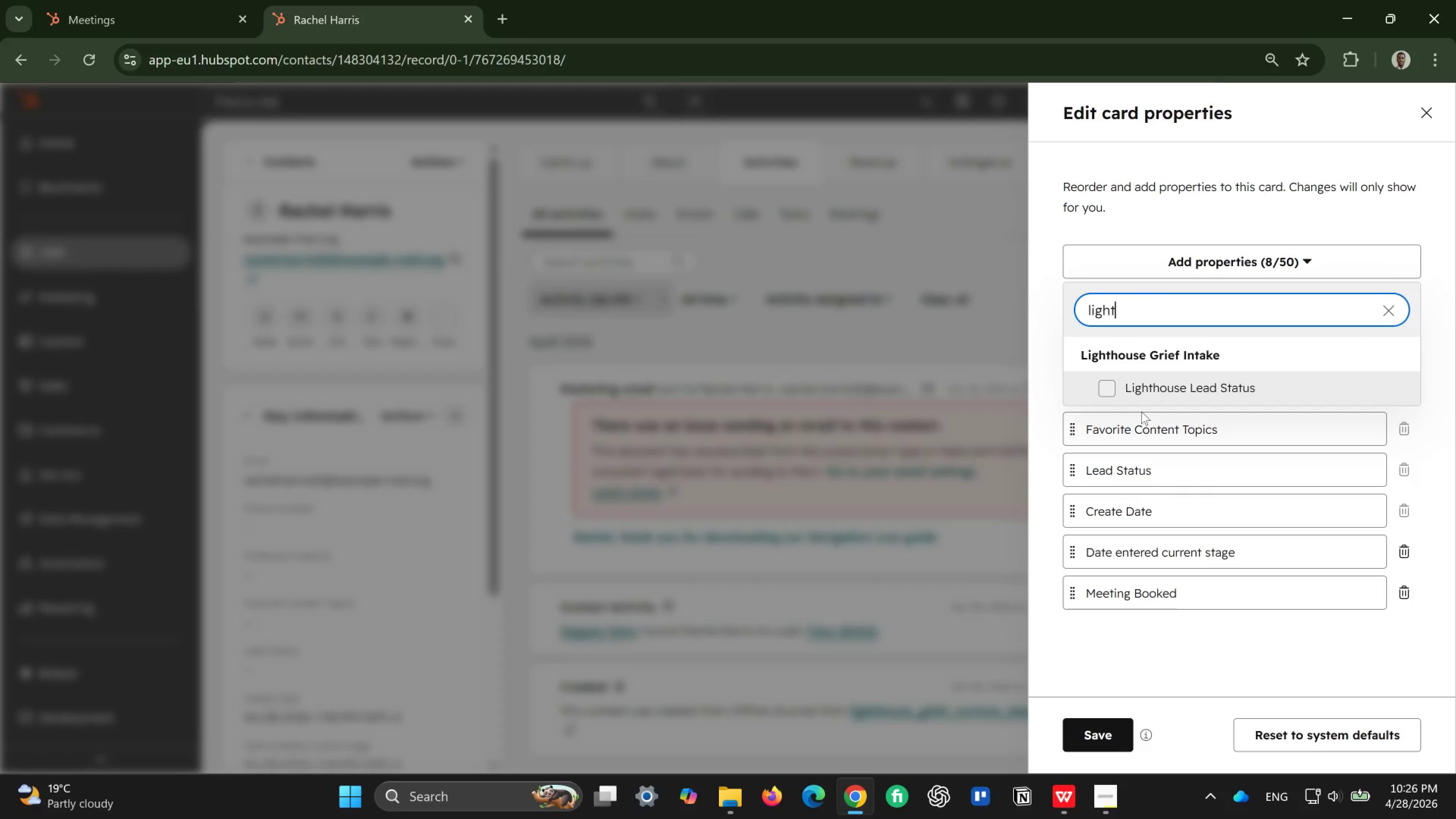 
mouse_move([1157, 393])
 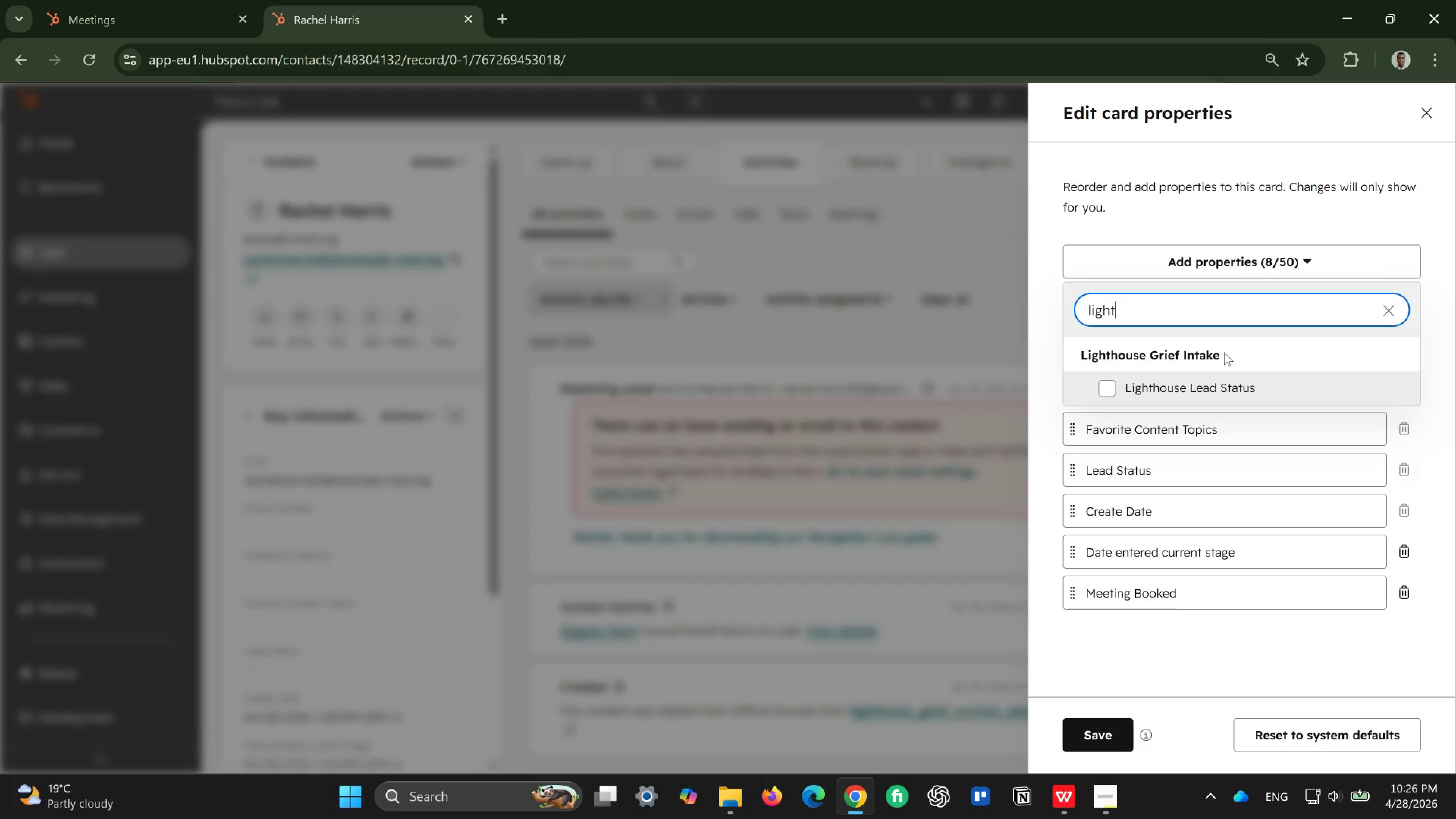 
mouse_move([1216, 349])
 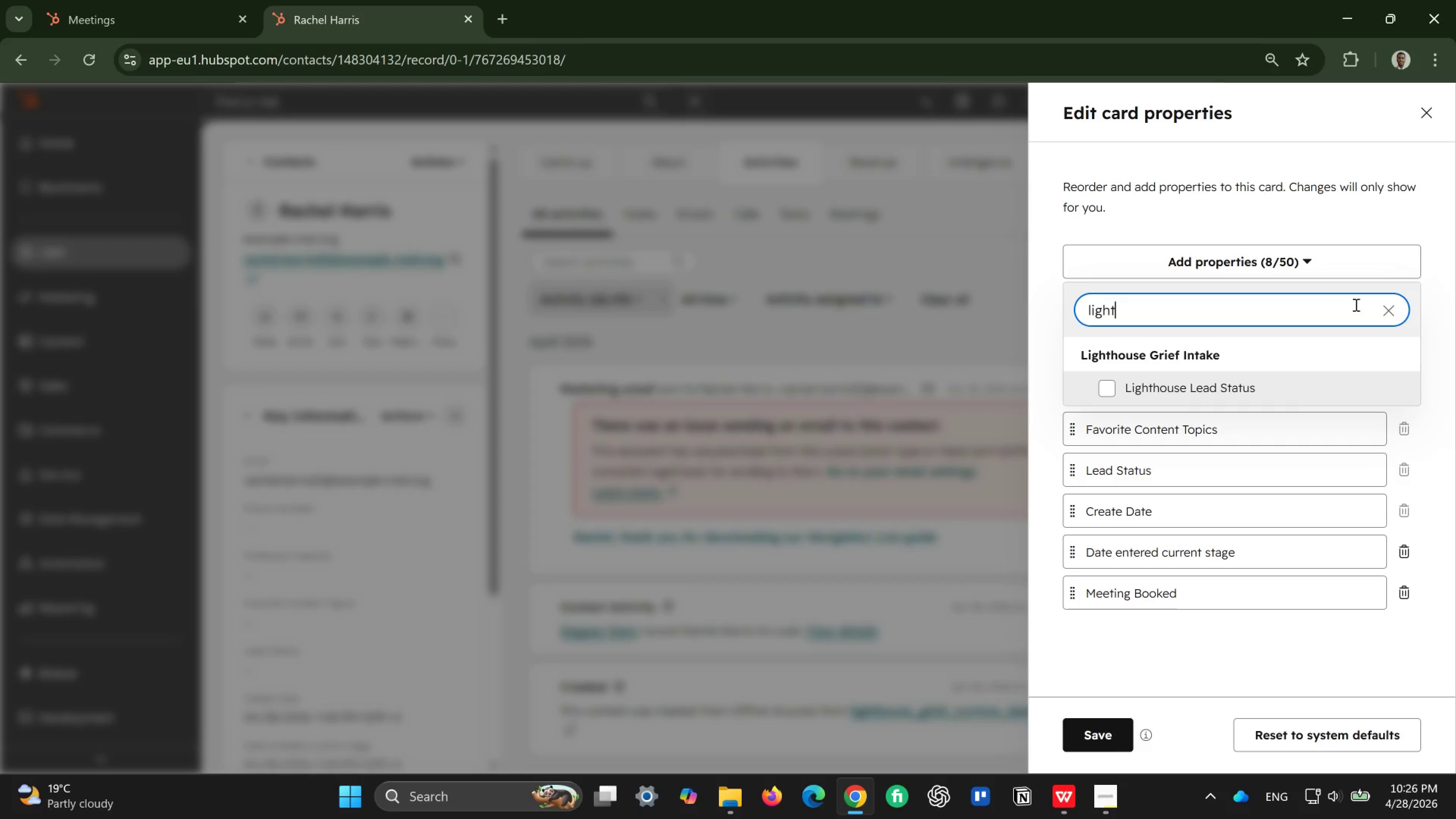 
left_click([1384, 309])
 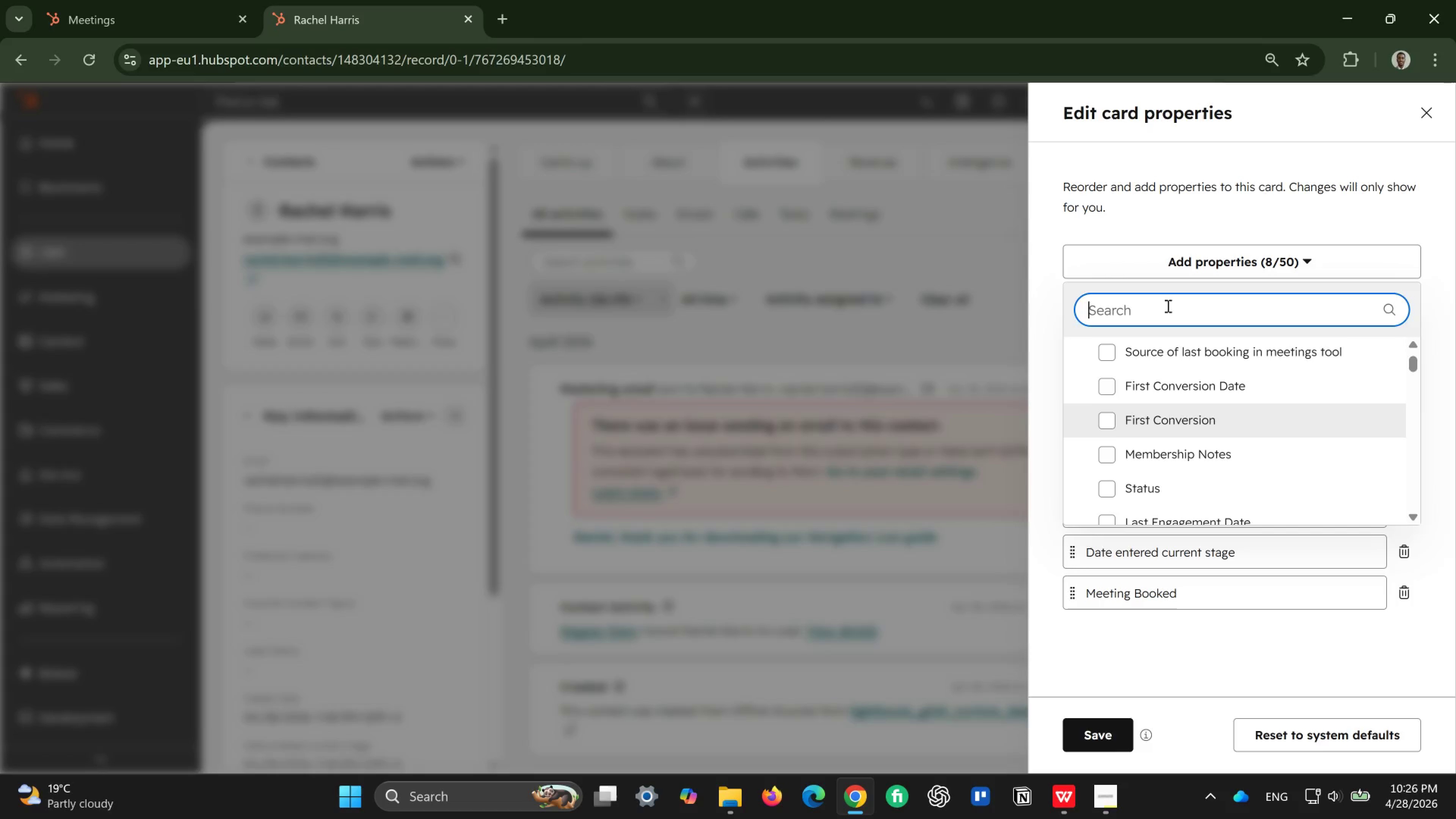 
wait(5.24)
 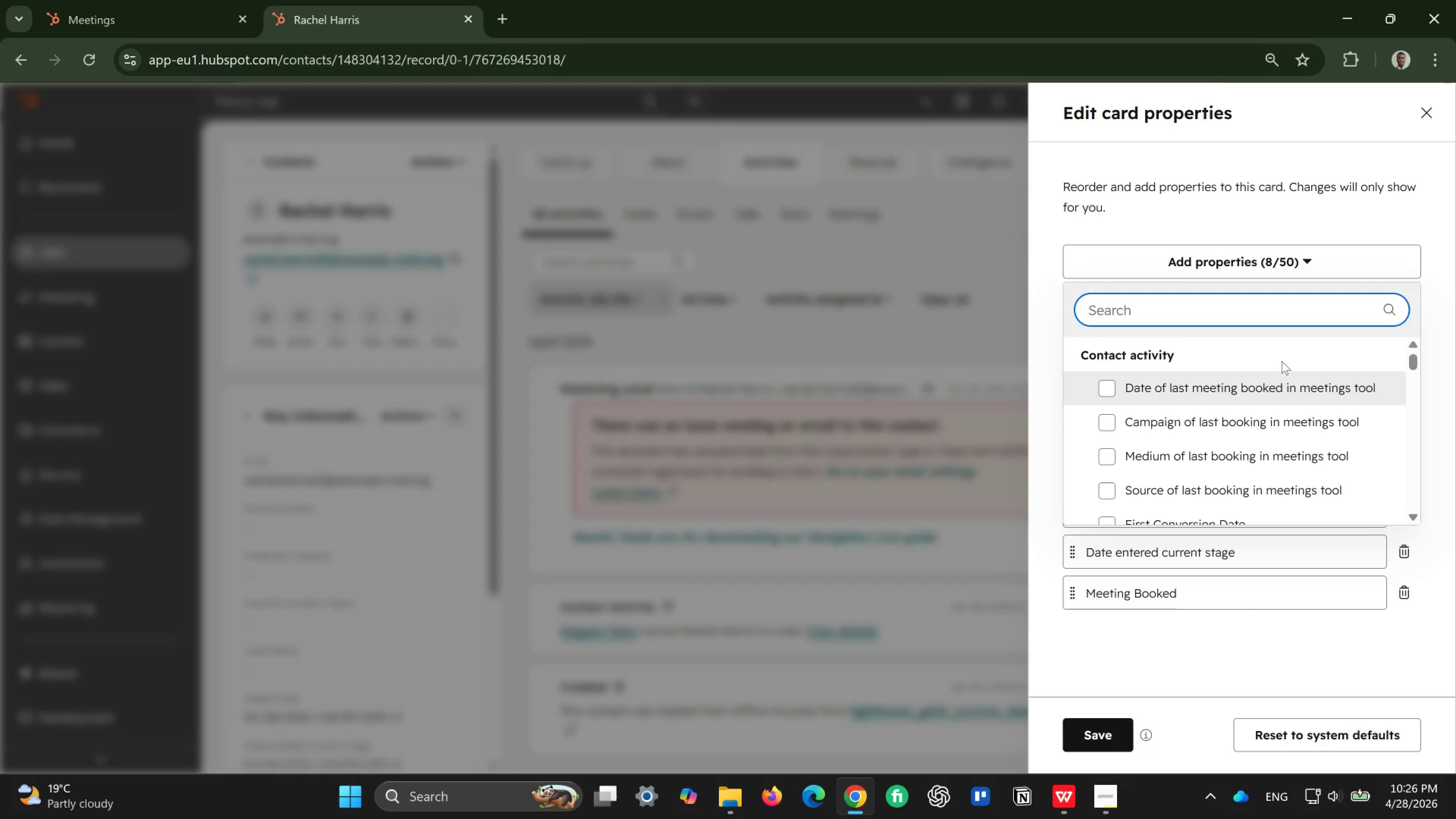 
type(downlo)
 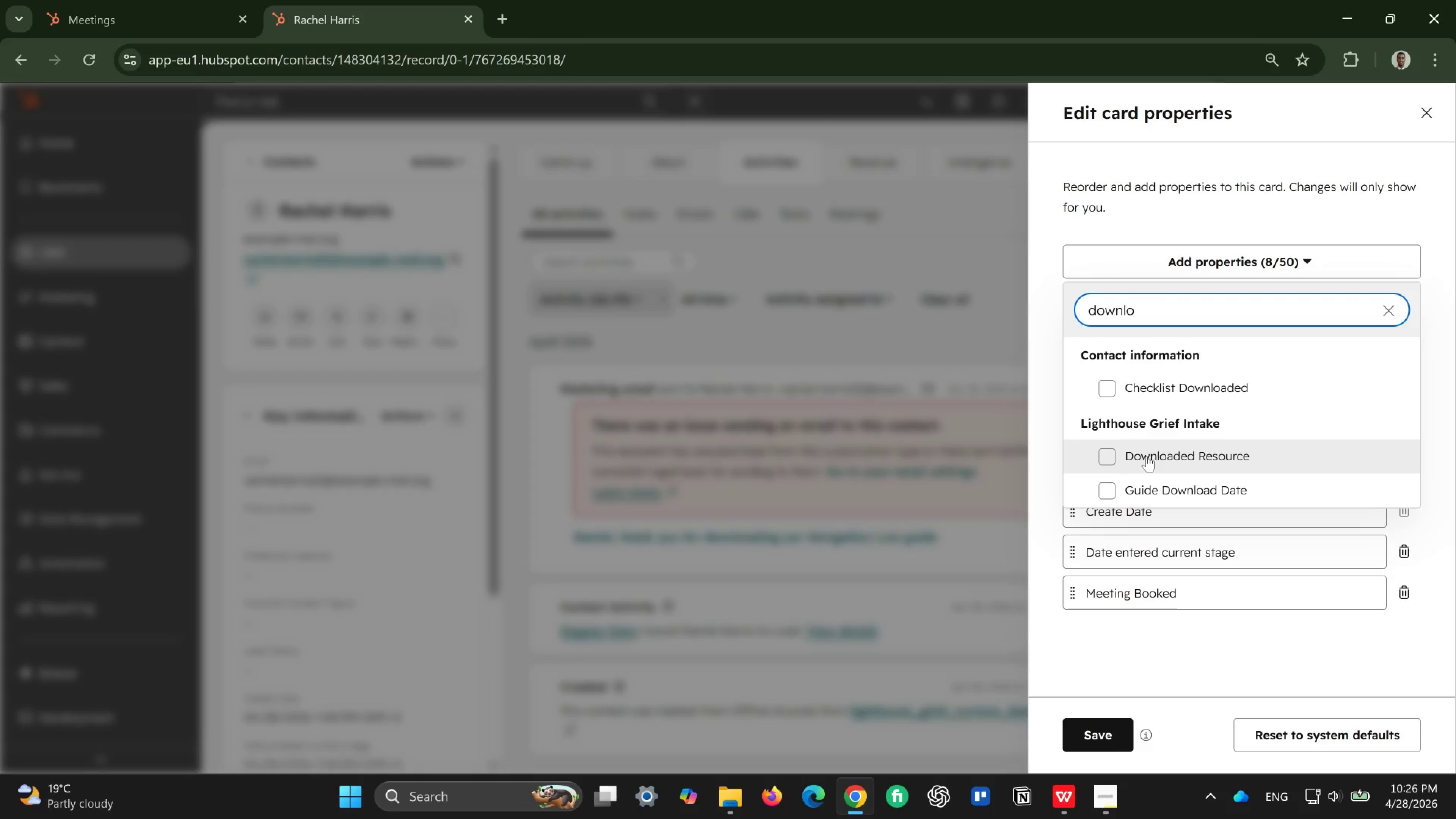 
wait(8.1)
 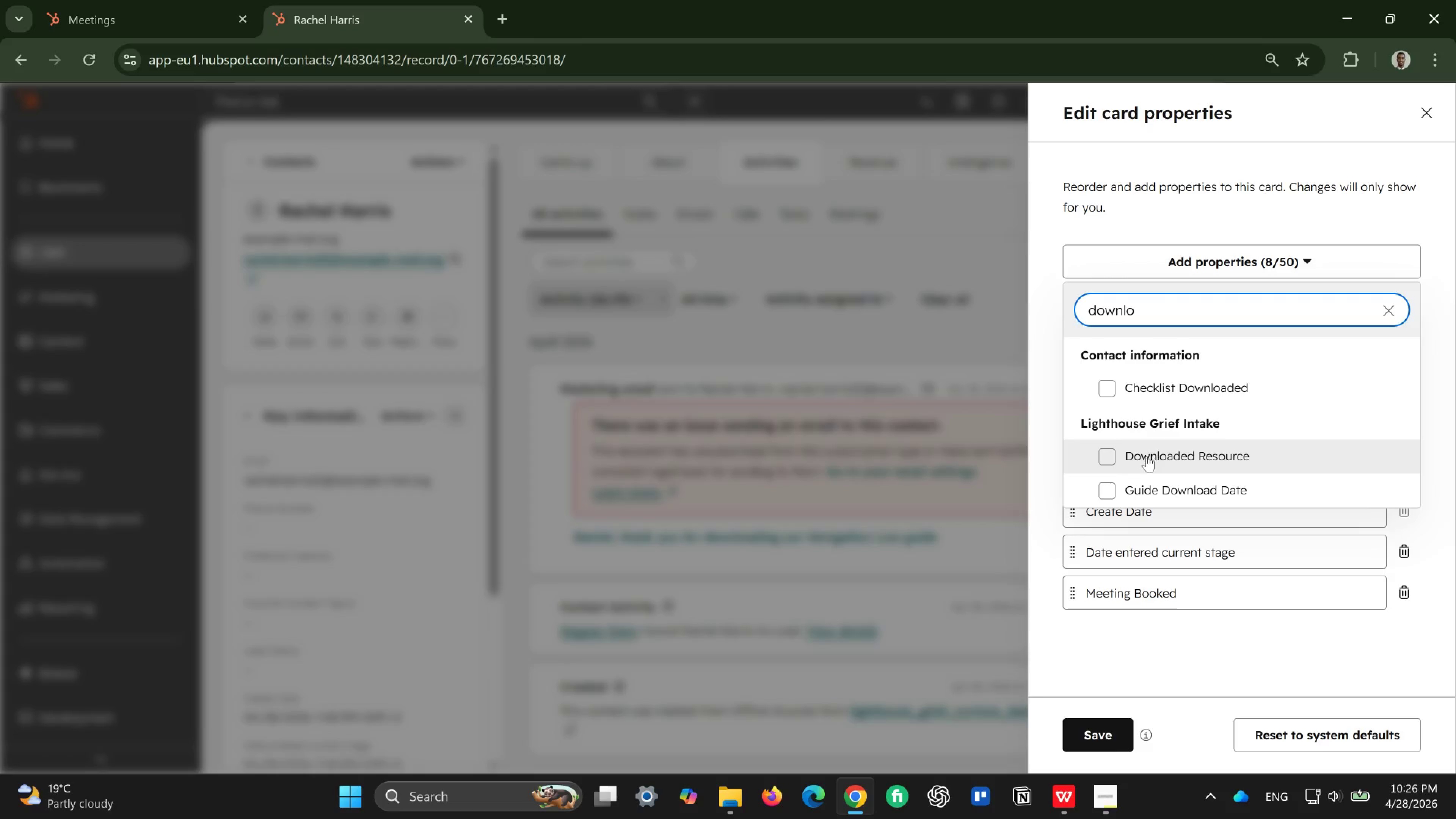 
left_click([1108, 486])
 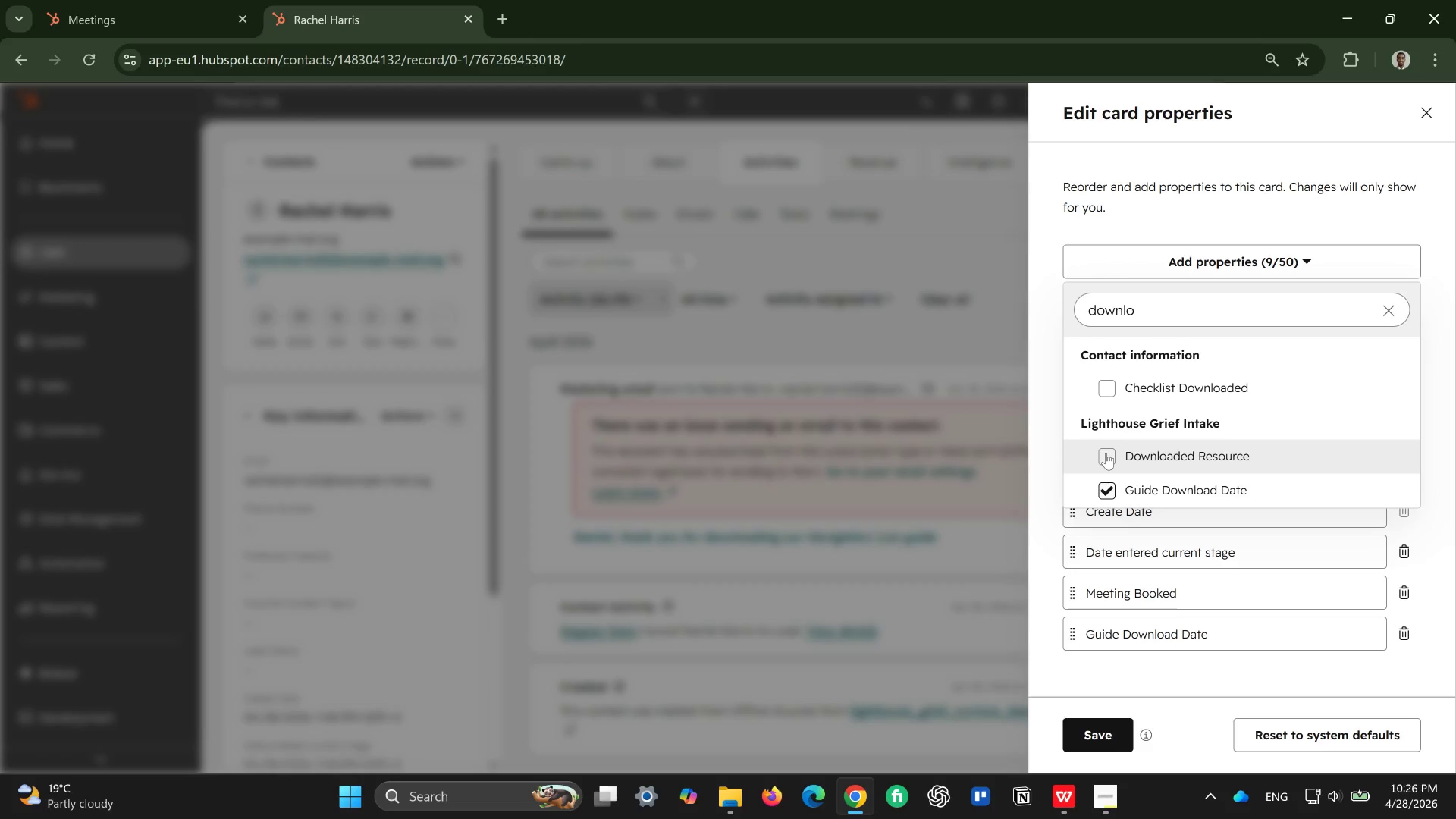 
left_click([1106, 453])
 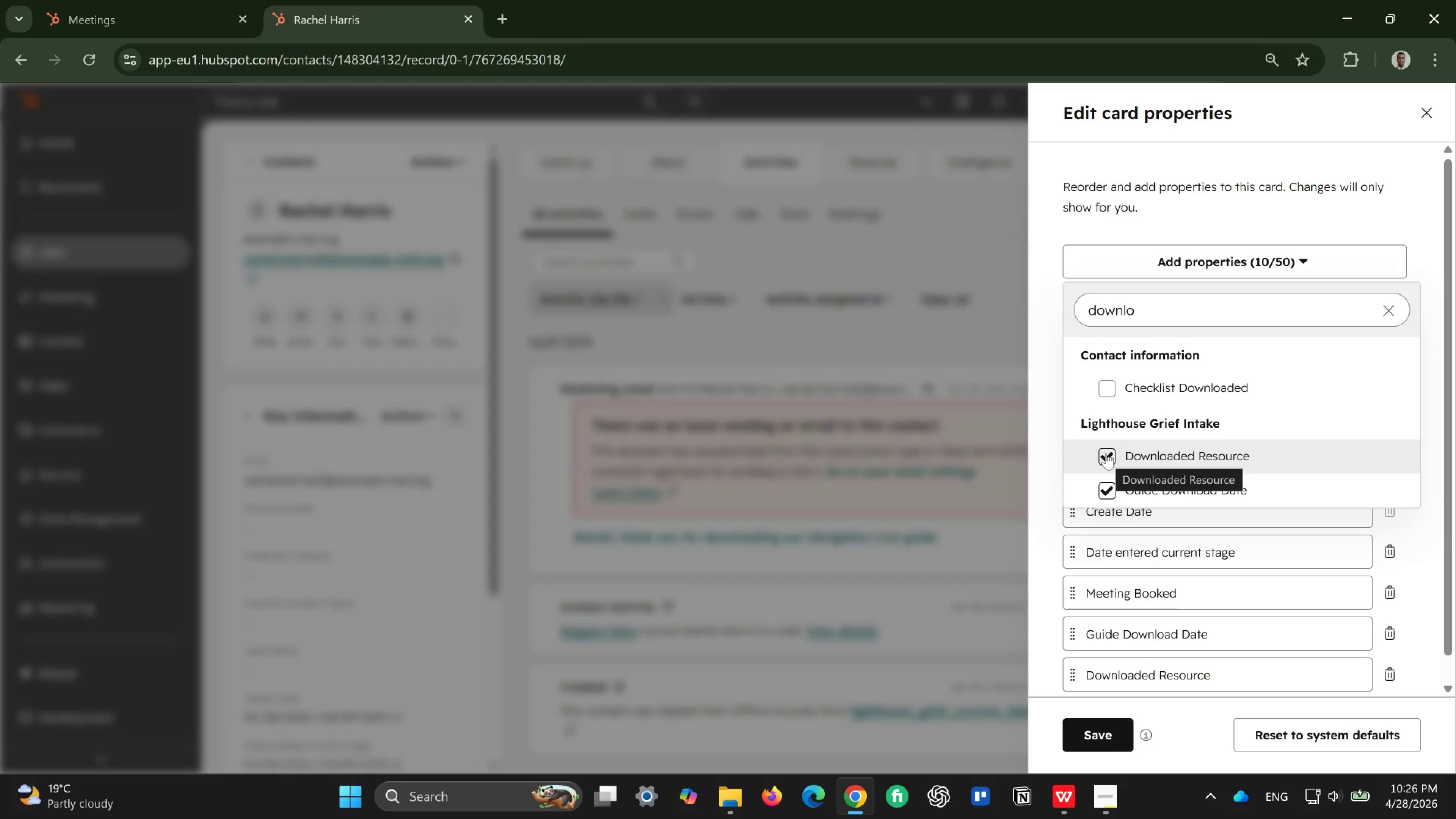 
mouse_move([1173, 447])
 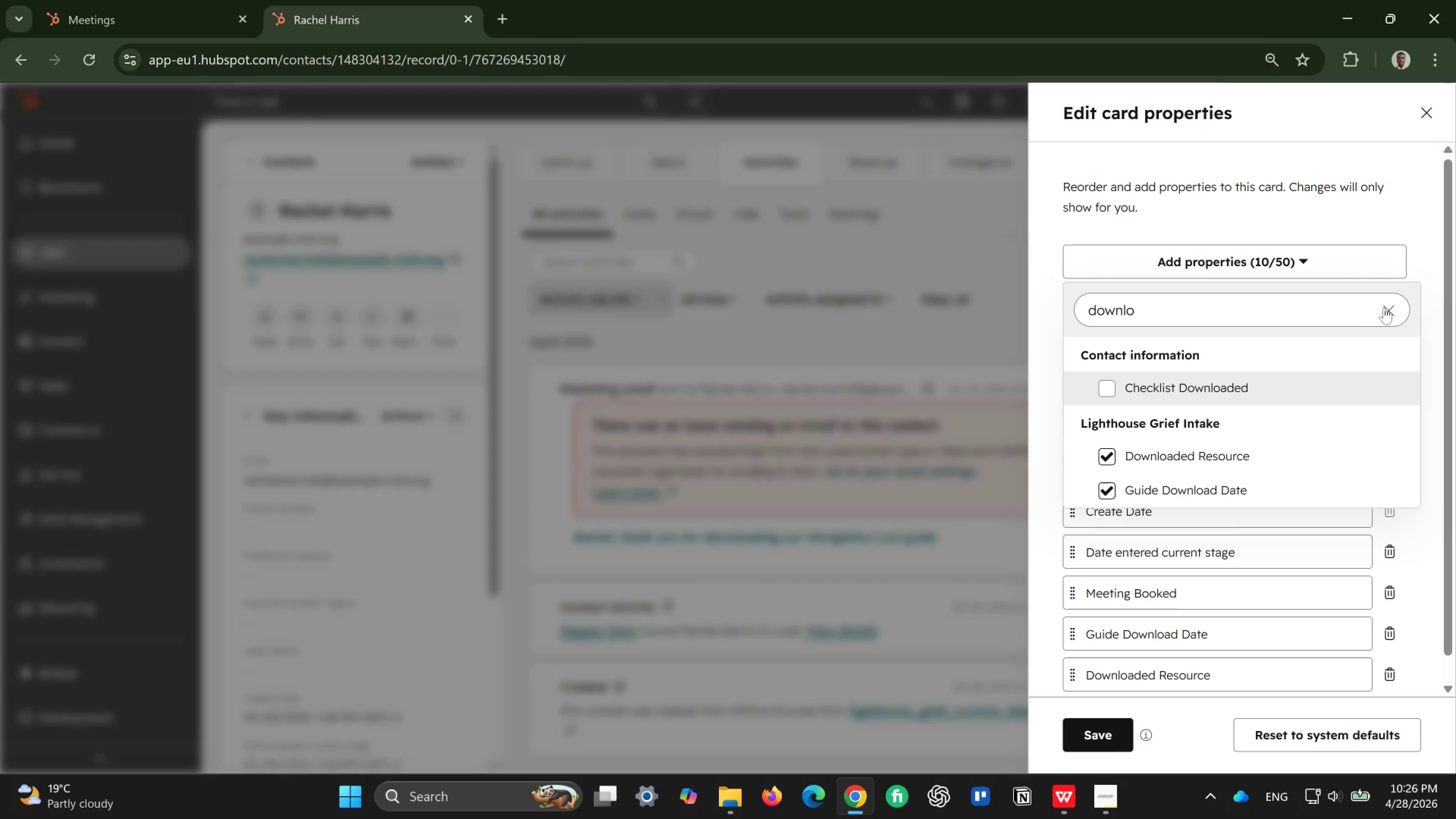 
left_click([1387, 308])
 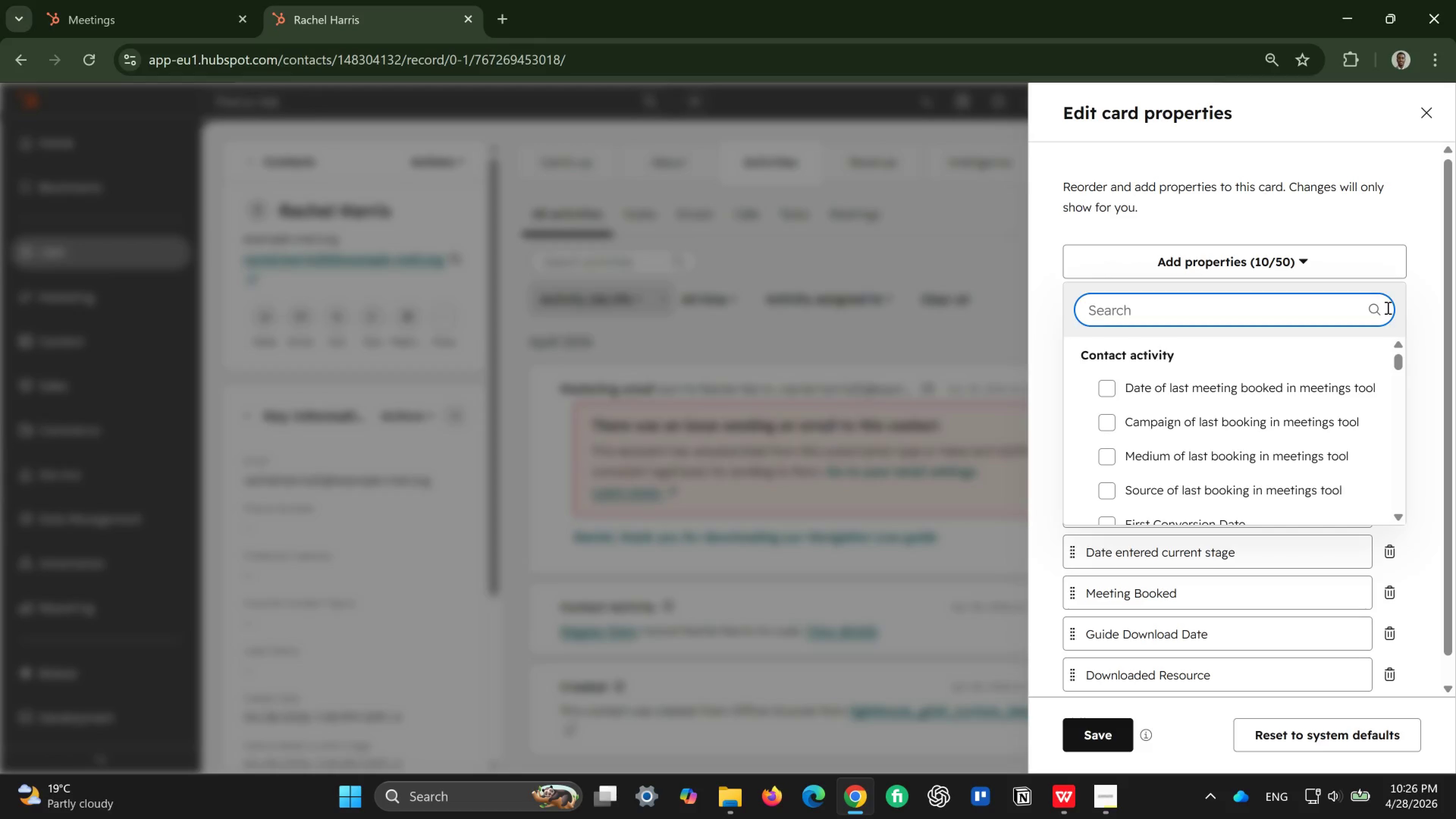 
type(prima)
 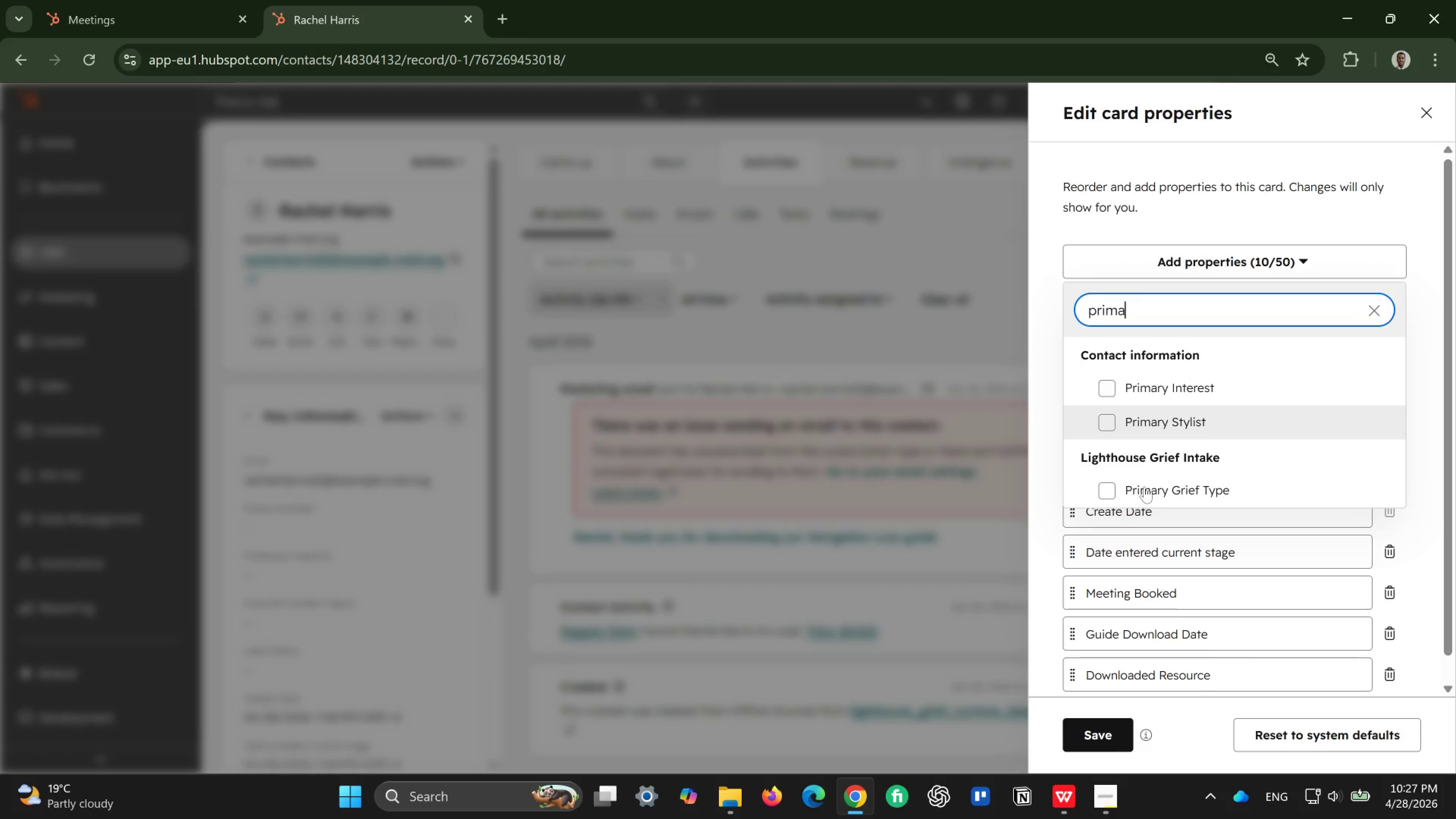 
left_click([1110, 489])
 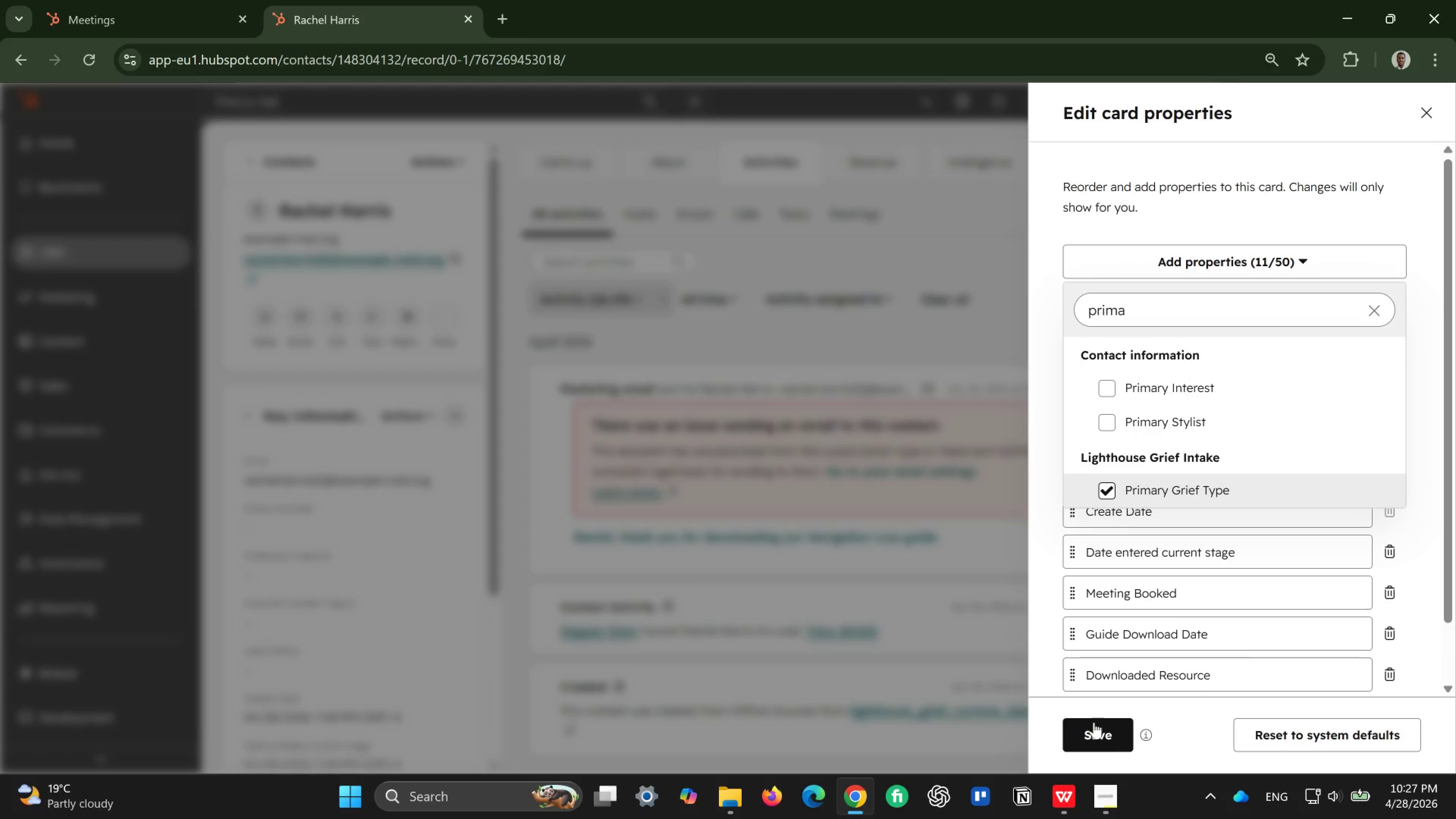 
left_click([1094, 730])
 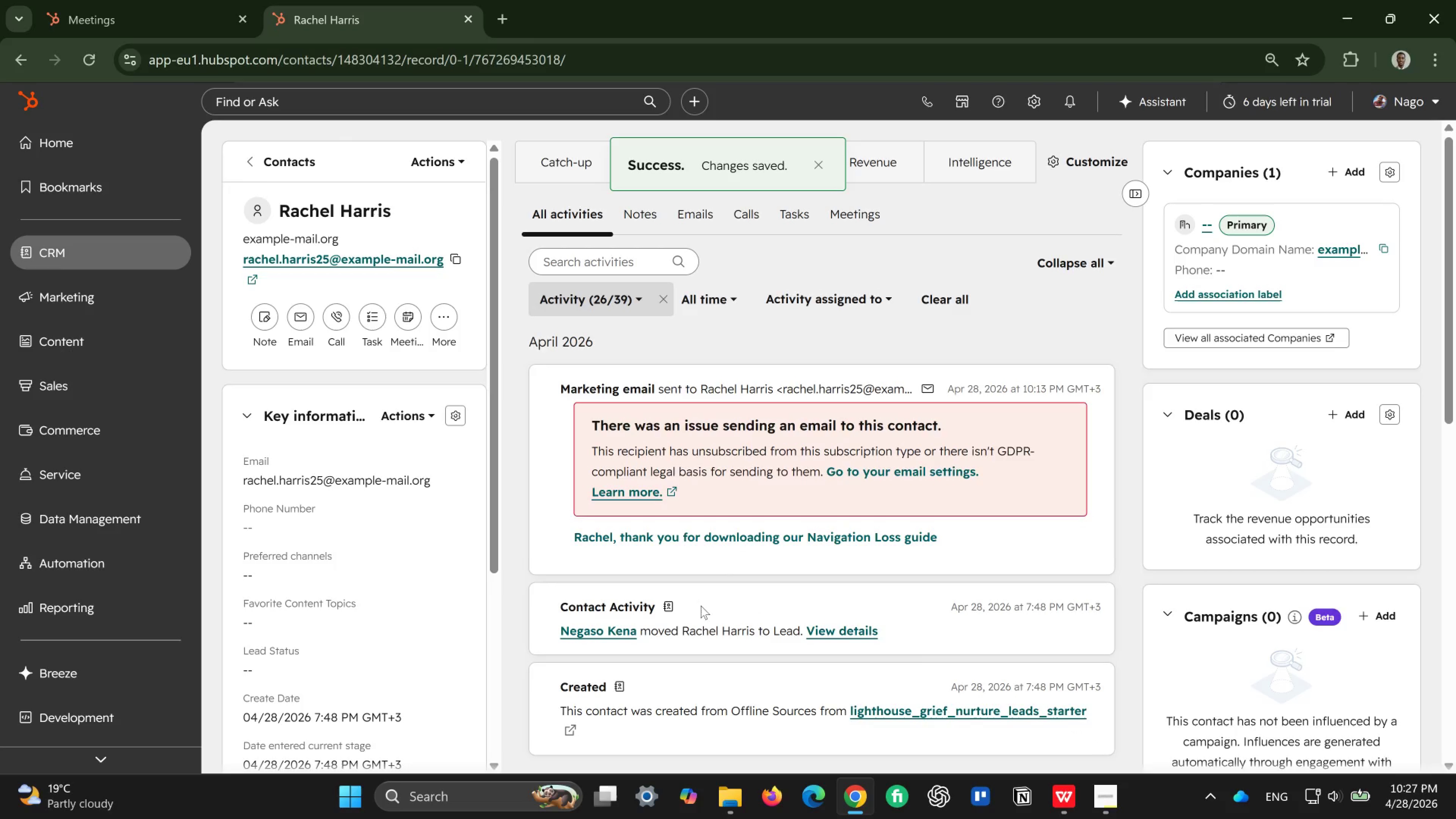 
mouse_move([326, 639])
 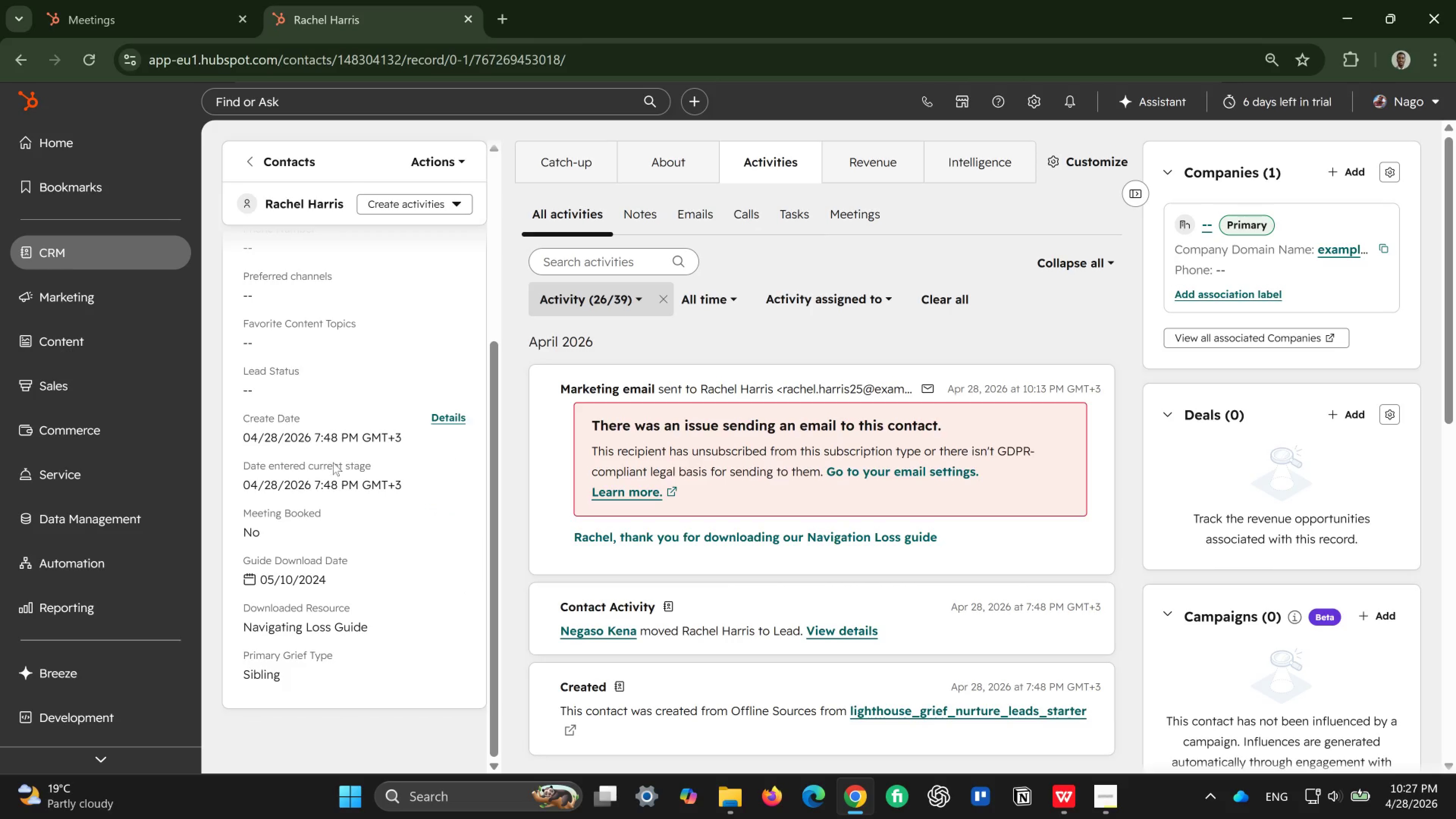 
wait(18.38)
 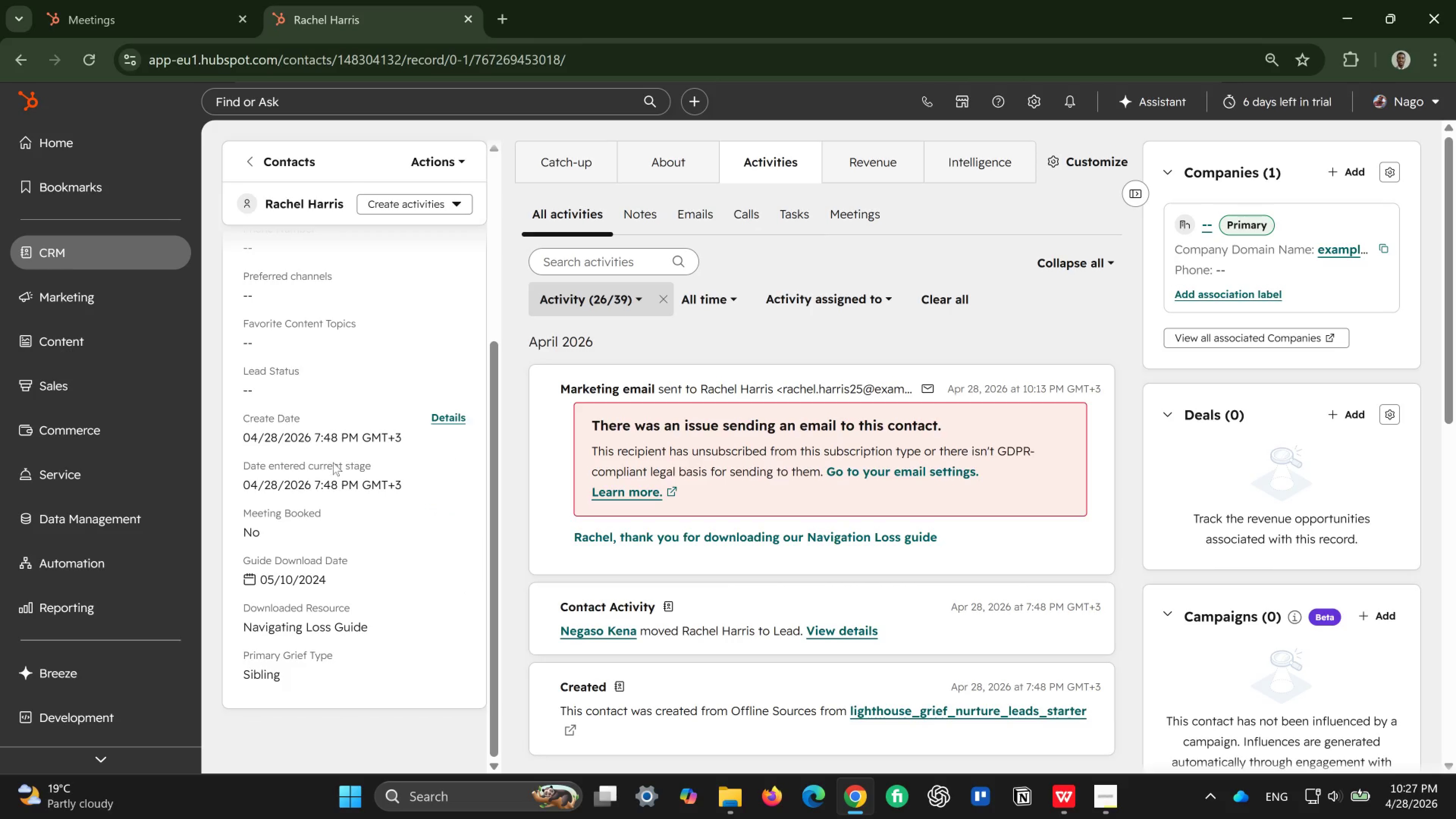 
mouse_move([422, 330])
 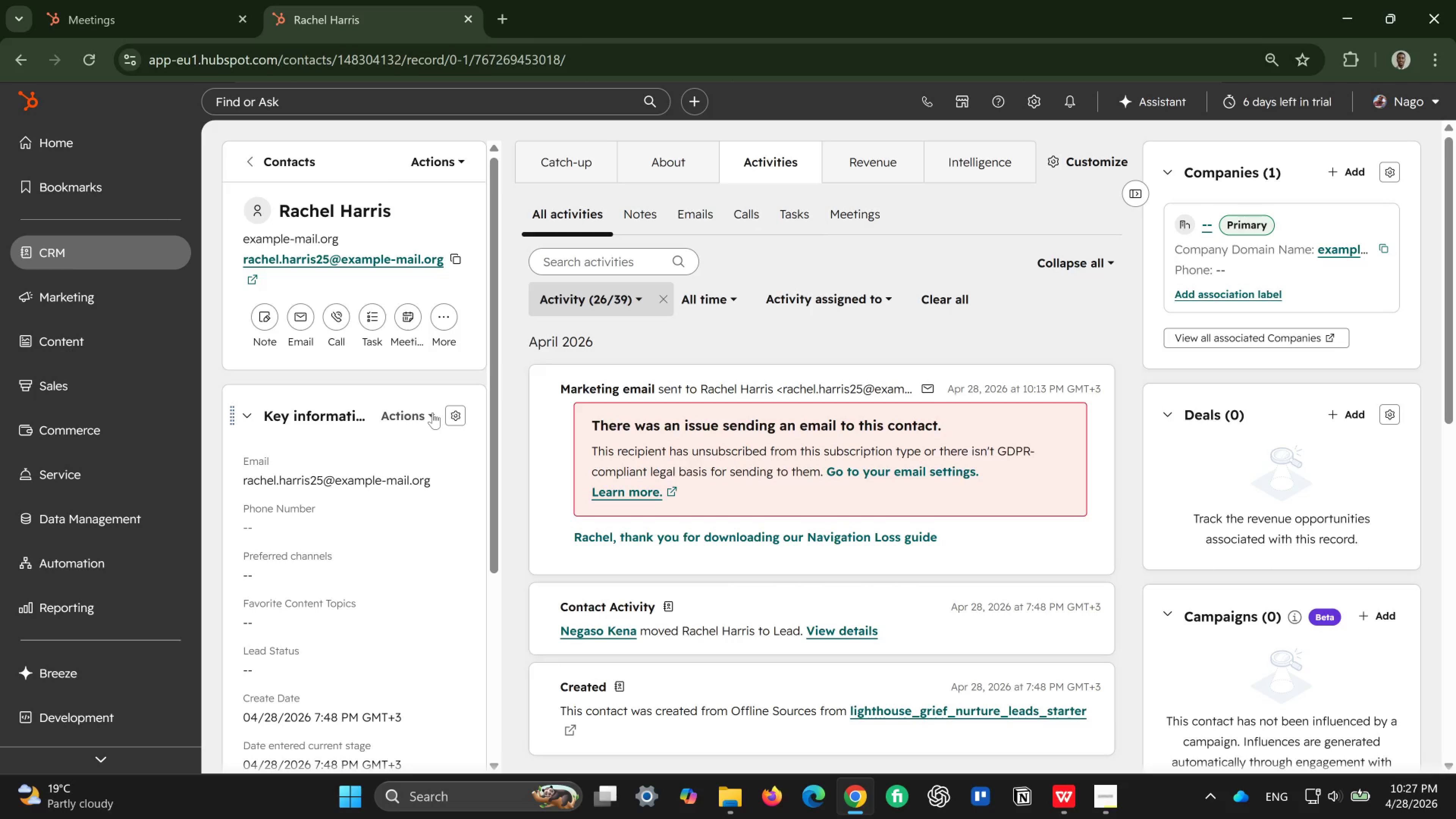 
left_click([433, 413])
 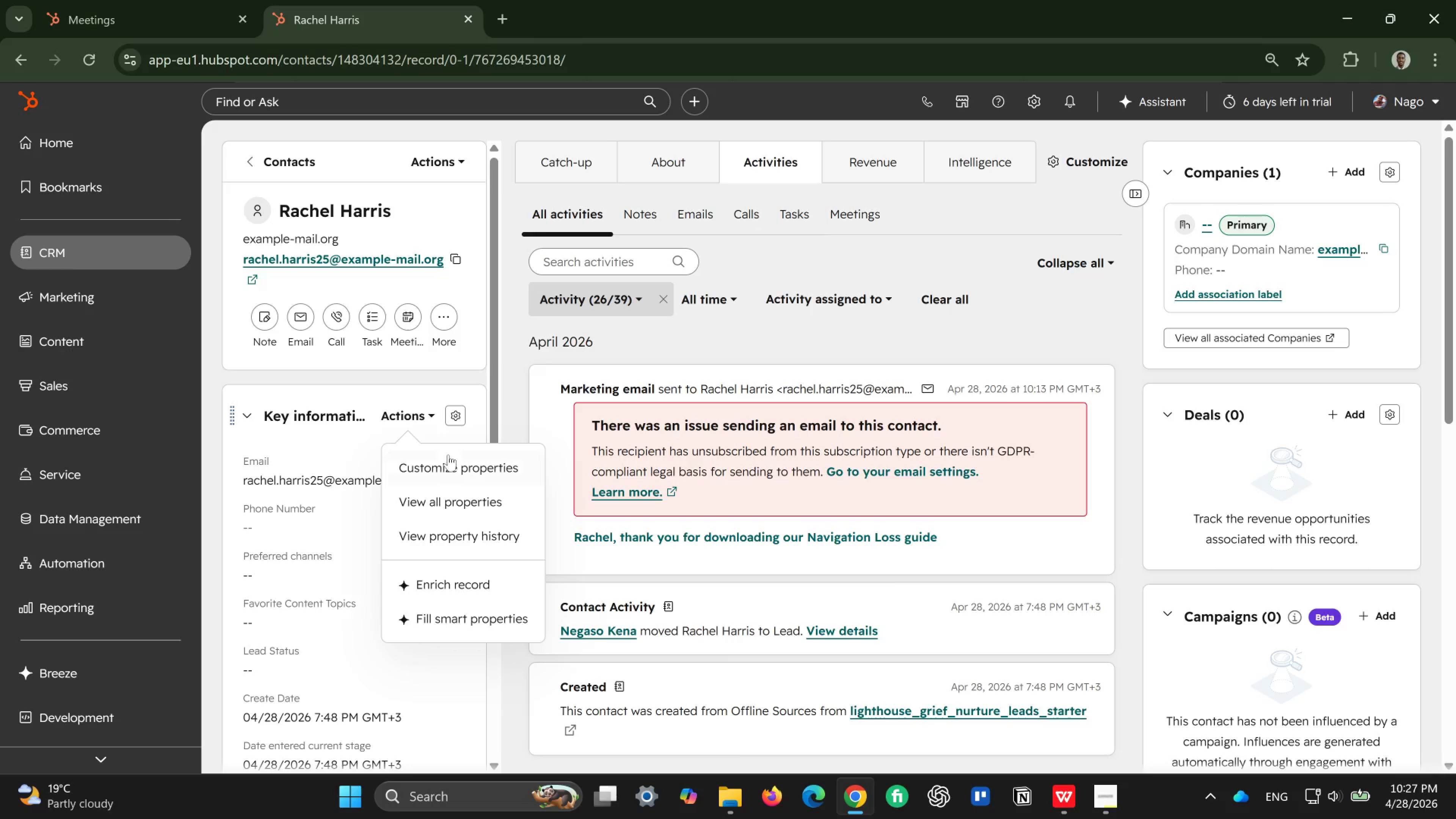 
left_click([449, 467])
 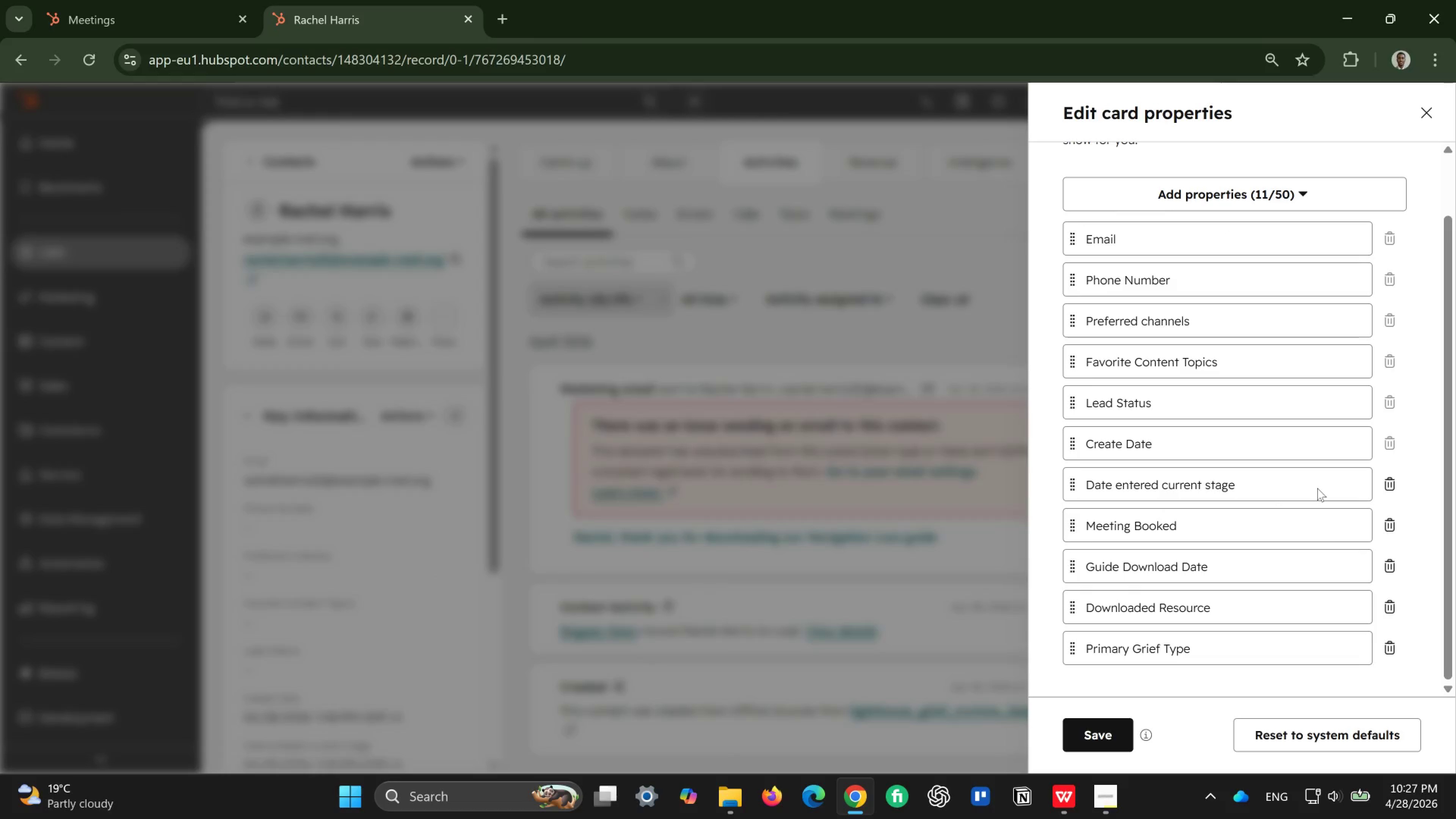 
wait(10.3)
 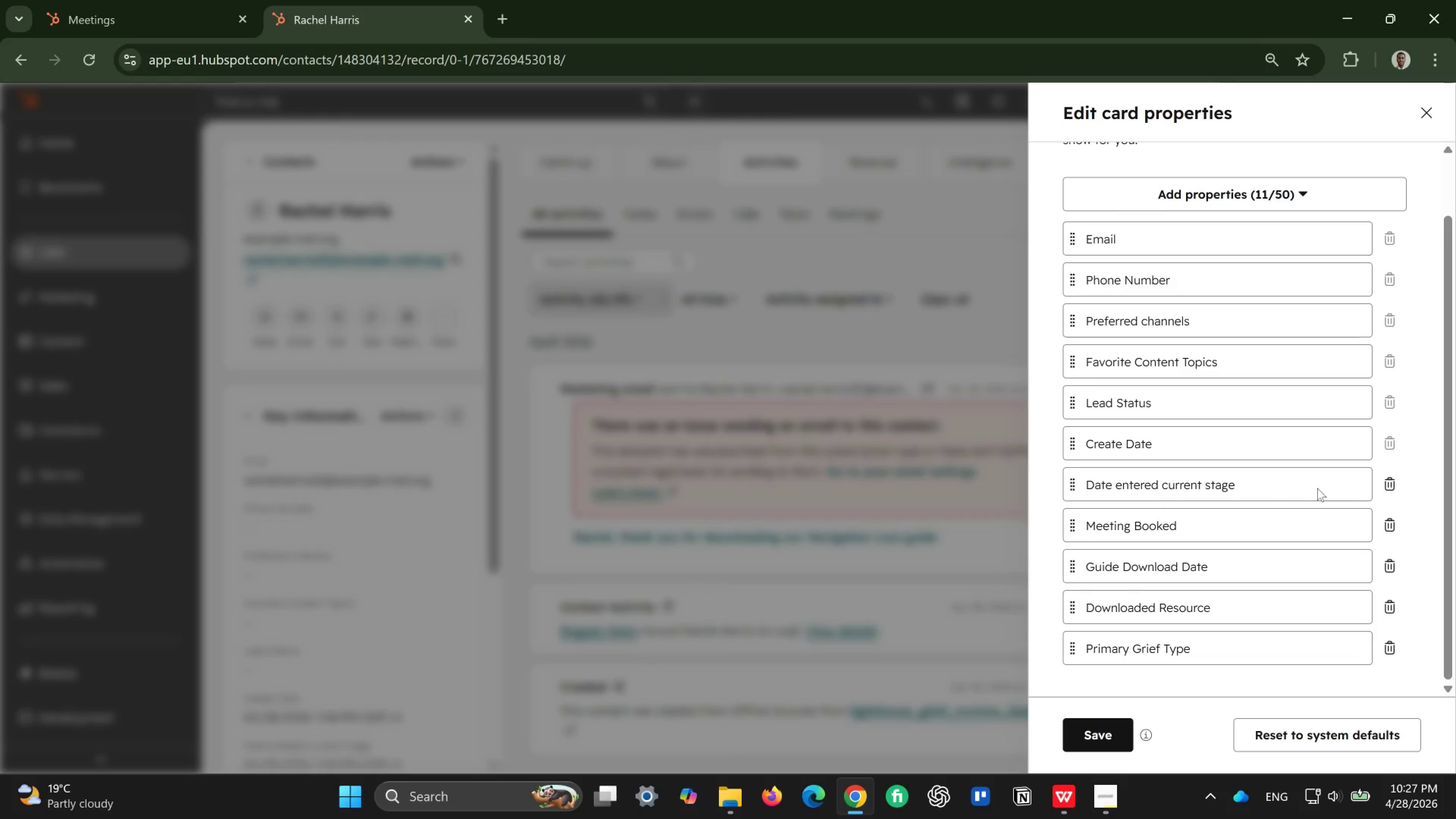 
left_click([1193, 184])
 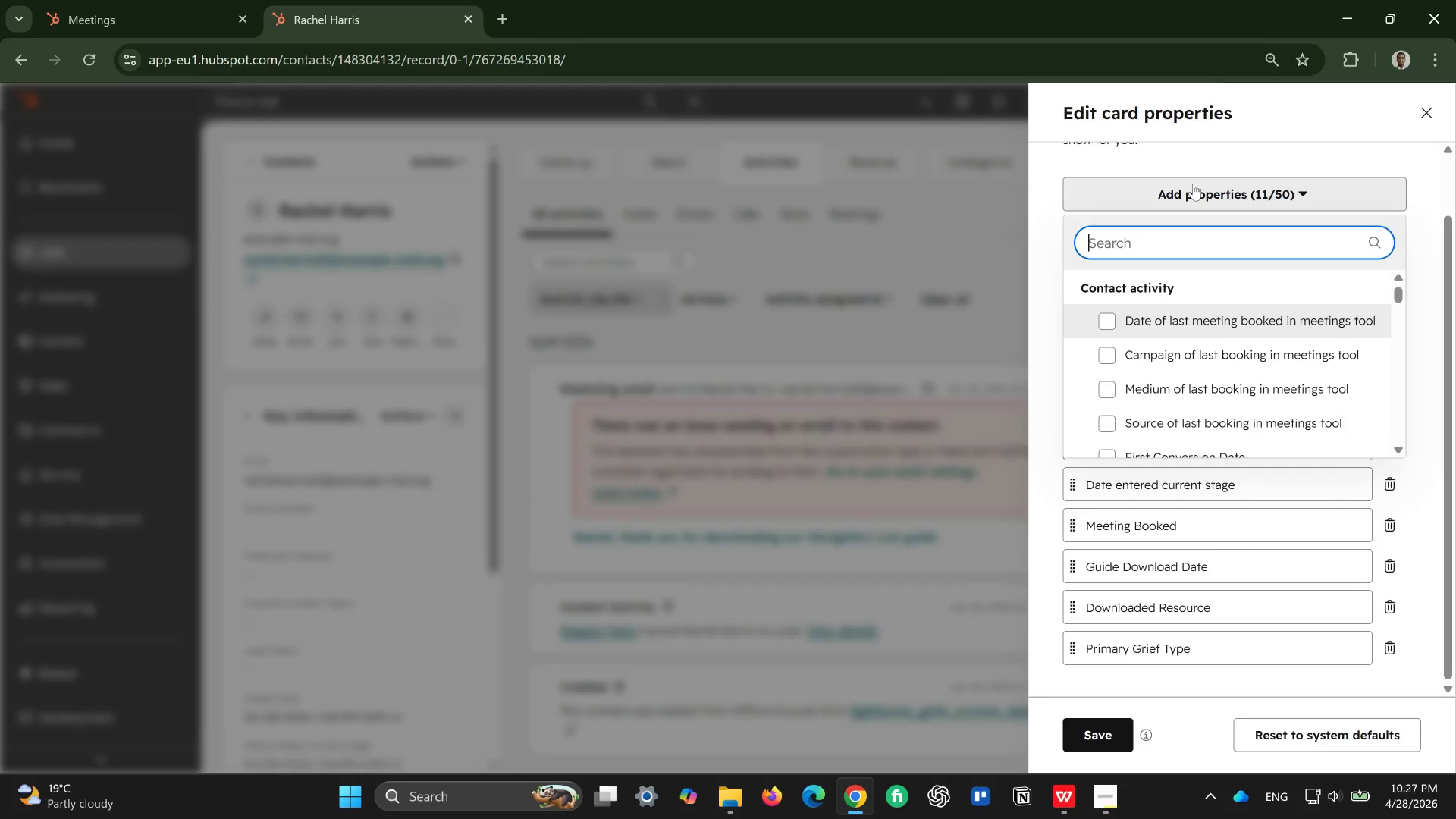 
type(light)
 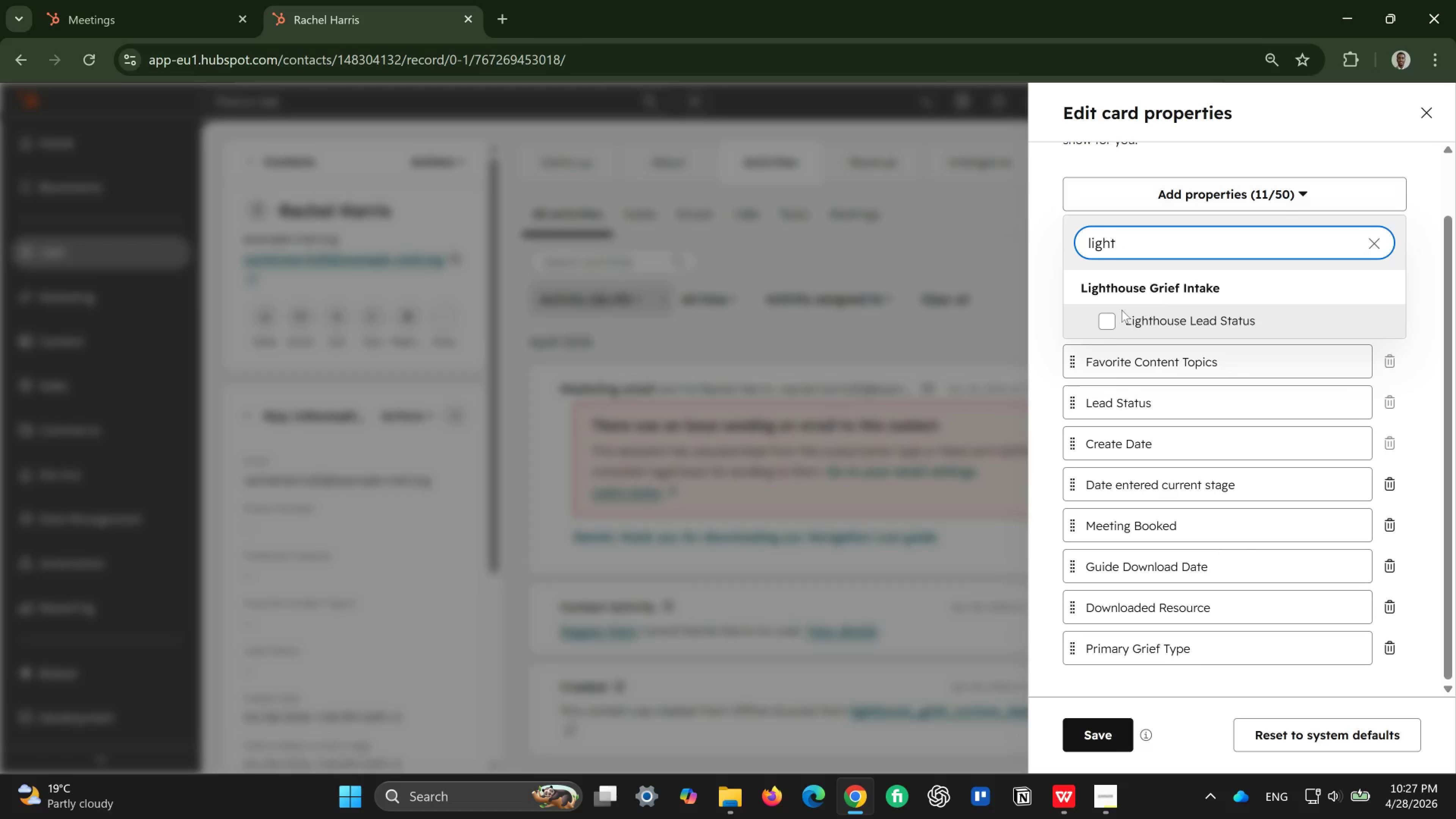 
left_click([1107, 316])
 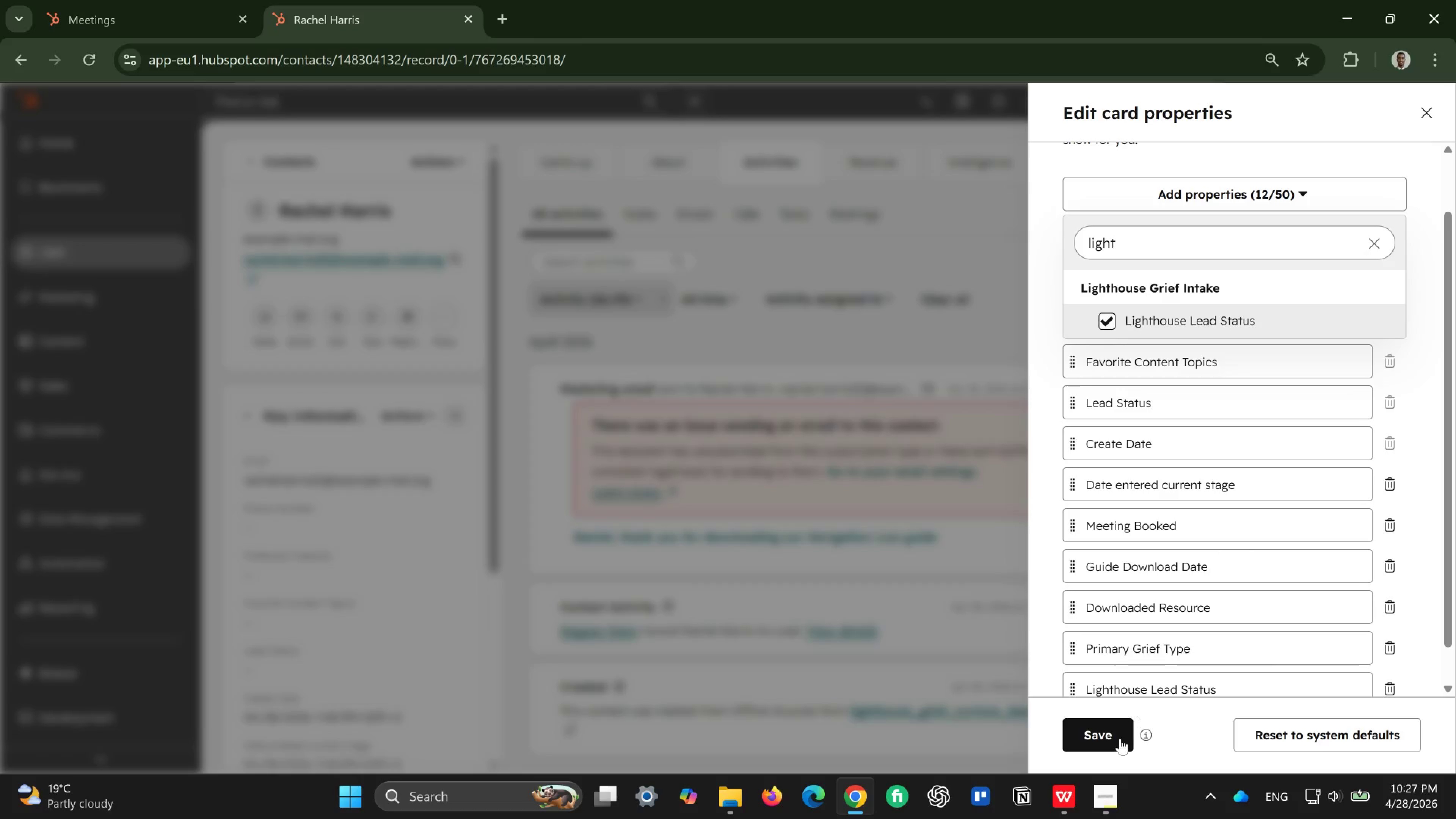 
left_click([1107, 739])
 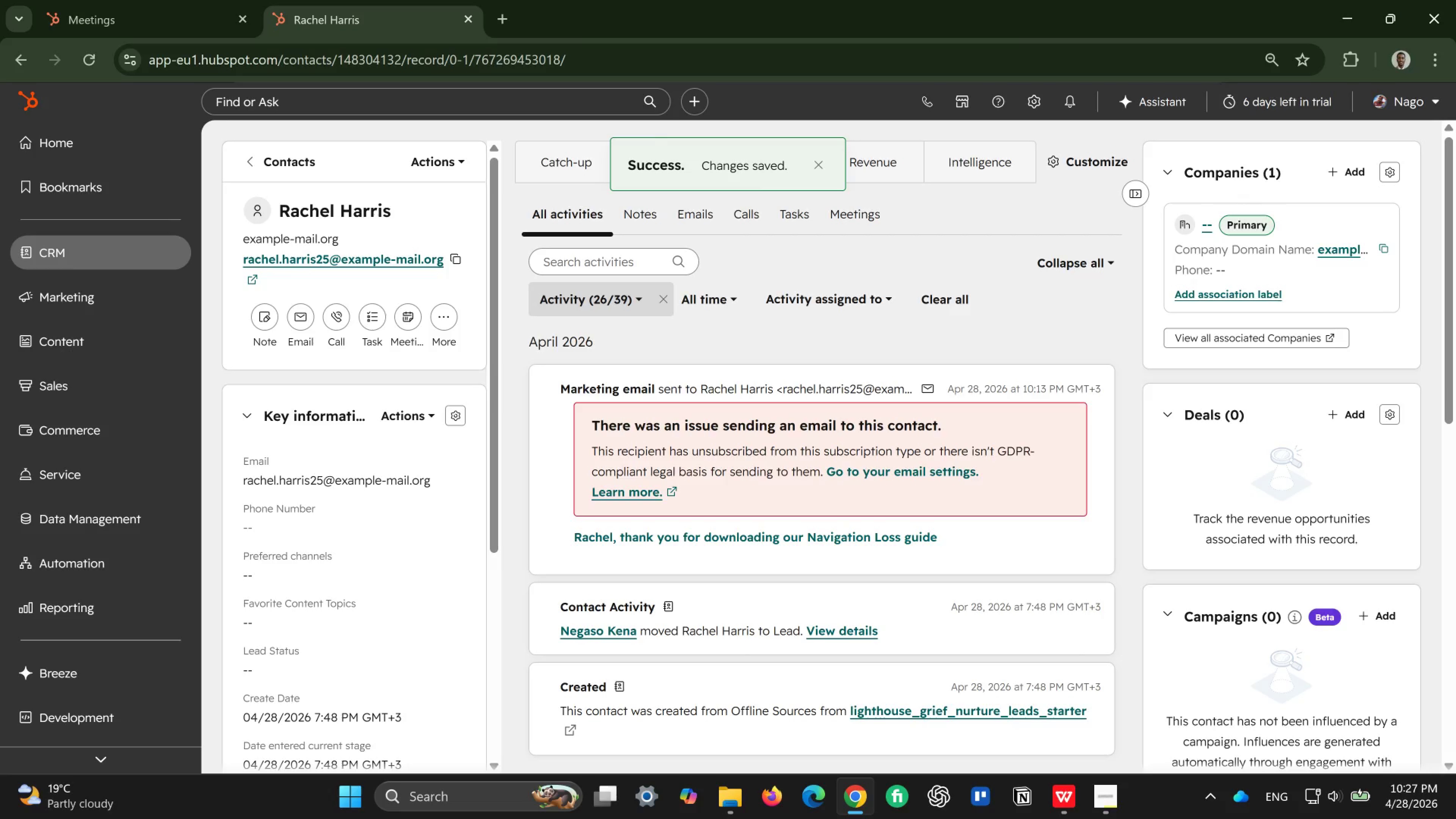 
mouse_move([279, 661])
 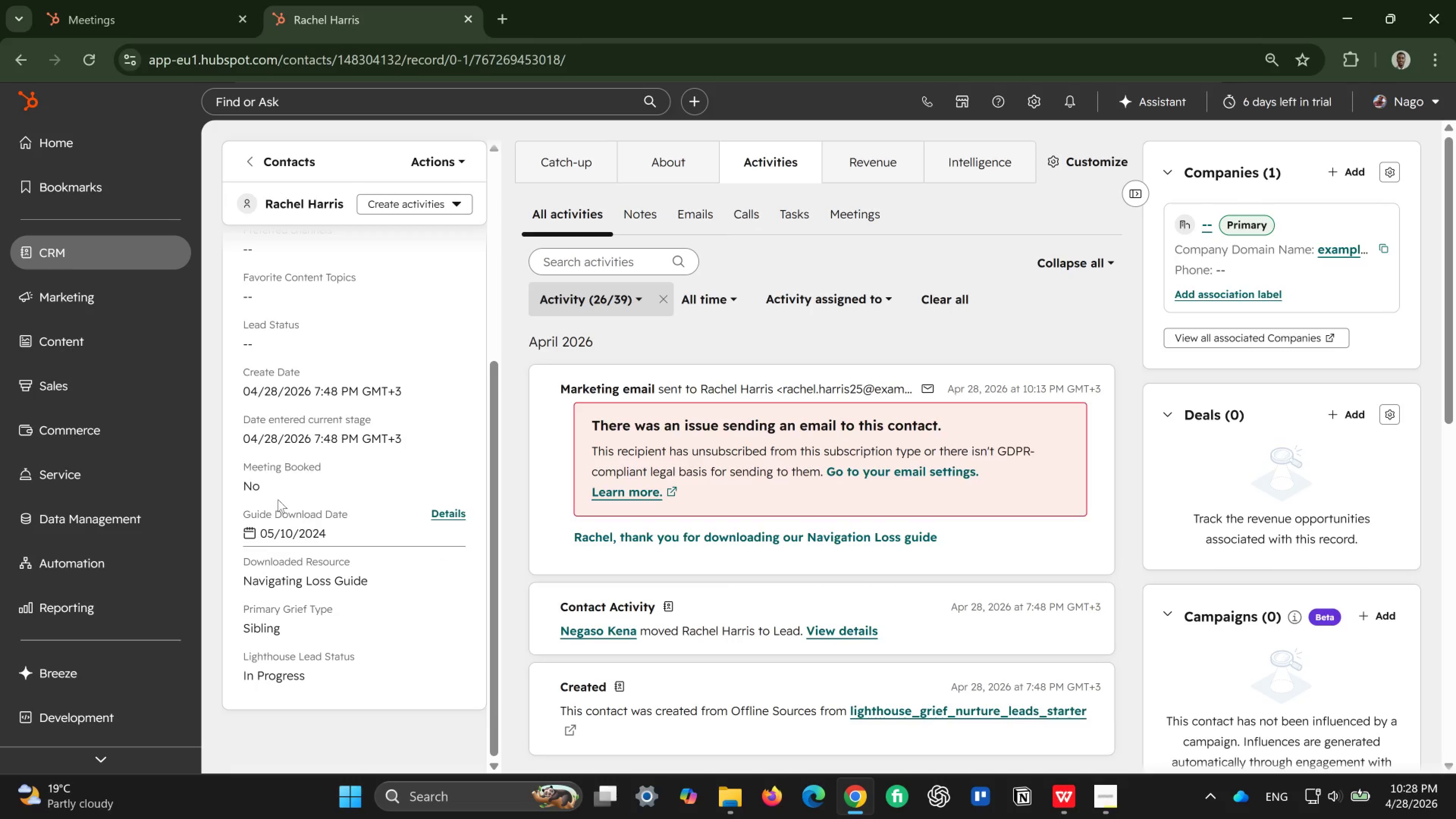 
wait(14.49)
 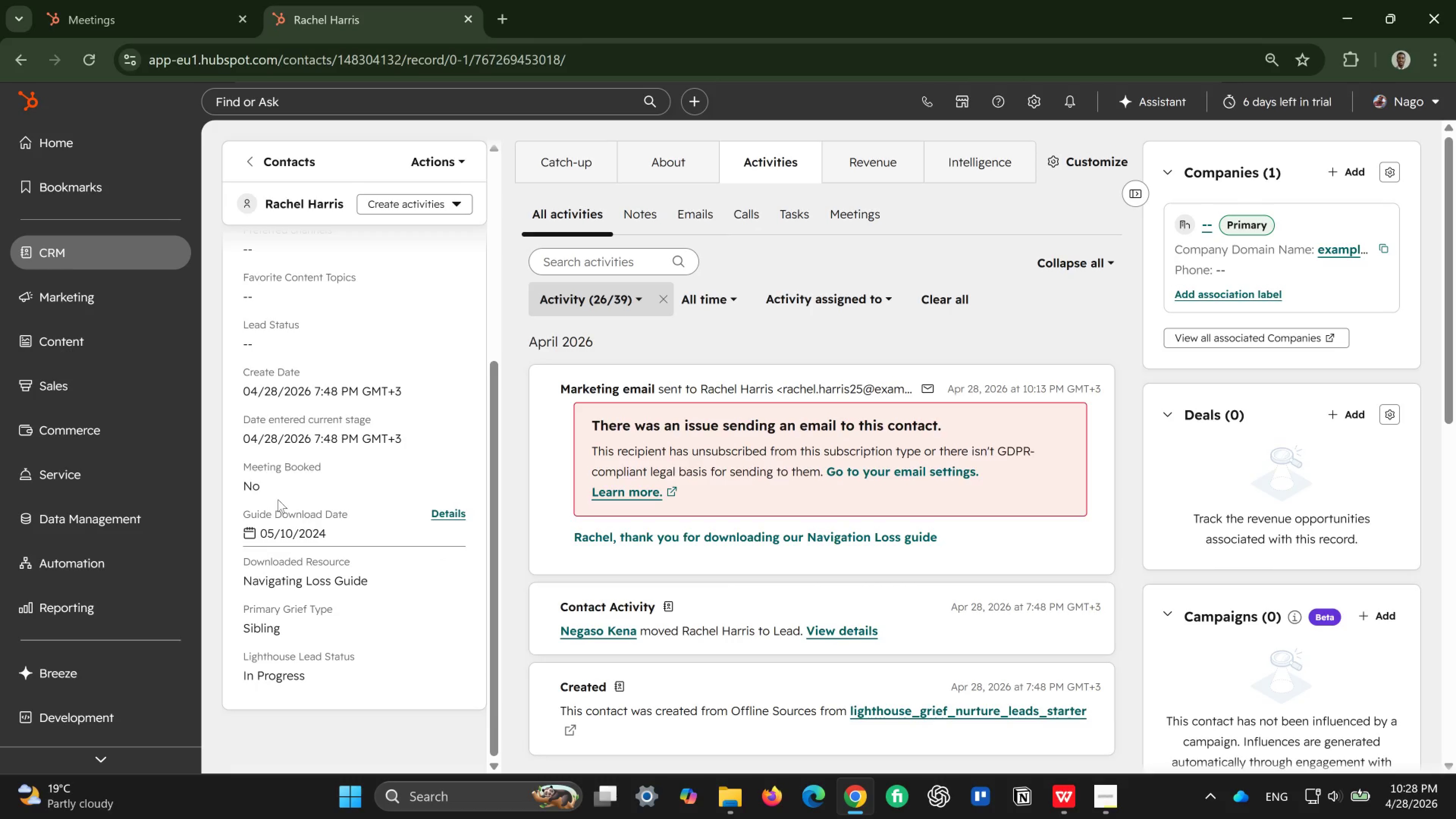 
mouse_move([298, 271])
 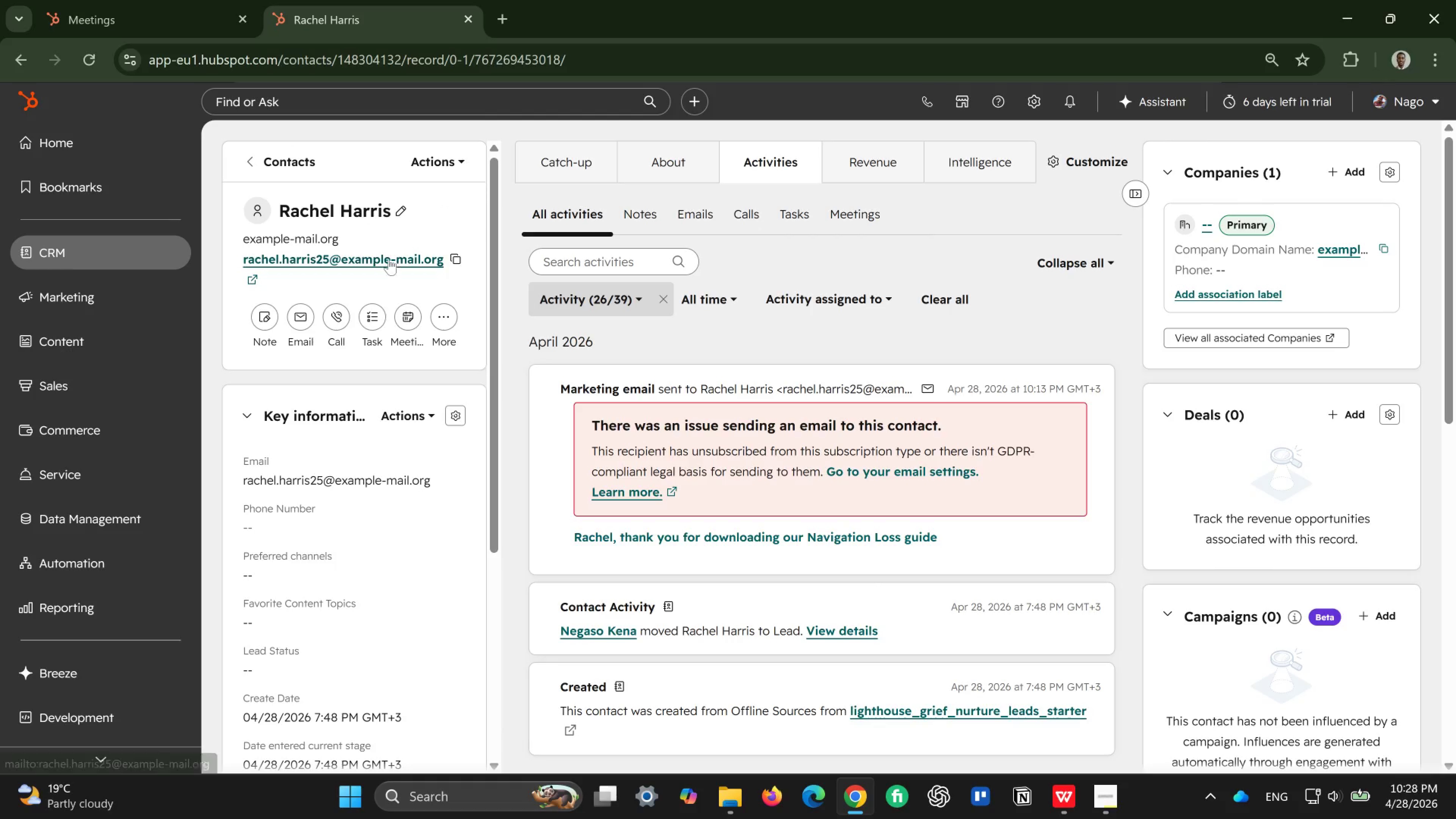 
left_click([250, 165])
 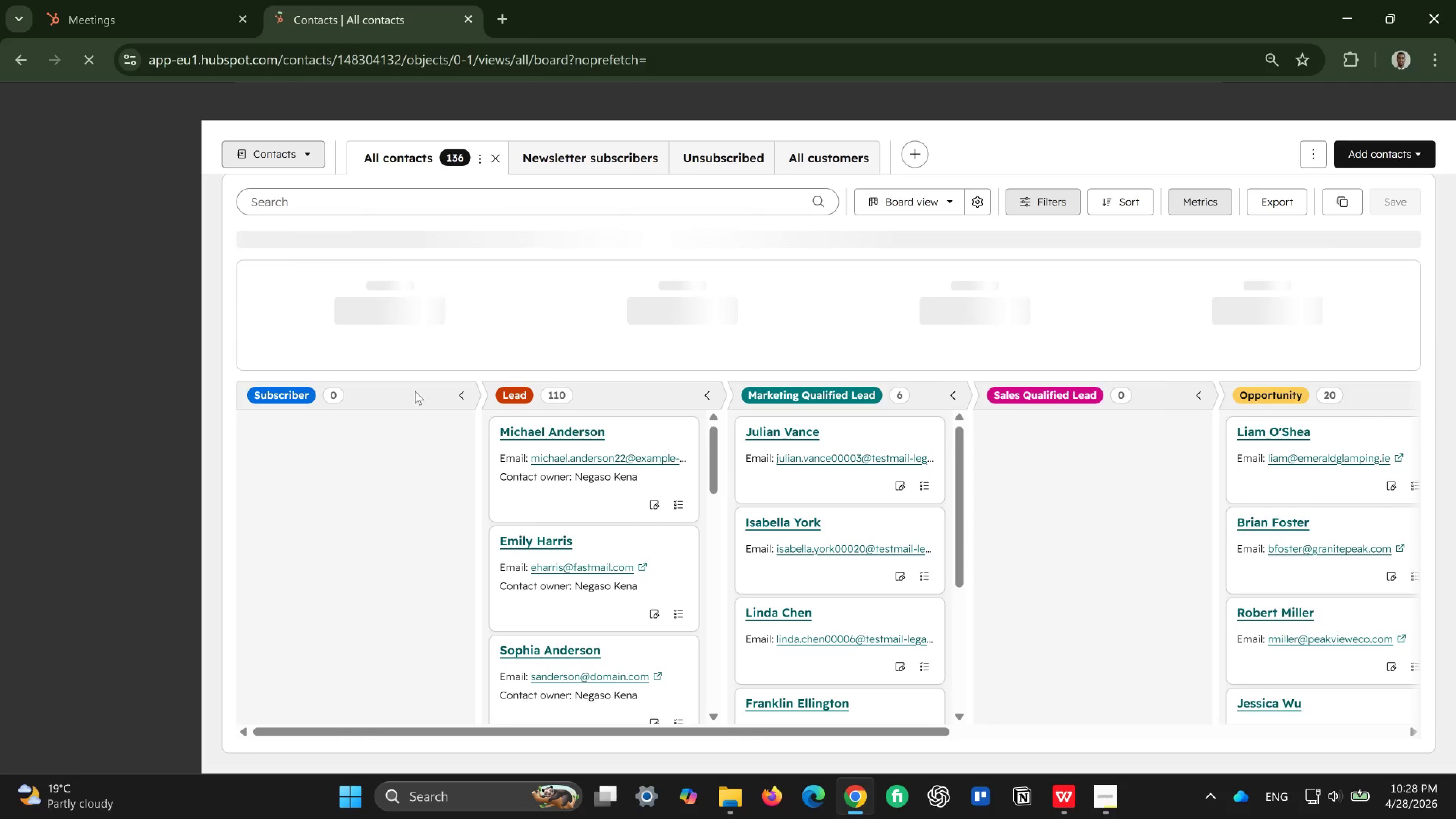 
wait(14.33)
 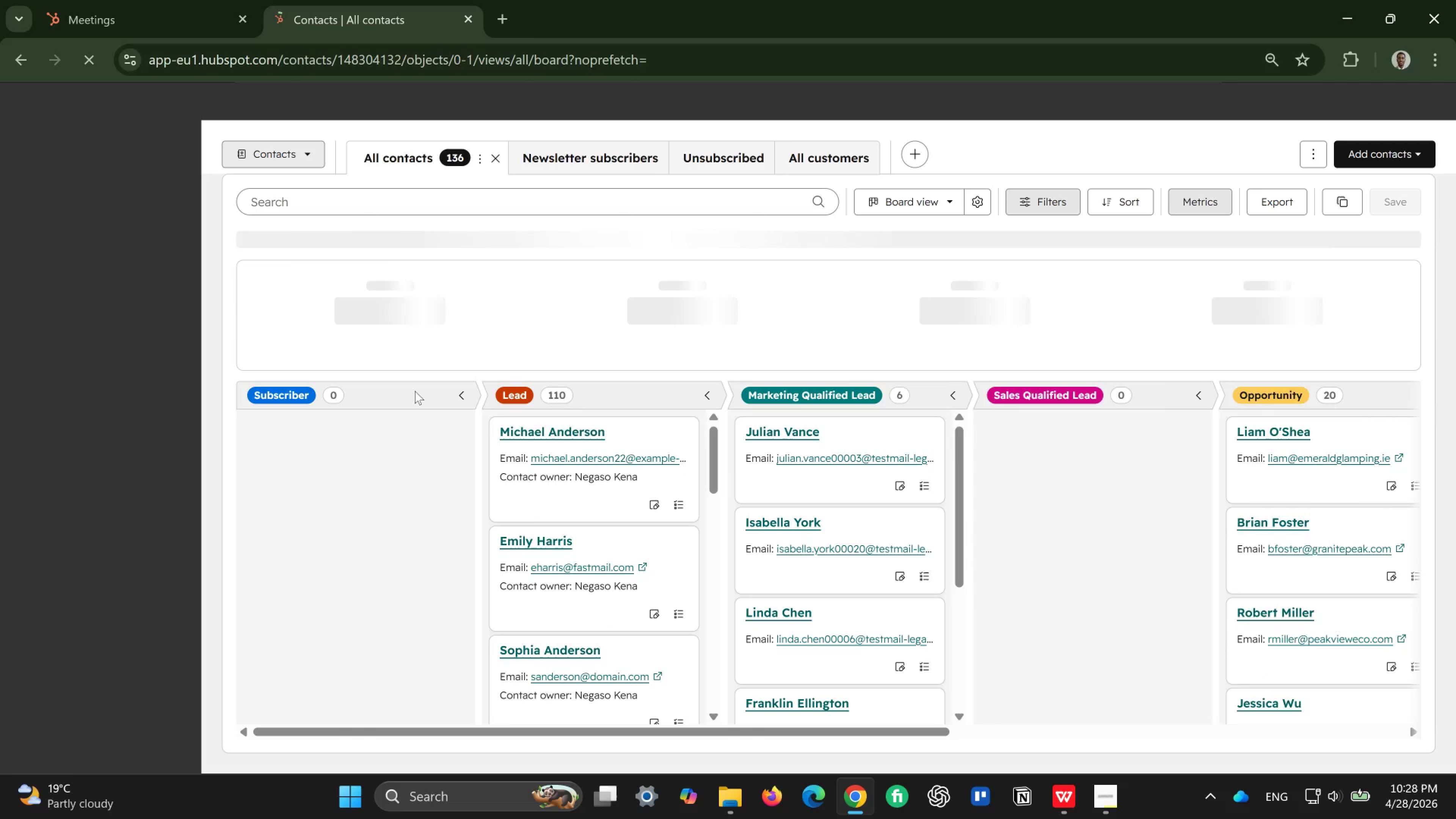 
left_click([544, 634])
 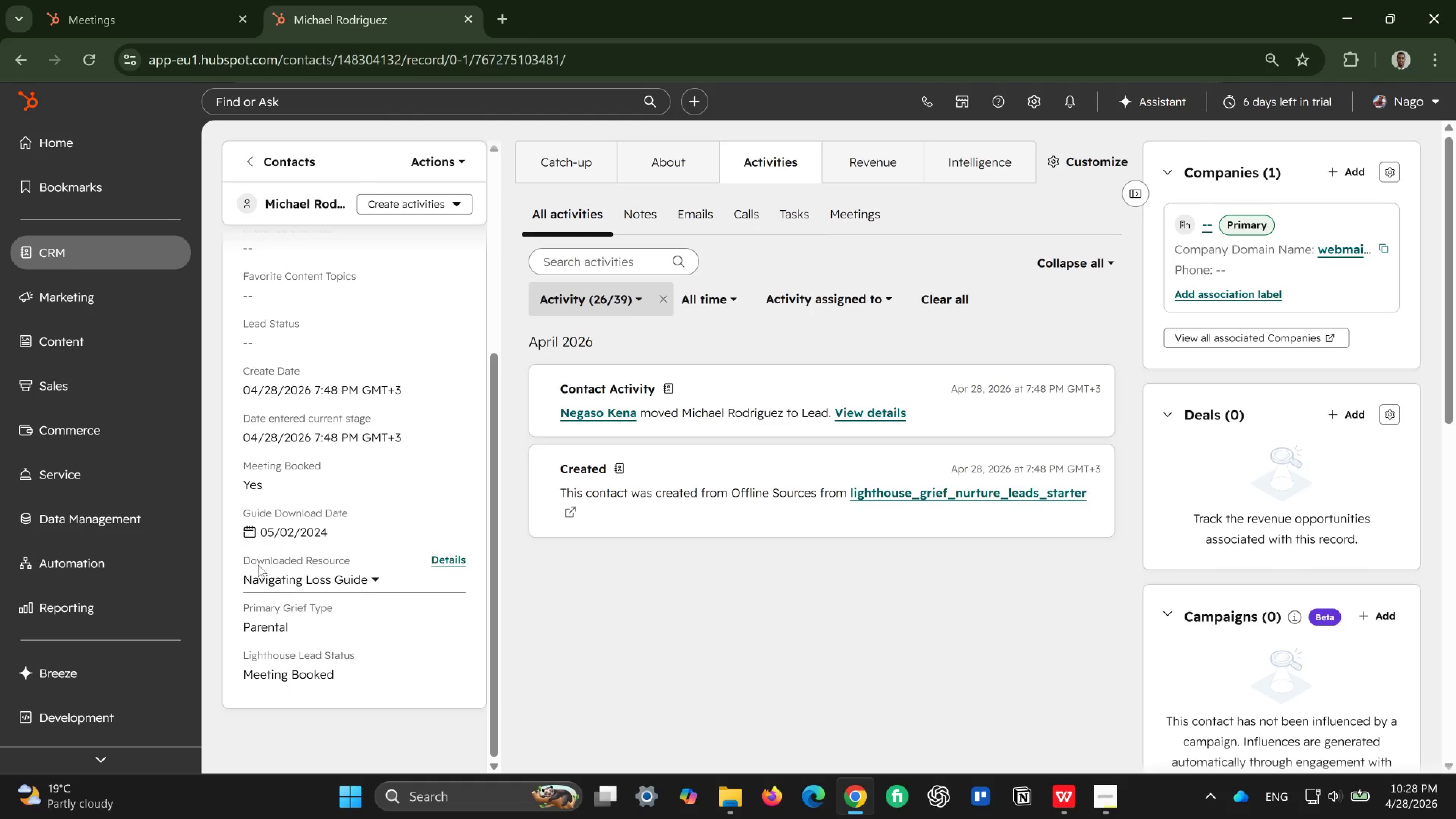 
wait(24.47)
 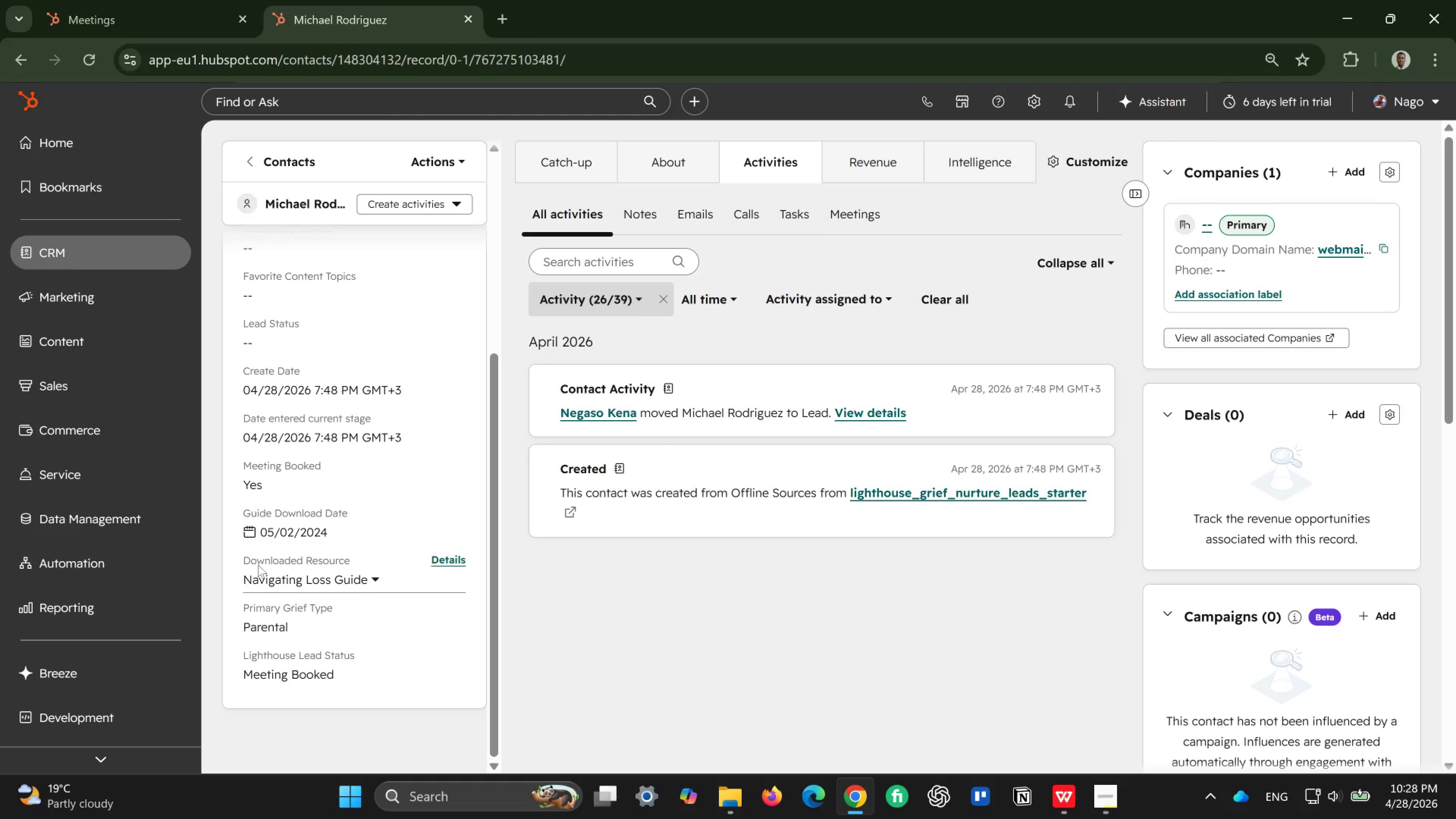 
mouse_move([287, 350])
 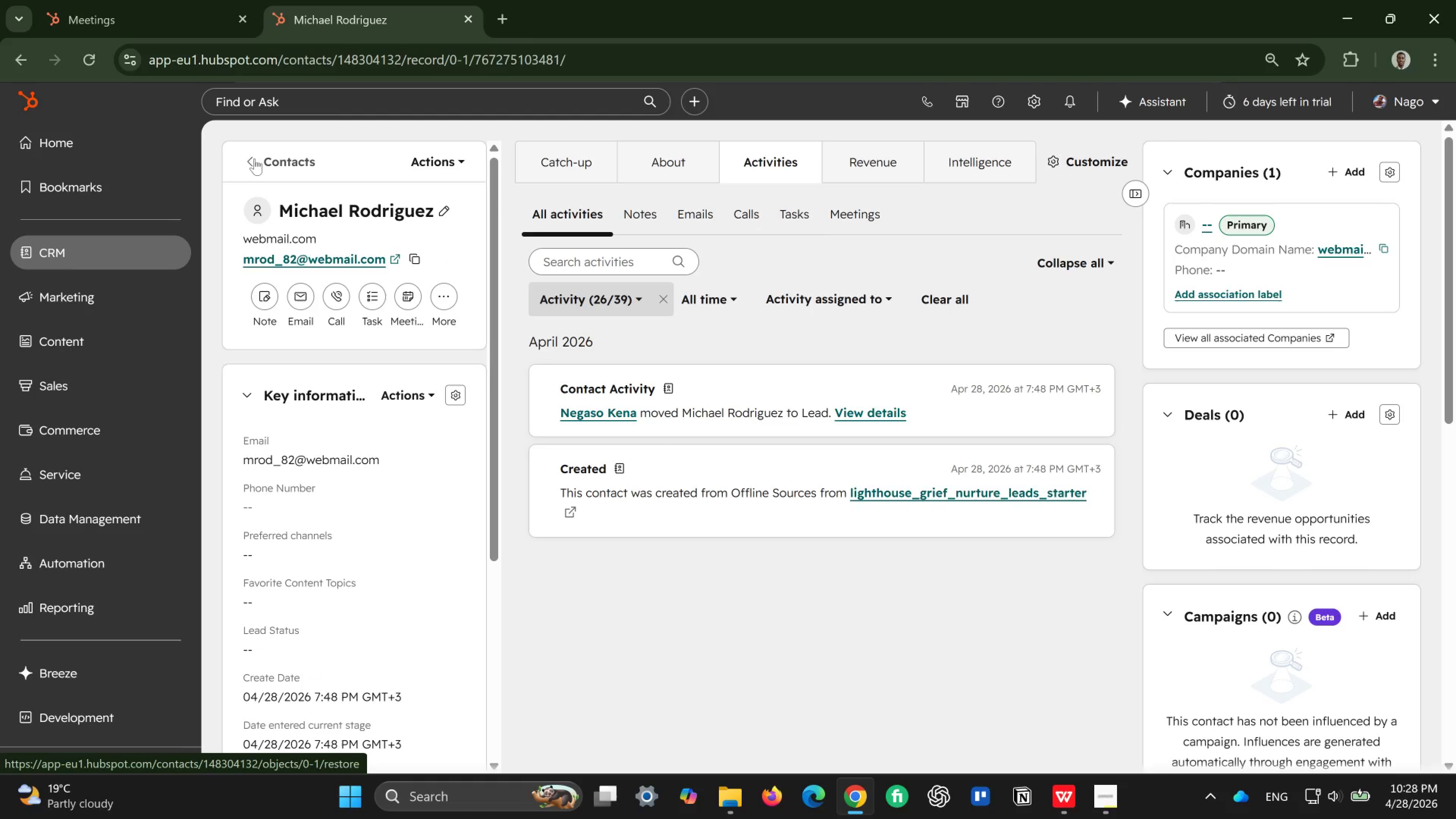 
left_click([254, 158])
 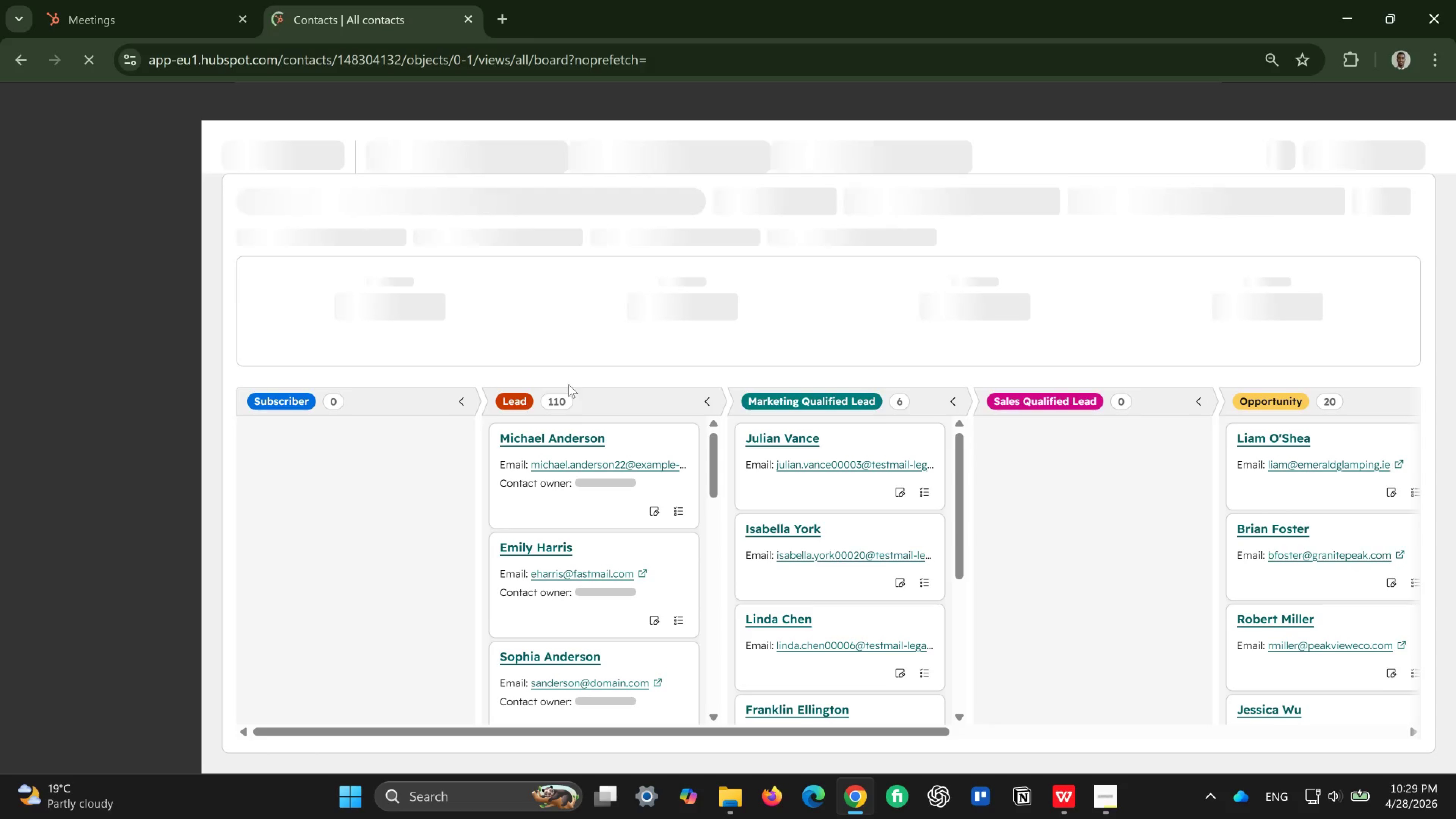 
wait(7.77)
 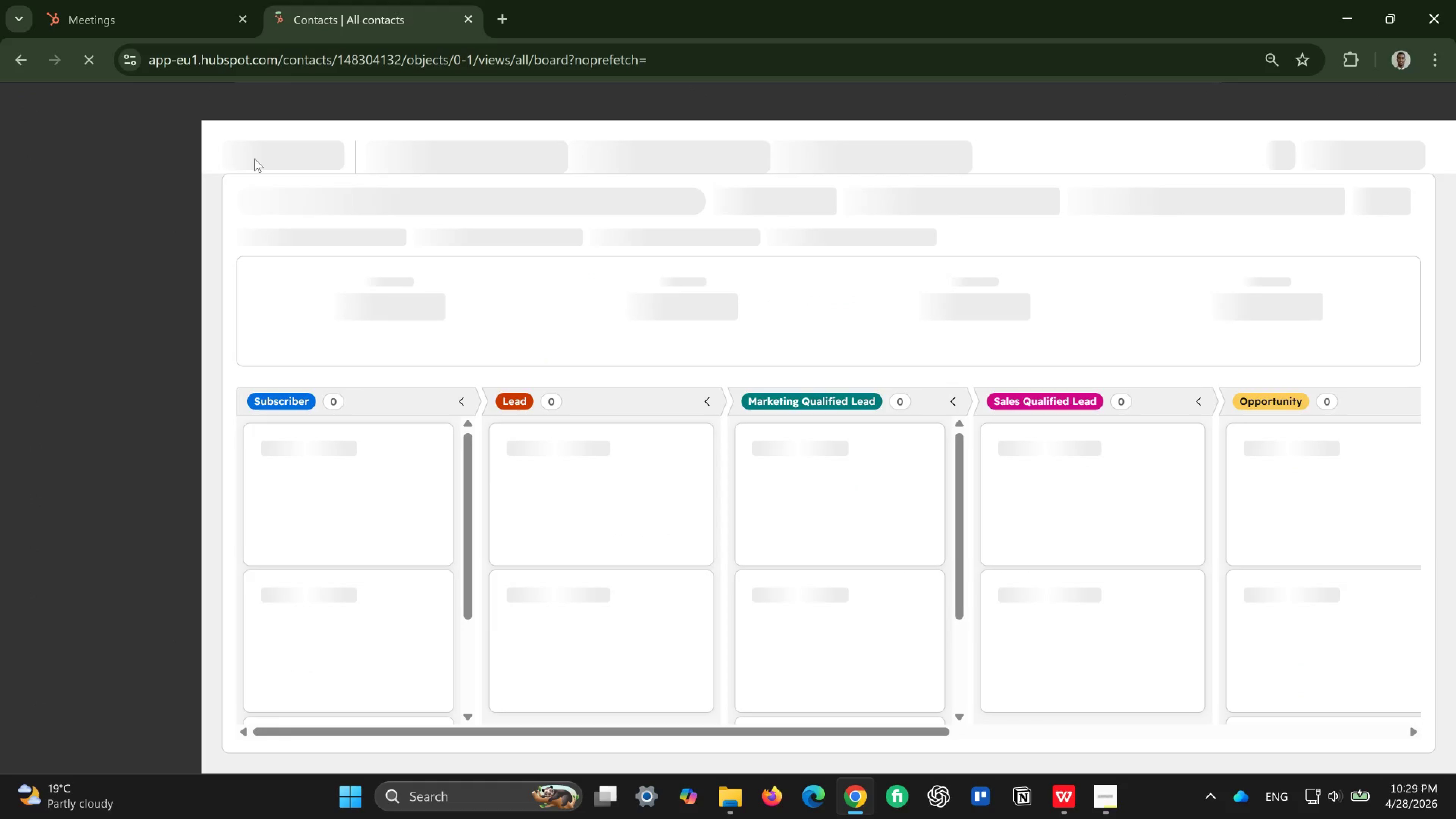 
left_click([526, 535])
 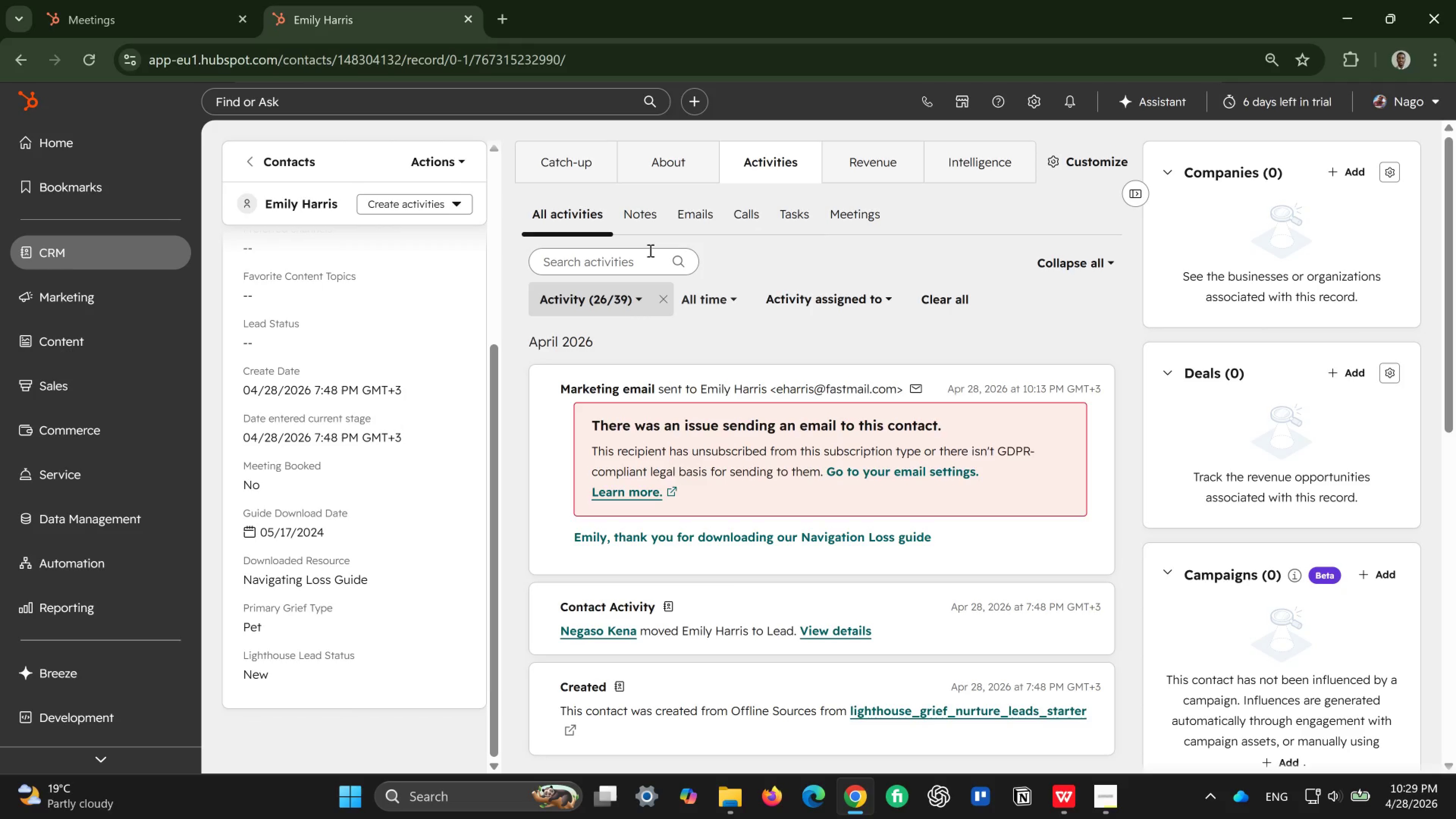 
wait(35.02)
 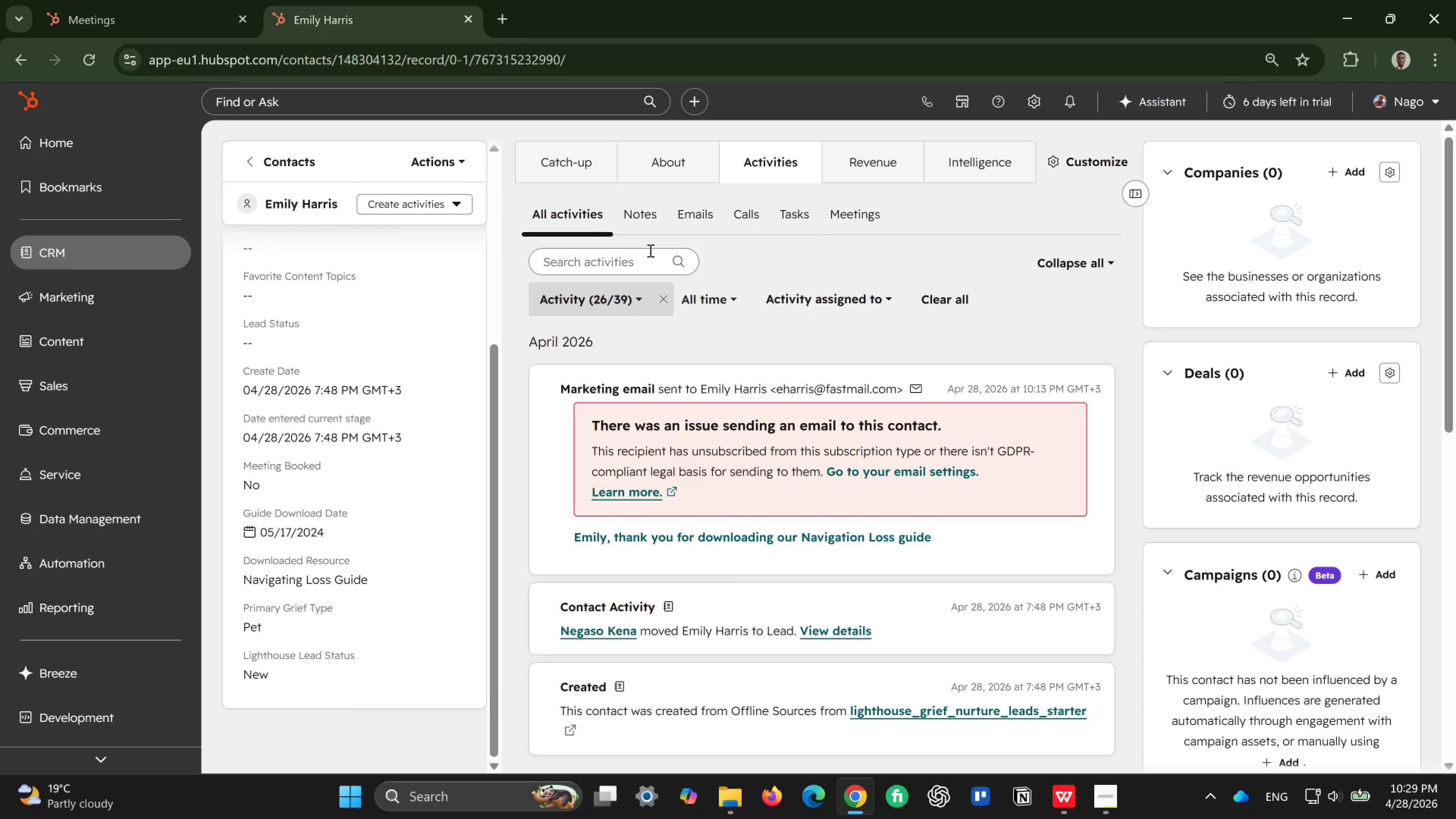 
left_click([253, 152])
 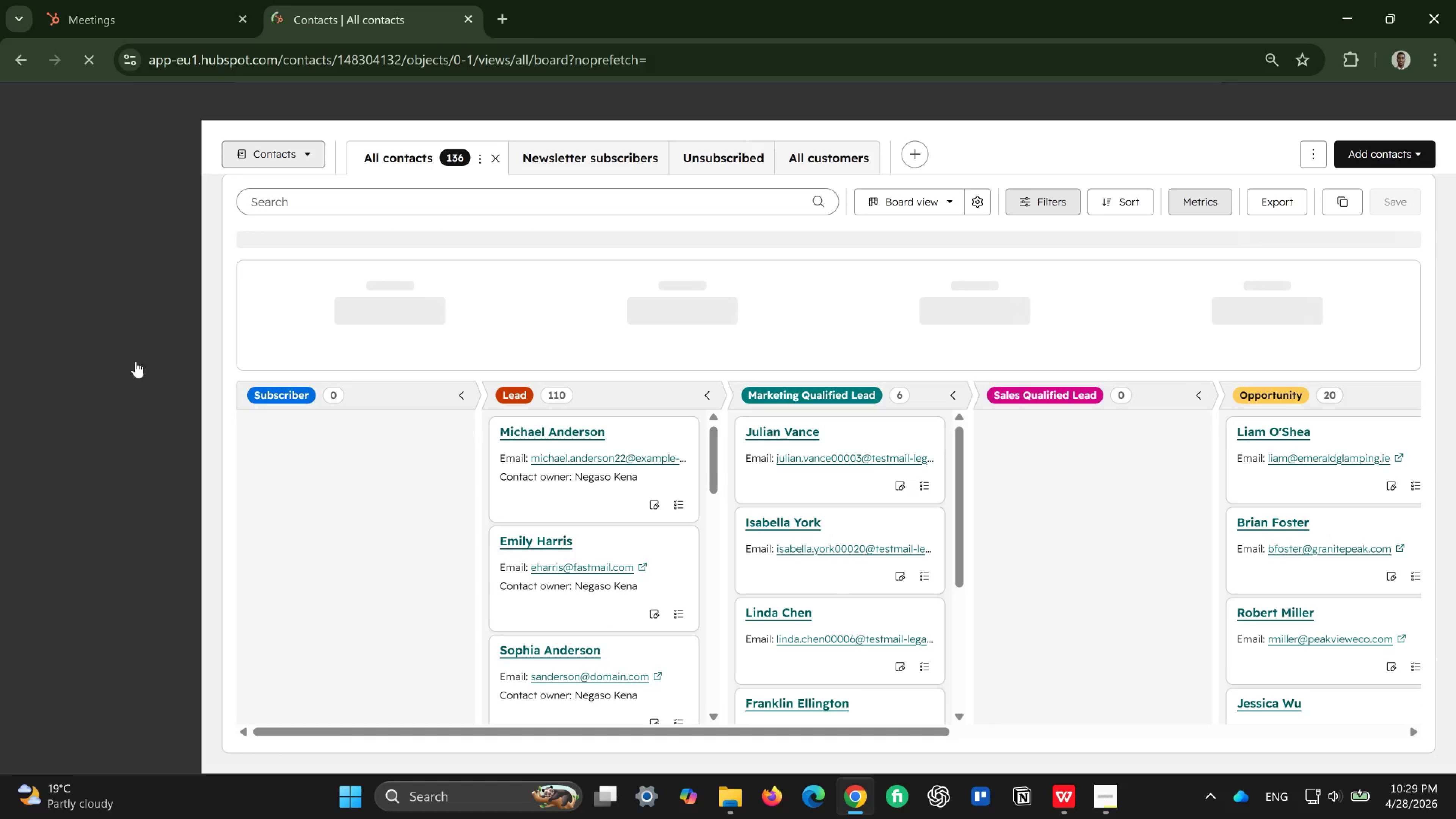 
wait(14.13)
 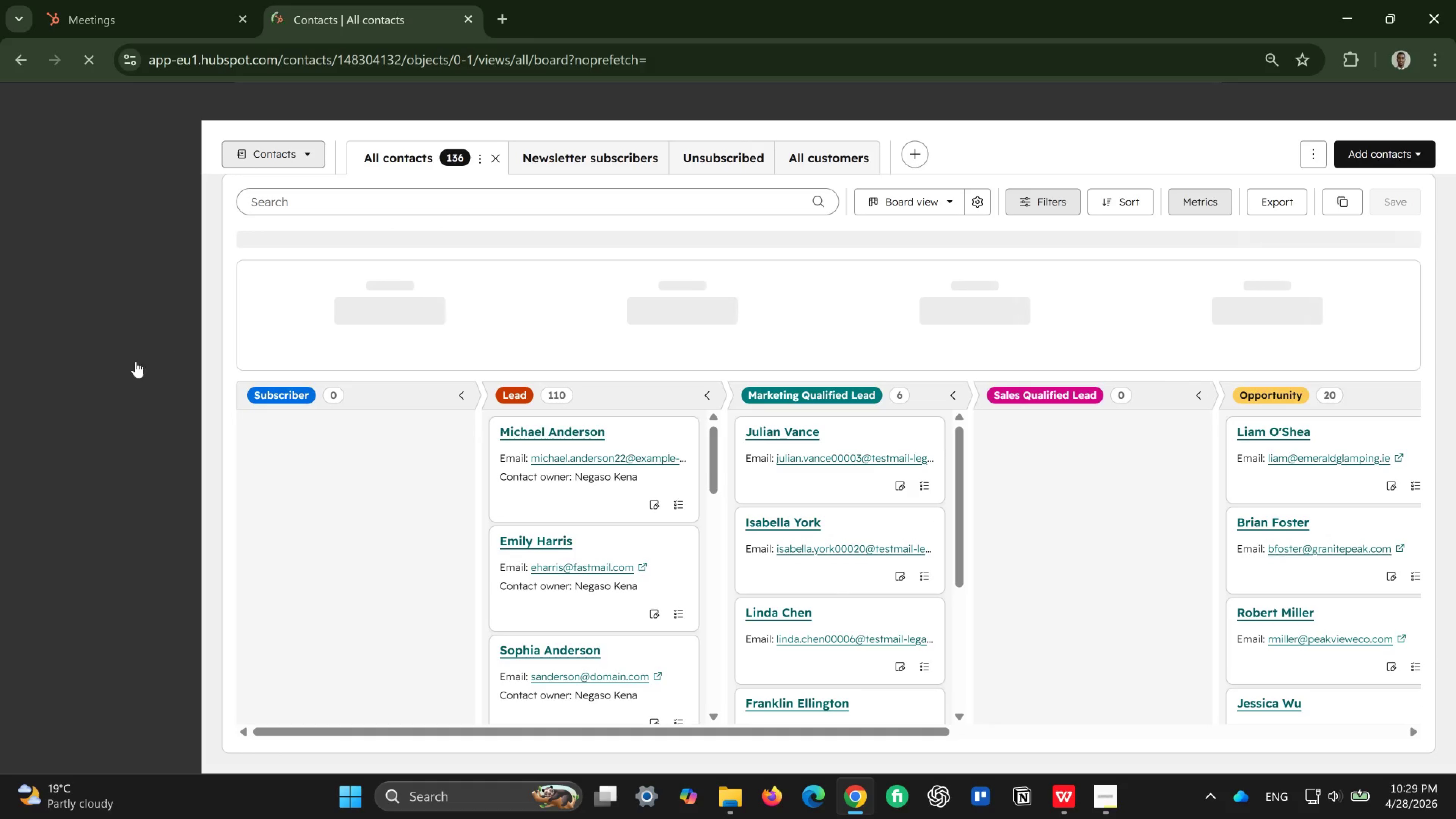 
left_click([523, 533])
 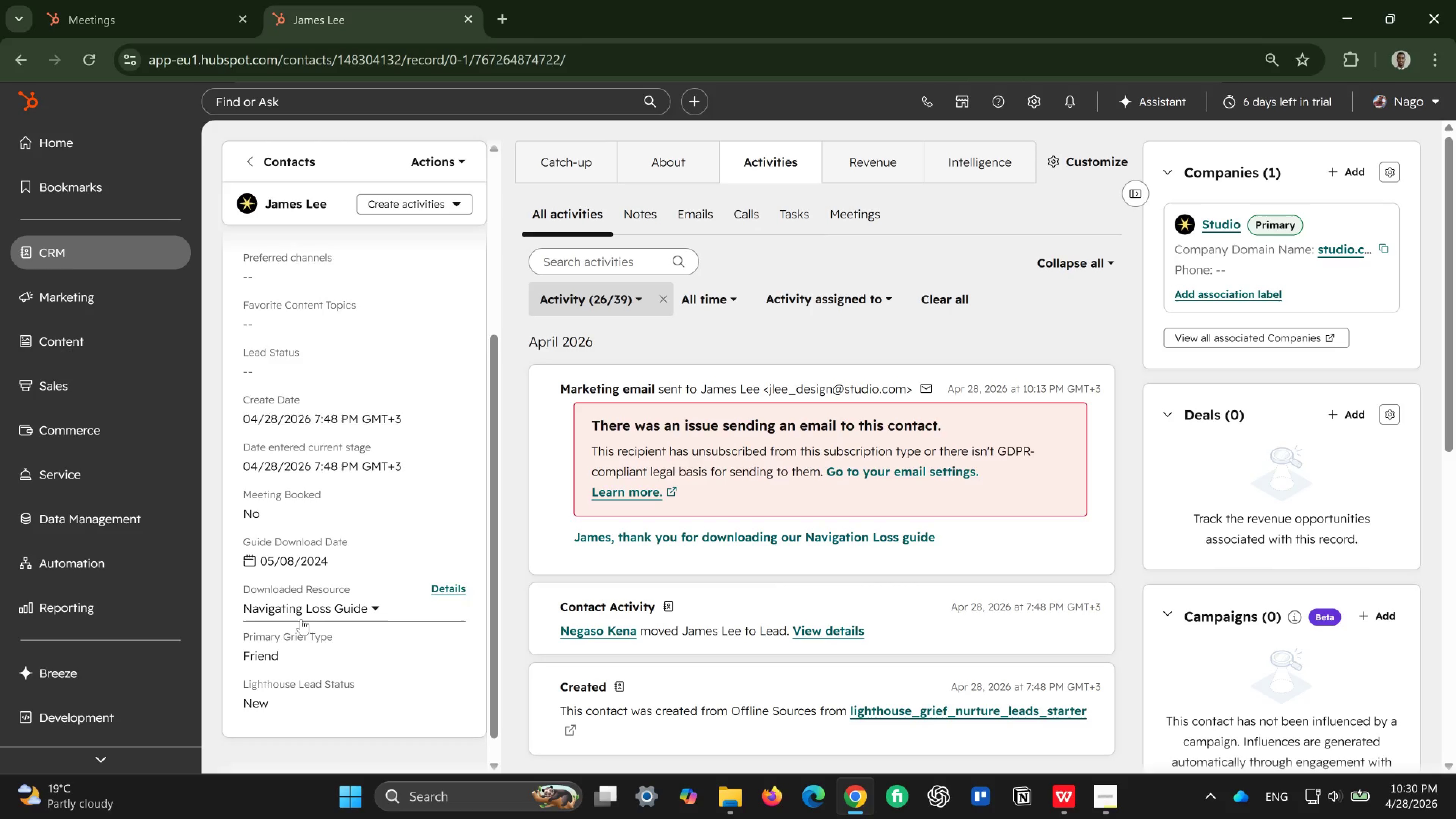 
wait(17.89)
 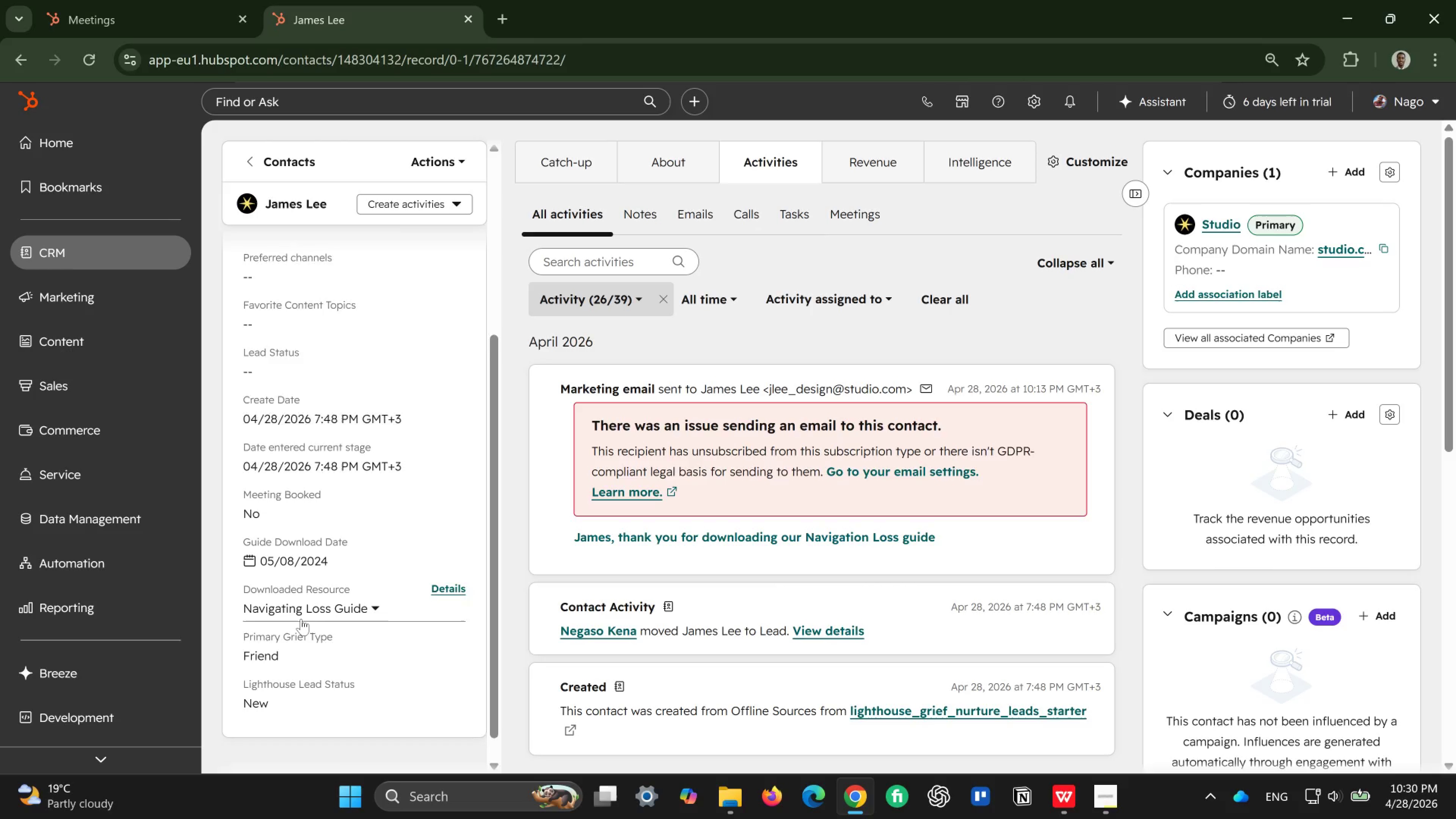 
left_click([268, 160])
 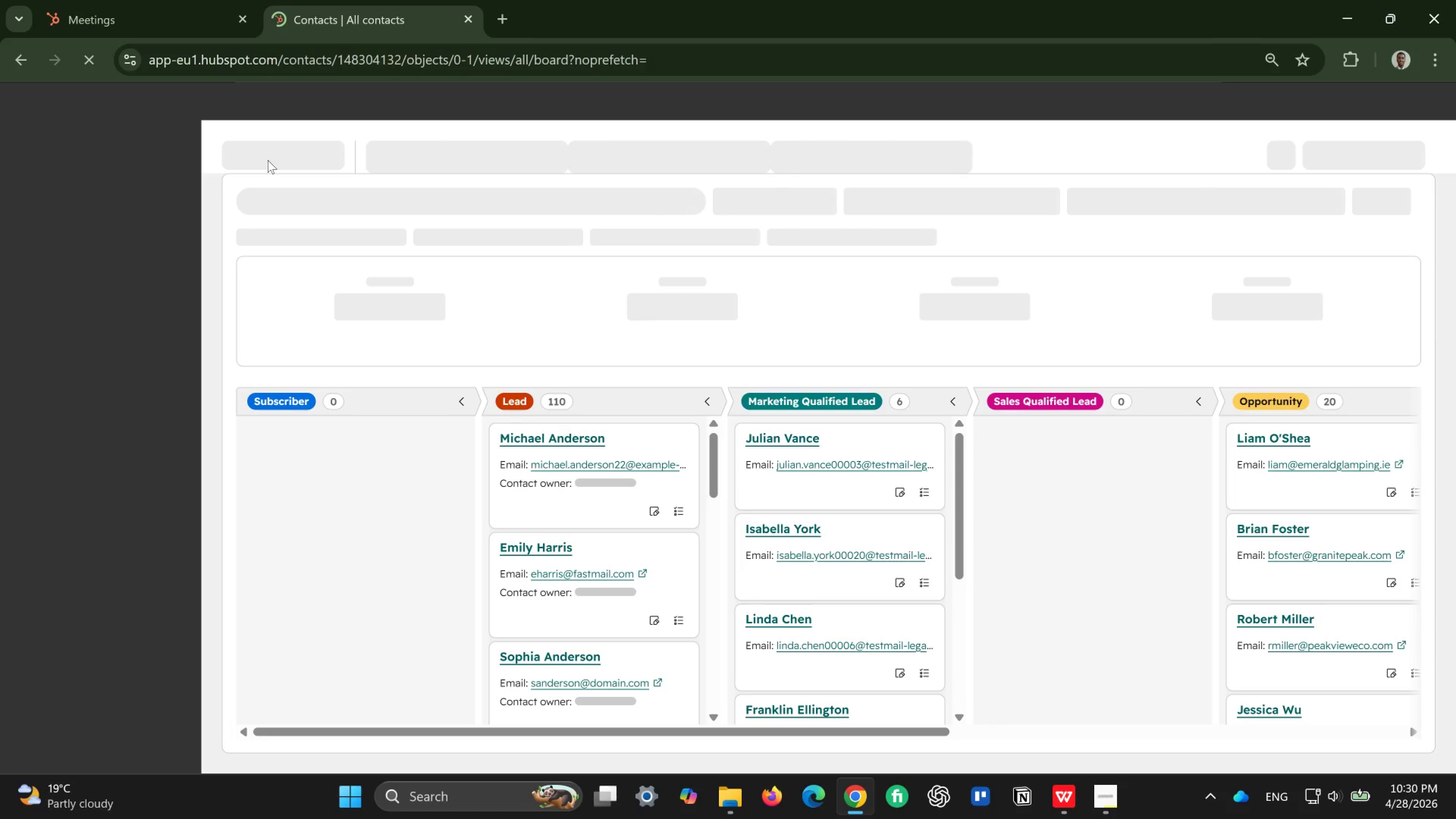 
wait(11.13)
 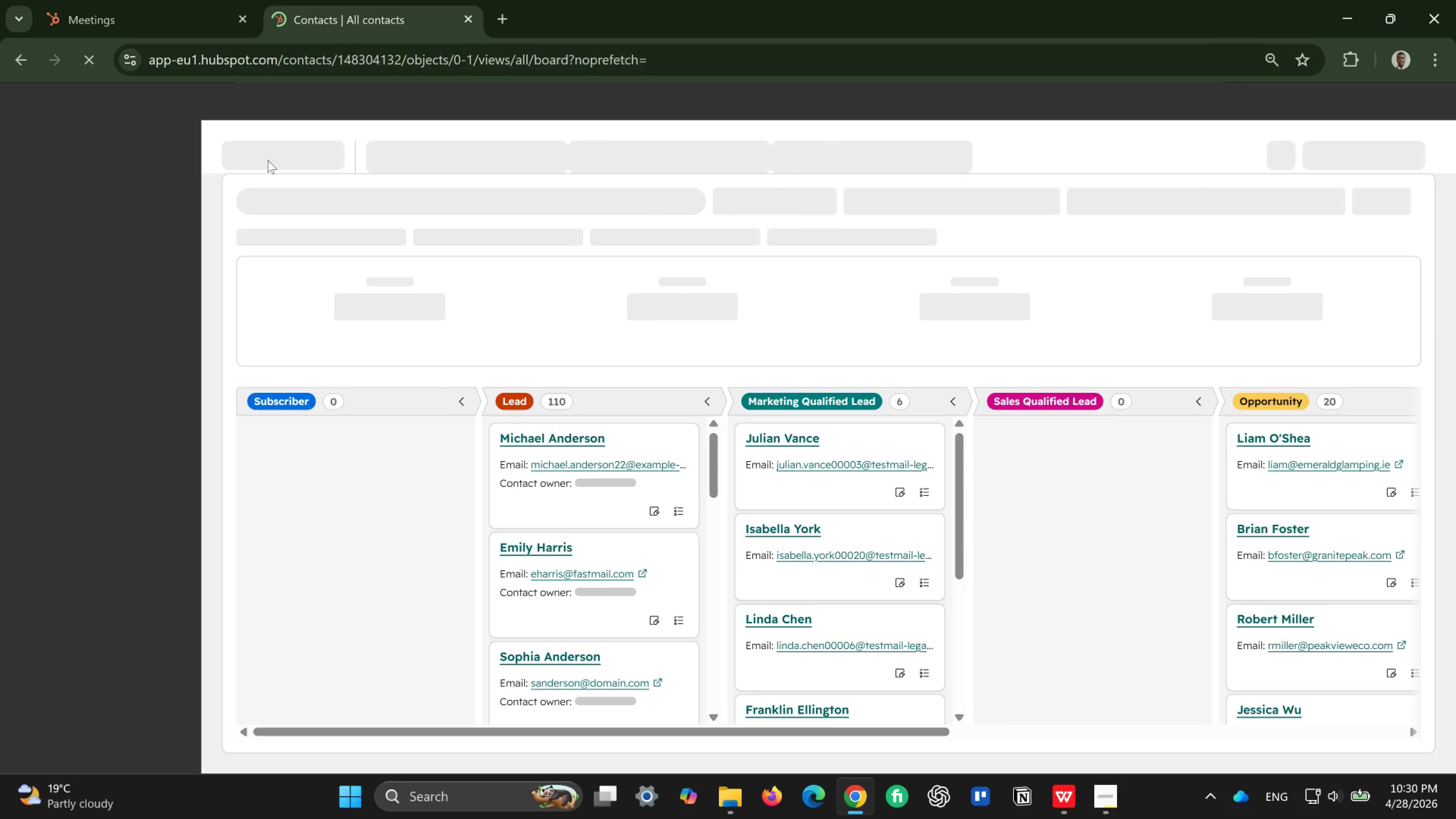 
left_click([530, 430])
 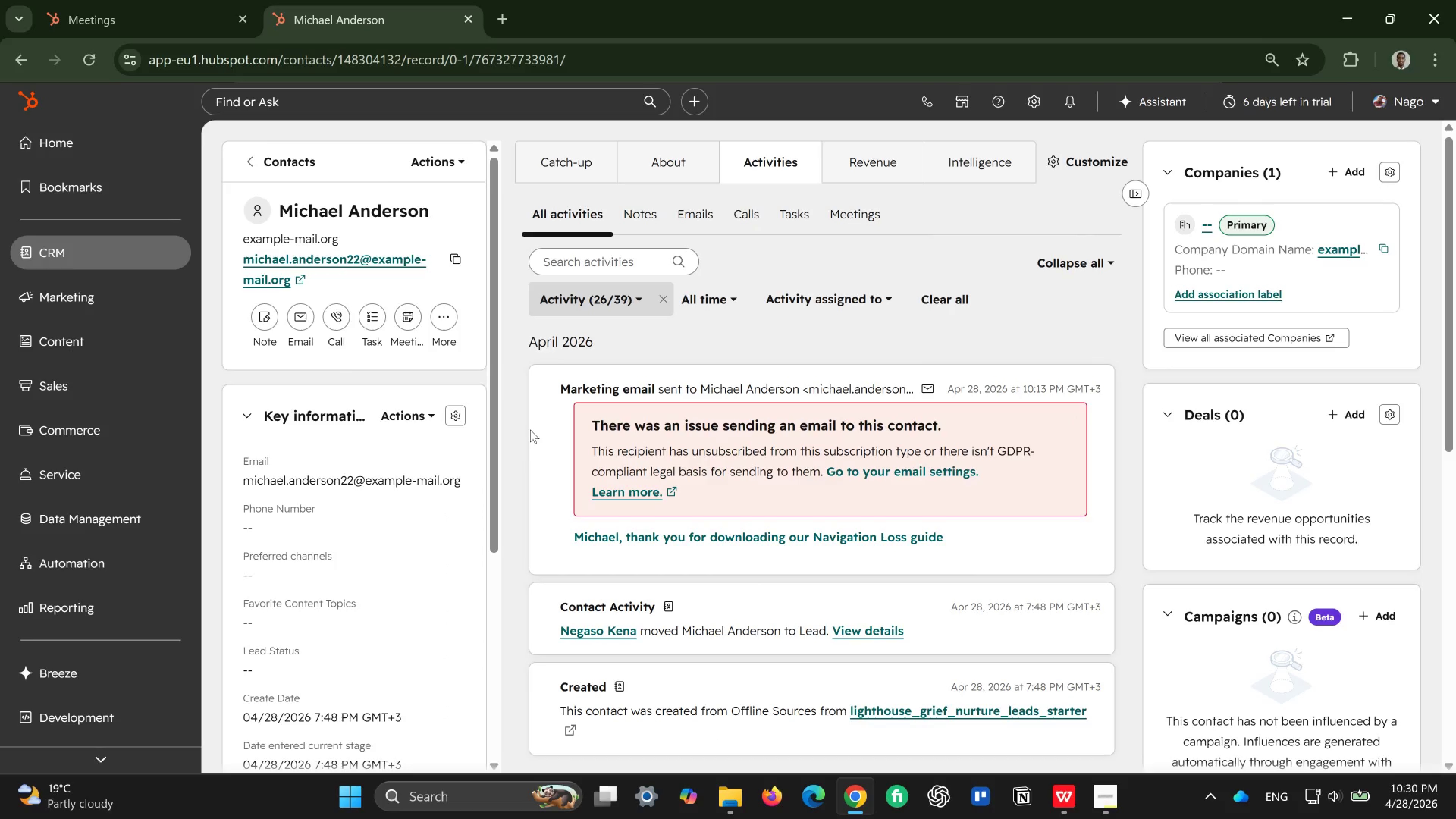 
wait(13.41)
 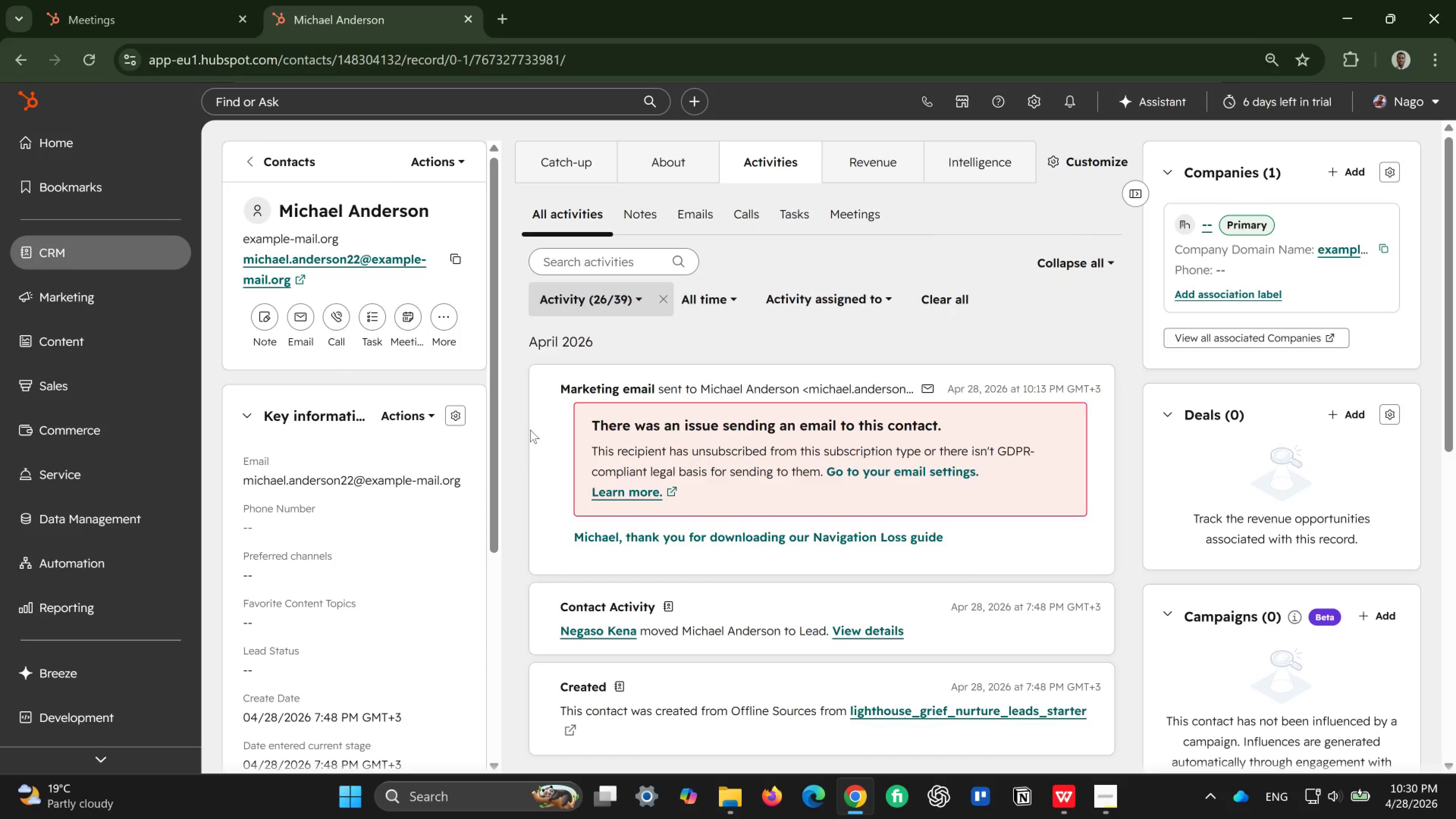 
left_click([255, 158])
 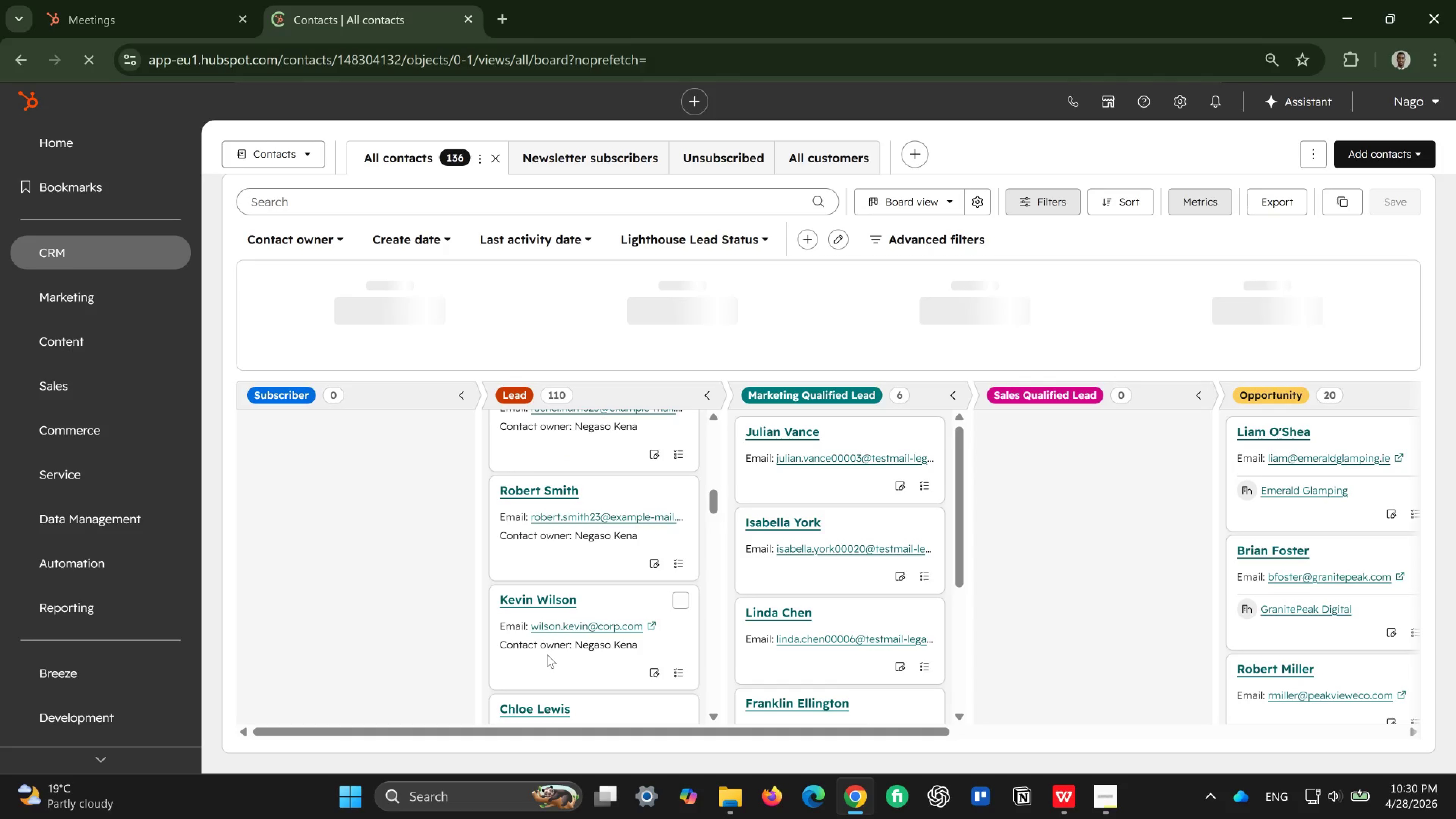 
wait(19.3)
 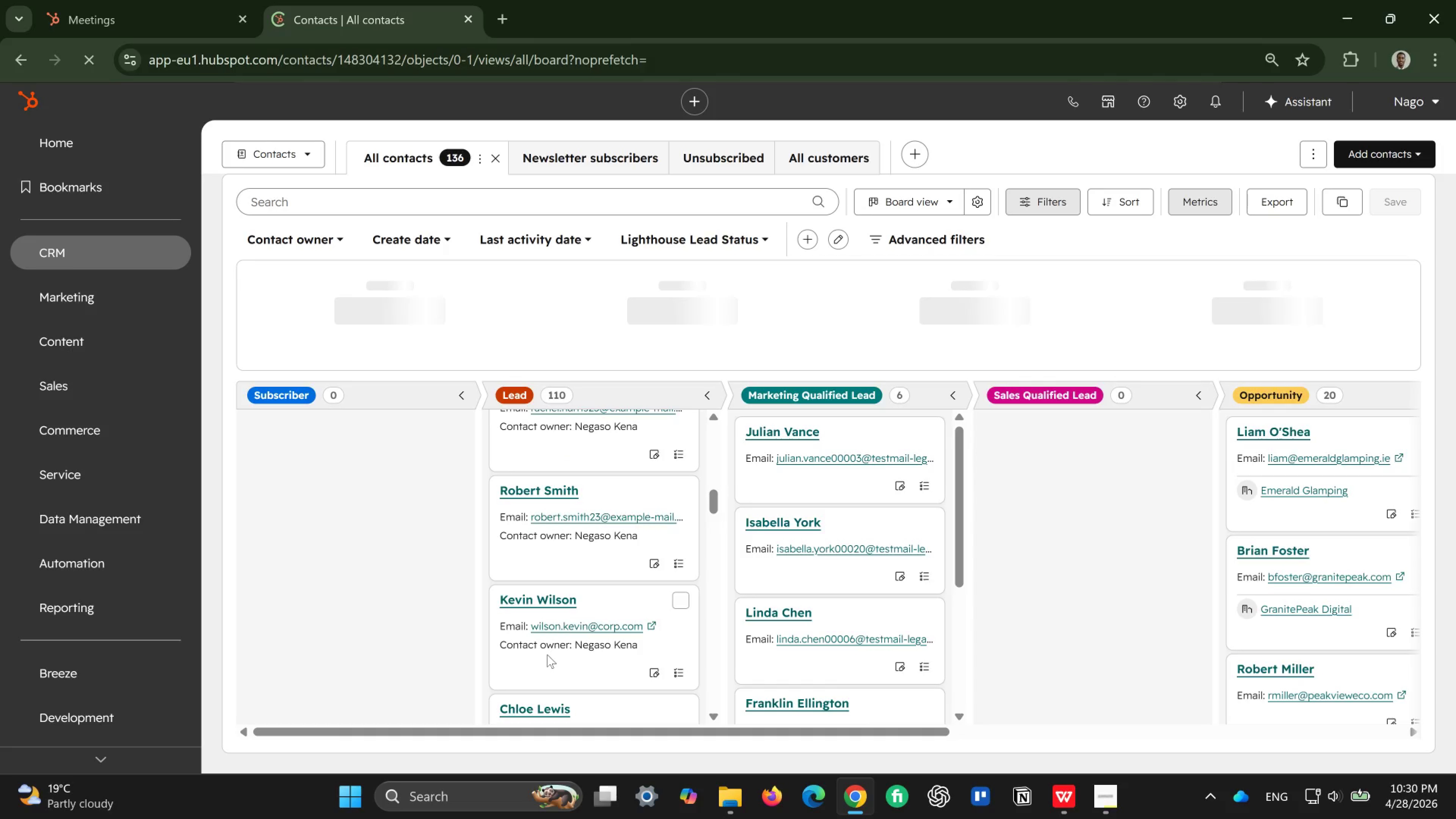 
left_click([764, 238])
 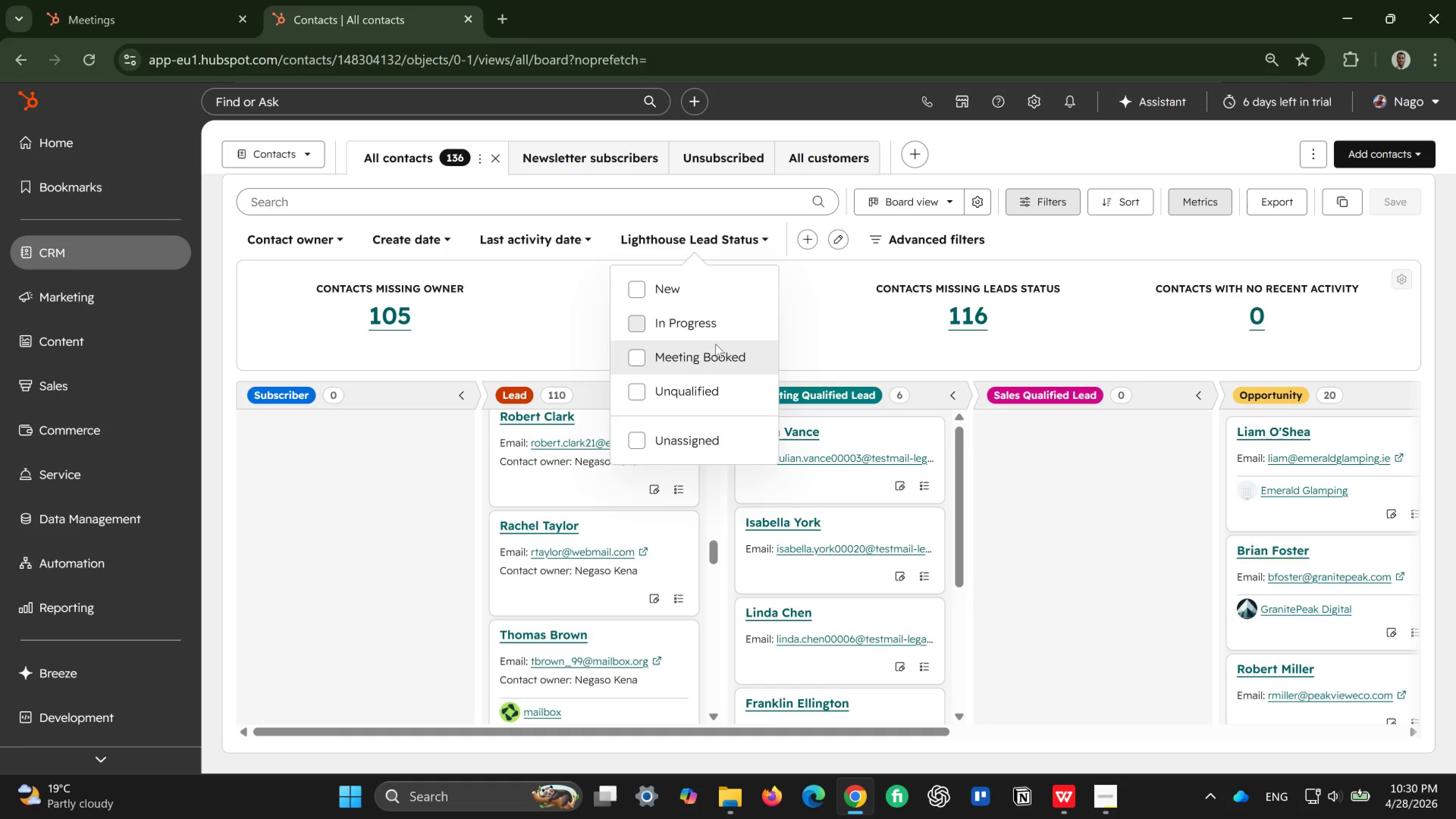 
left_click([698, 353])
 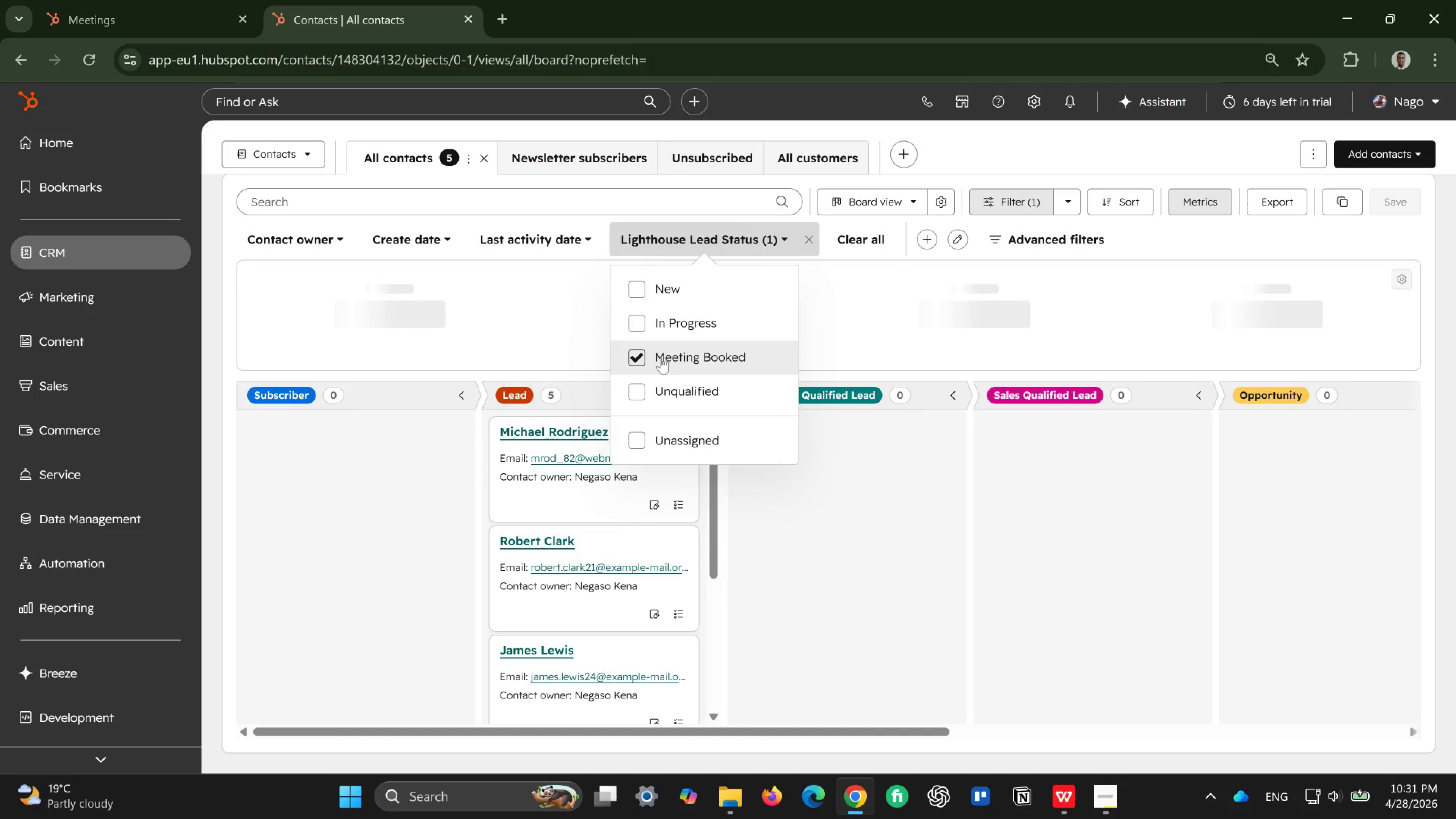 
left_click([794, 580])
 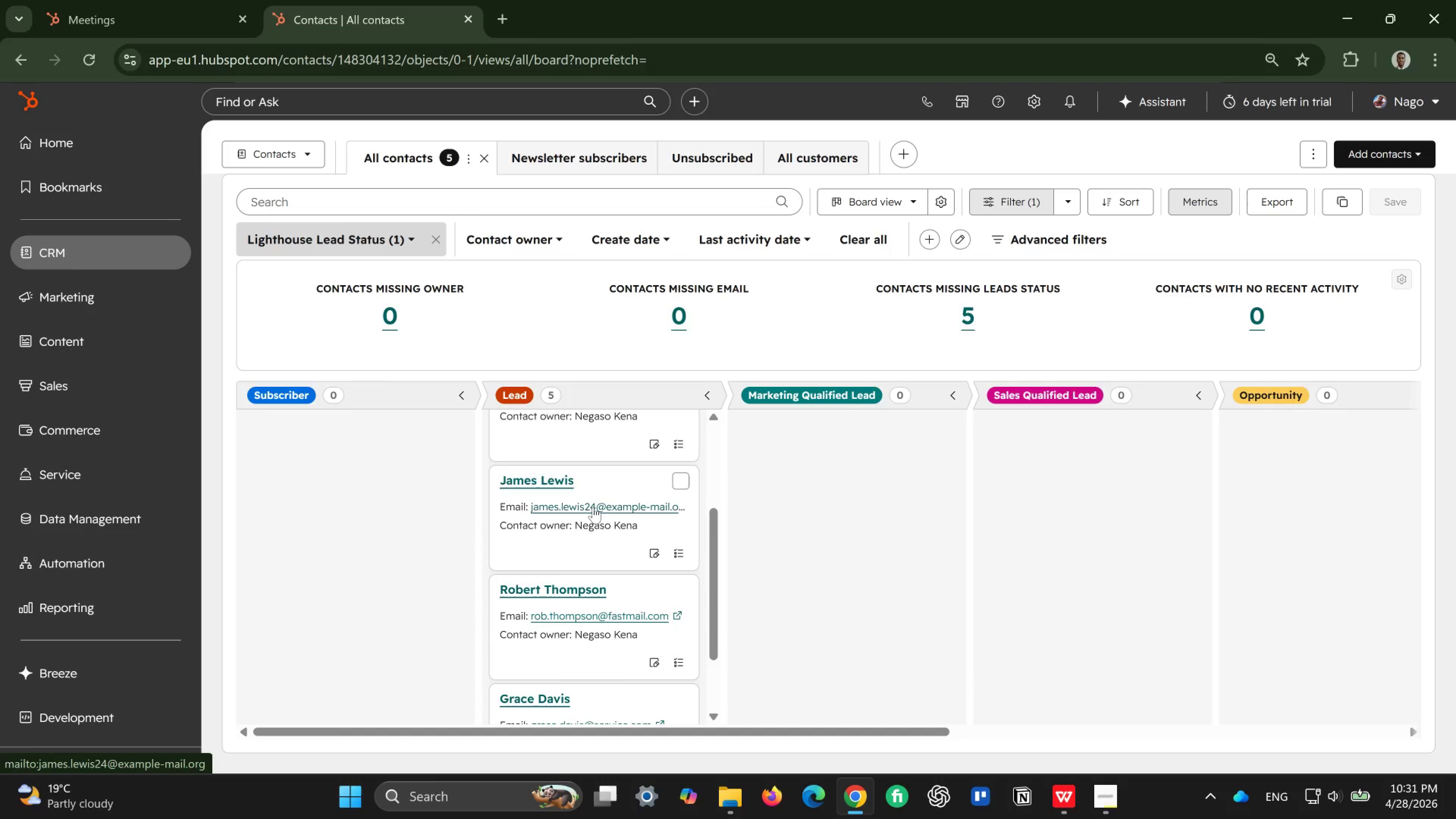 
wait(9.56)
 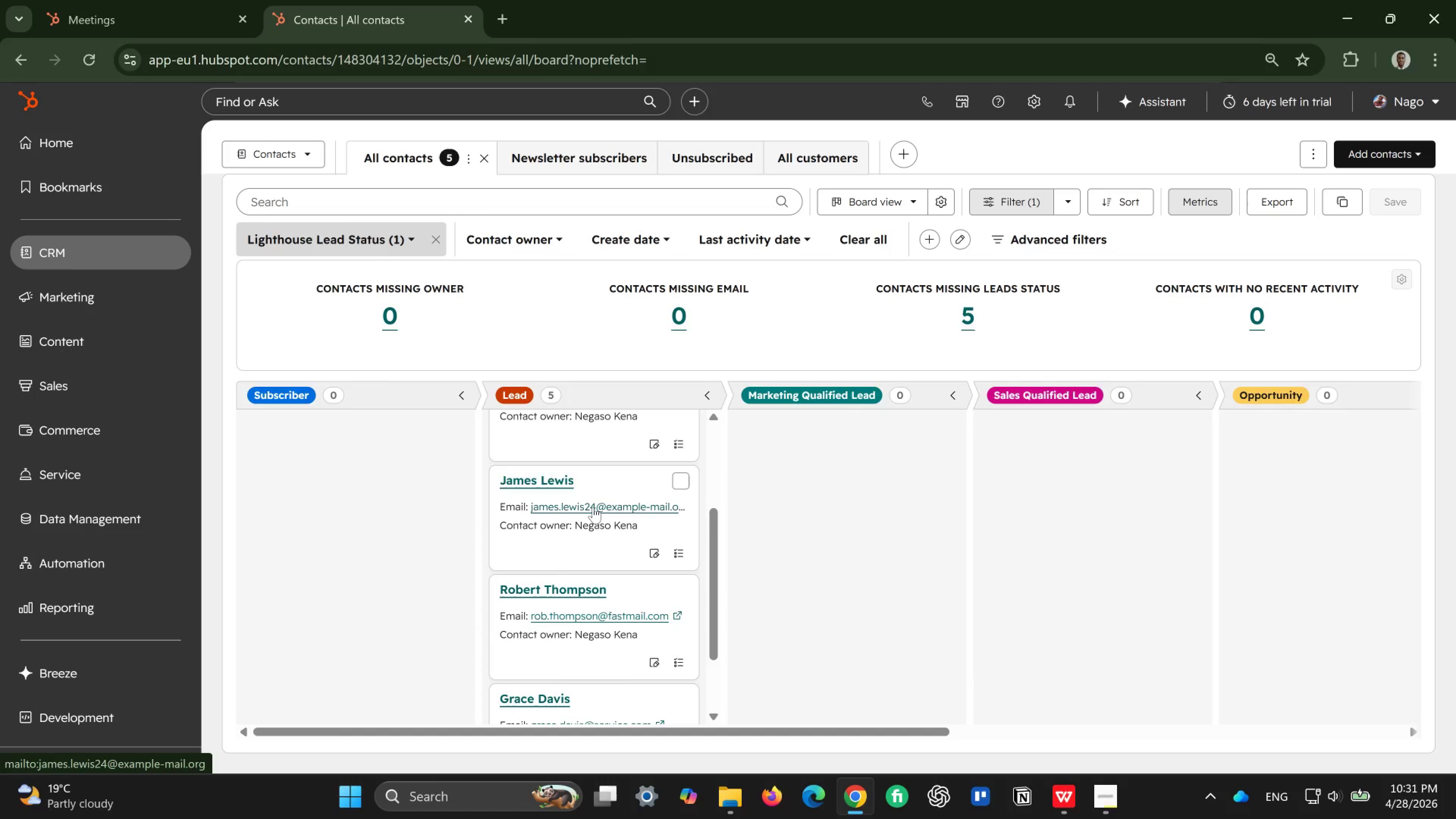 
left_click([530, 598])
 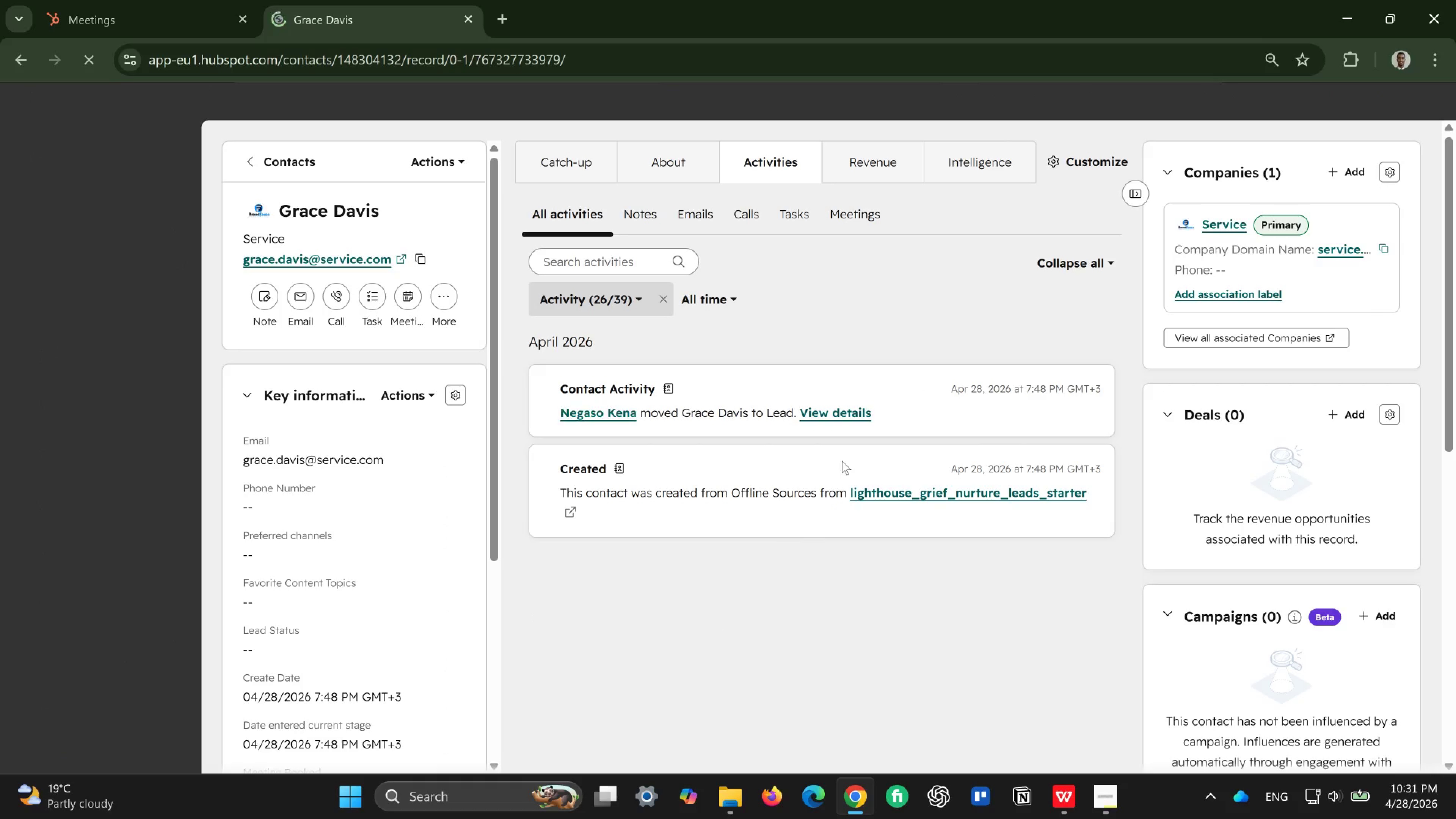 
wait(12.34)
 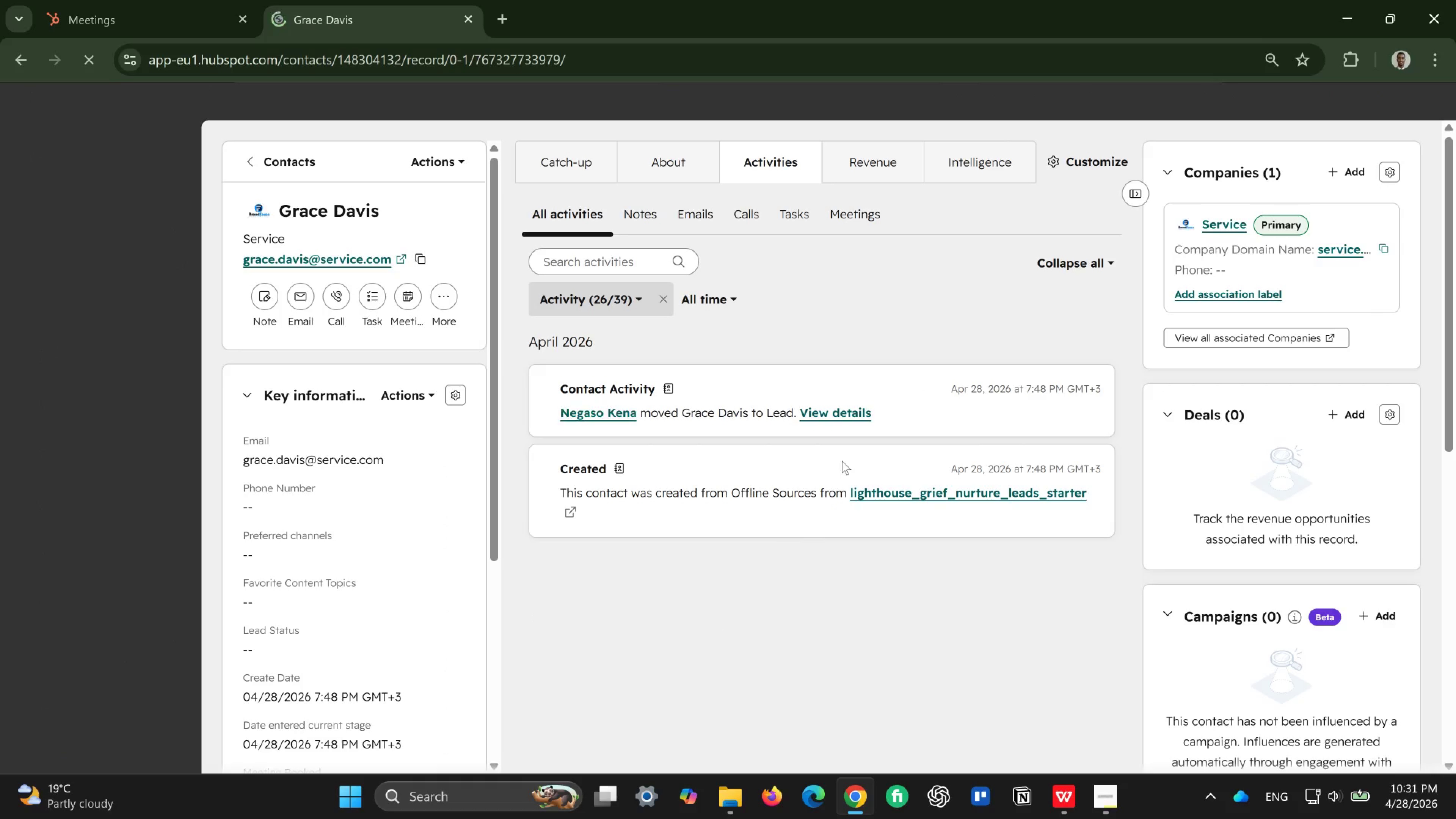 
mouse_move([442, 527])
 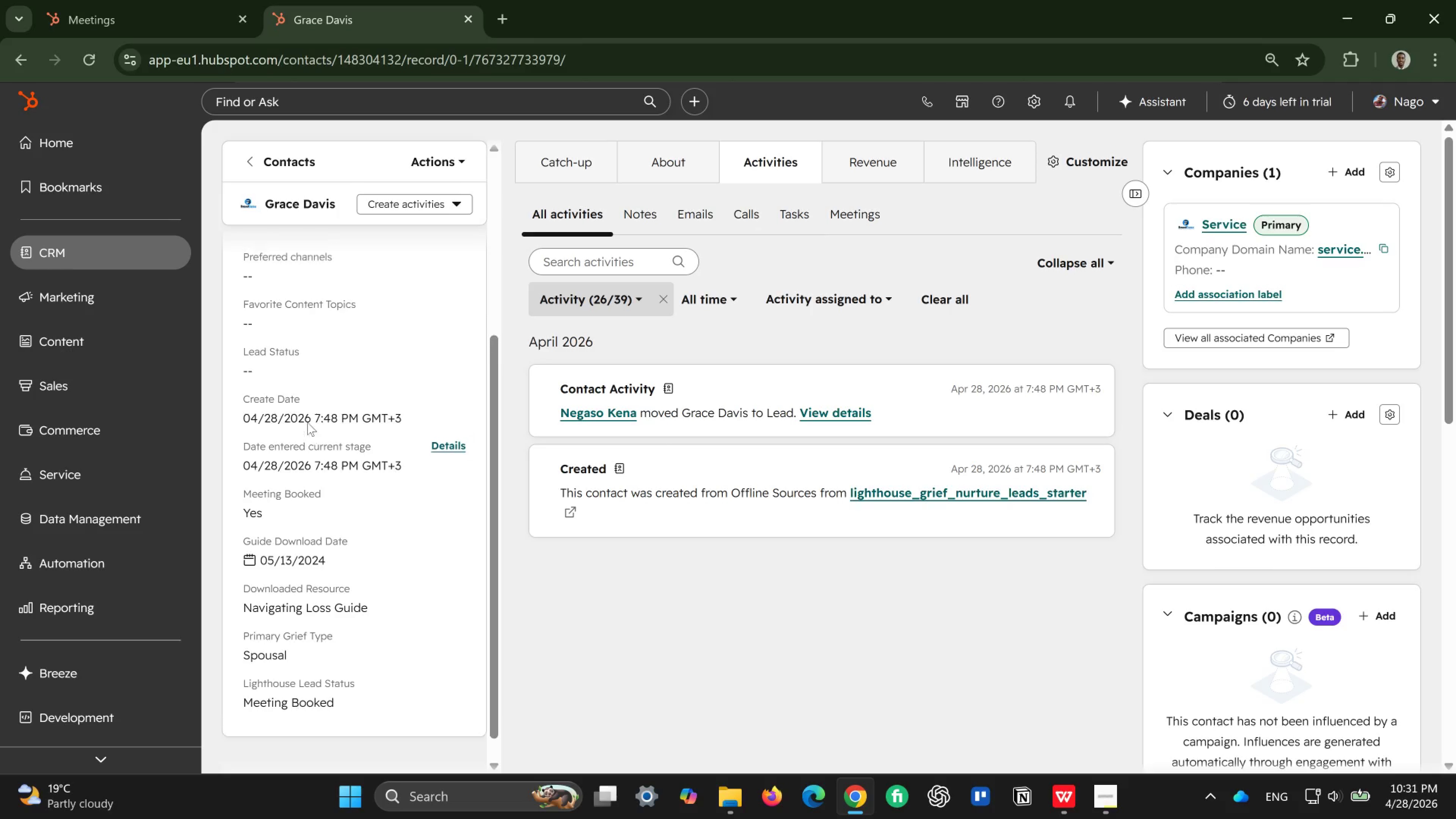 
wait(14.09)
 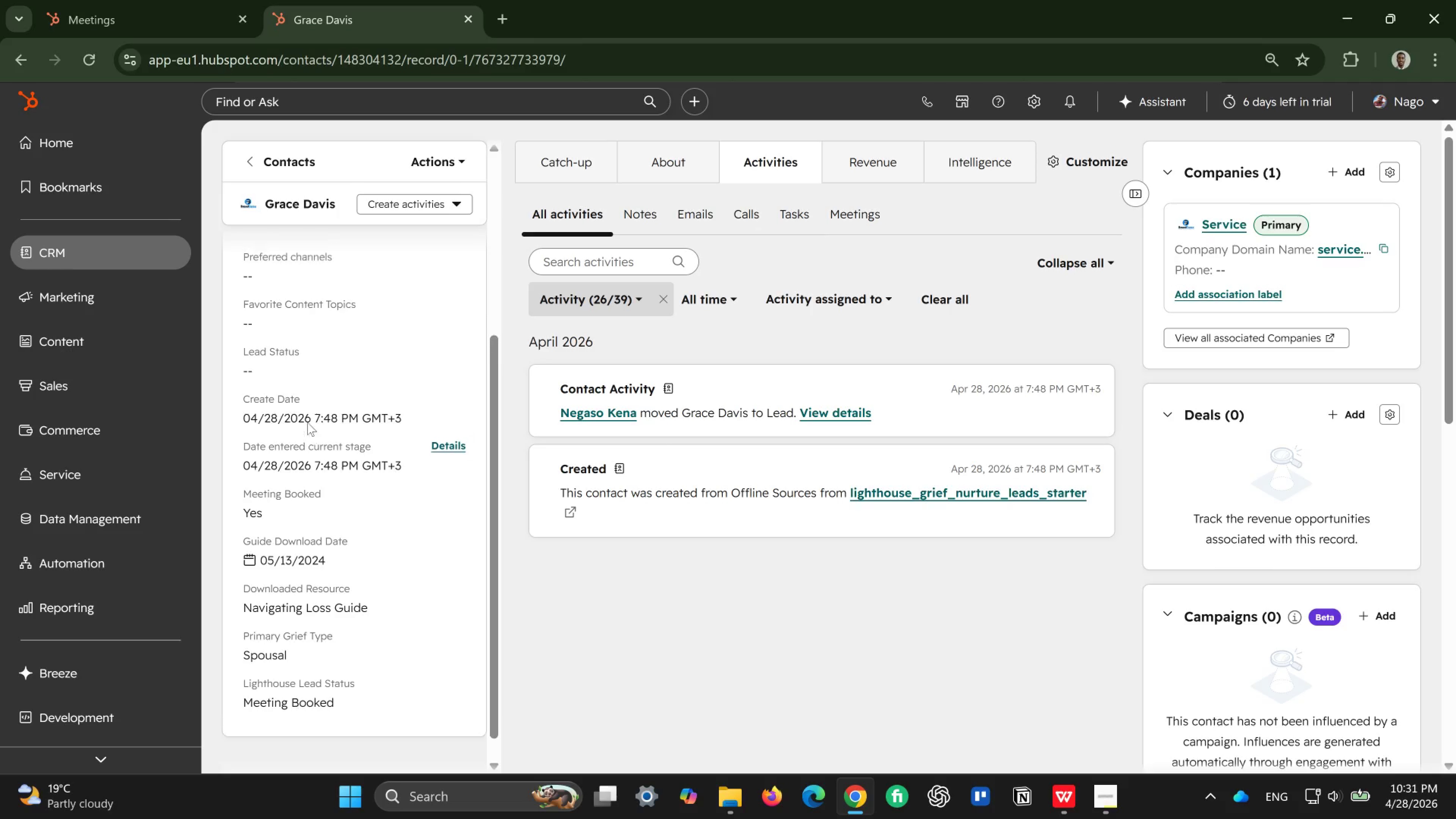 
left_click([255, 158])
 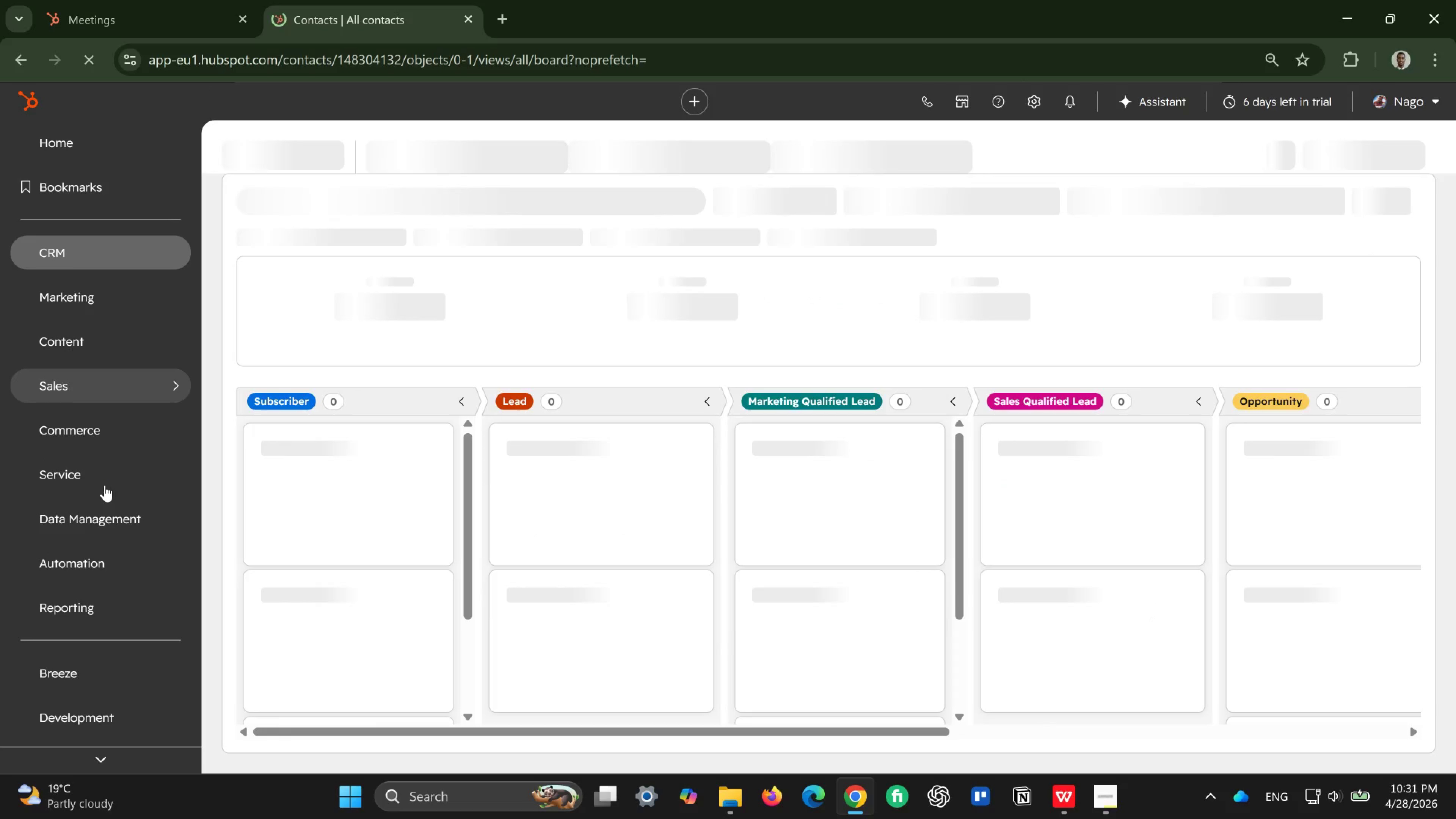 
wait(6.64)
 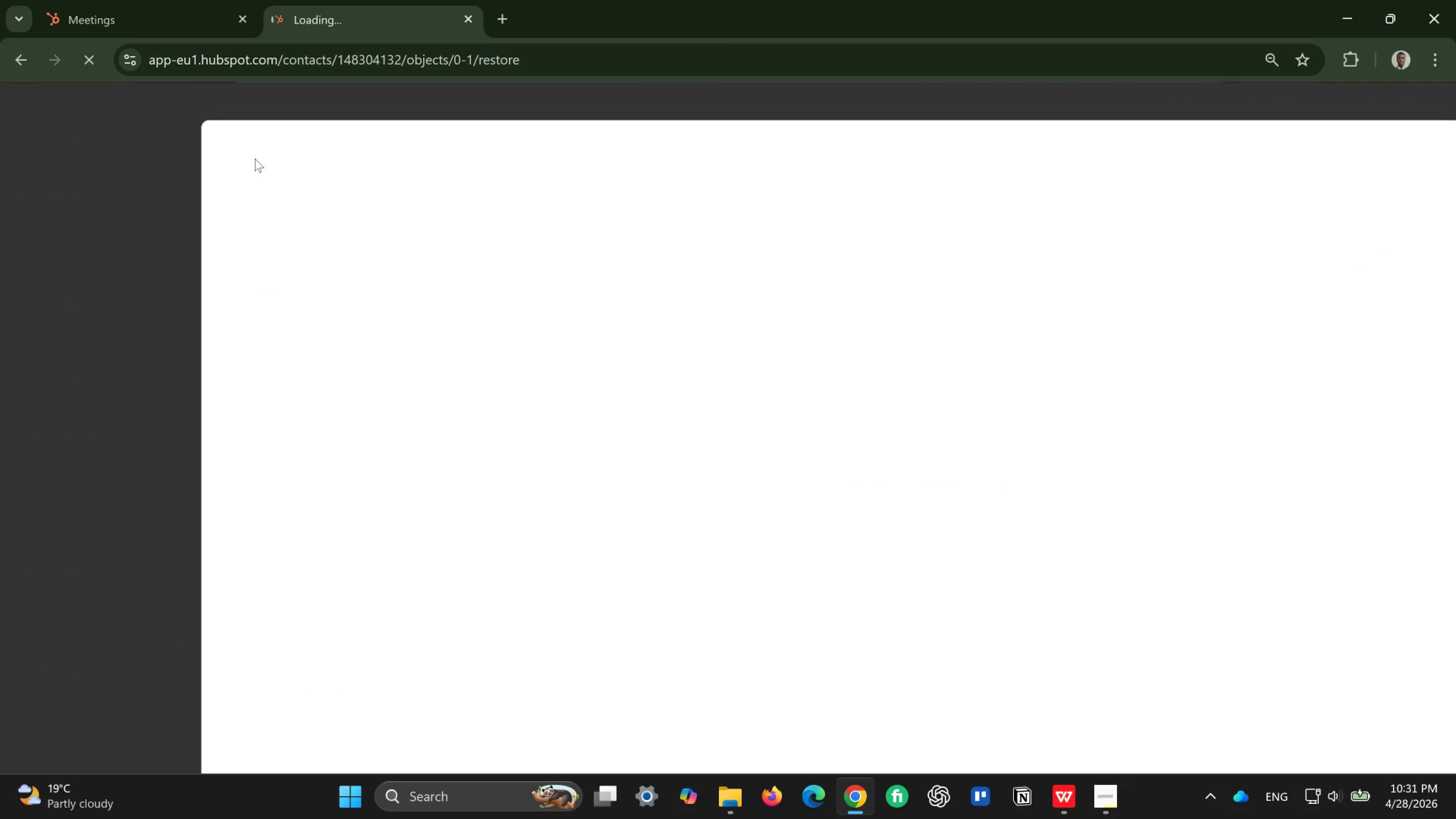 
left_click([96, 563])
 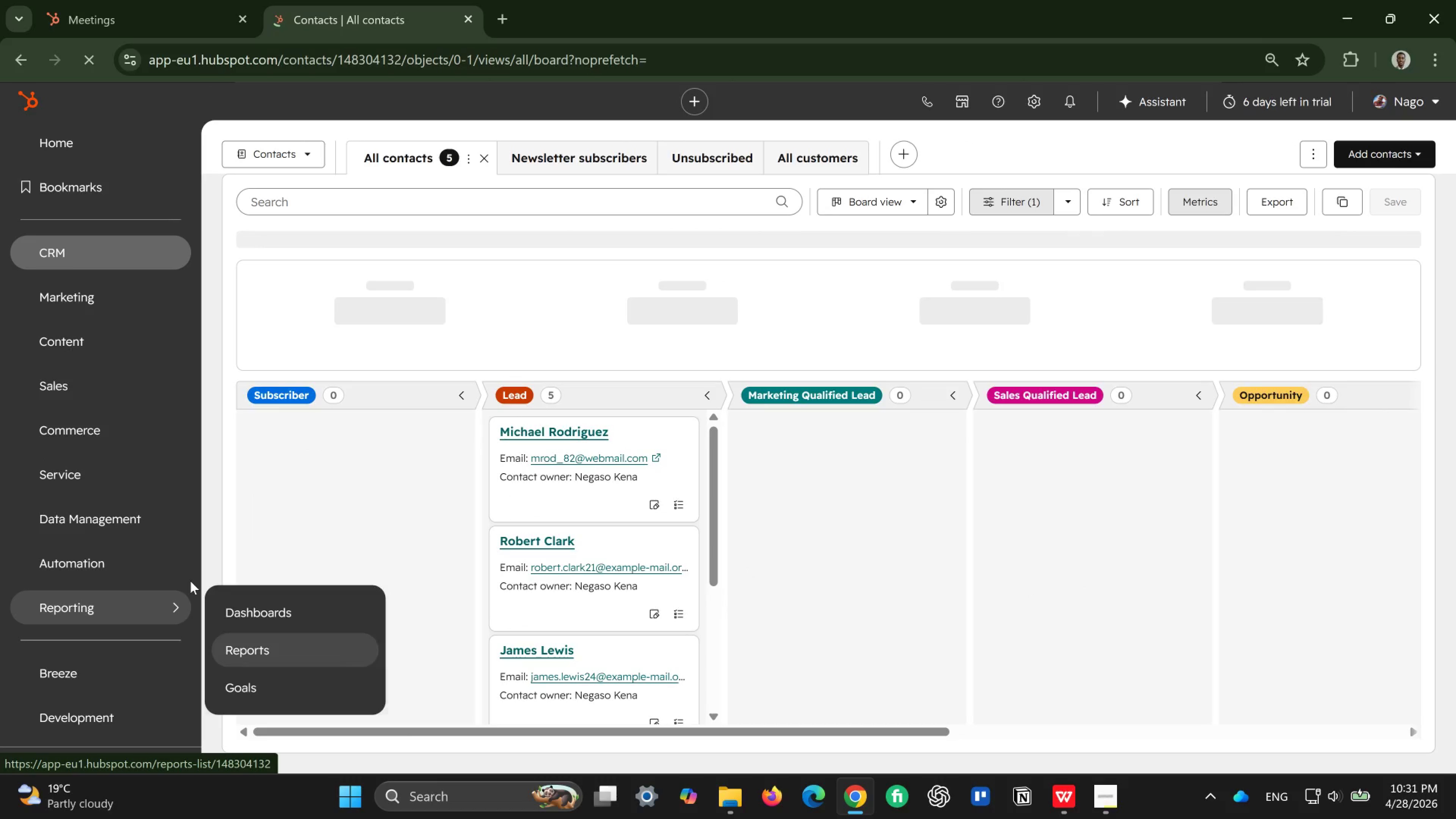 
wait(5.5)
 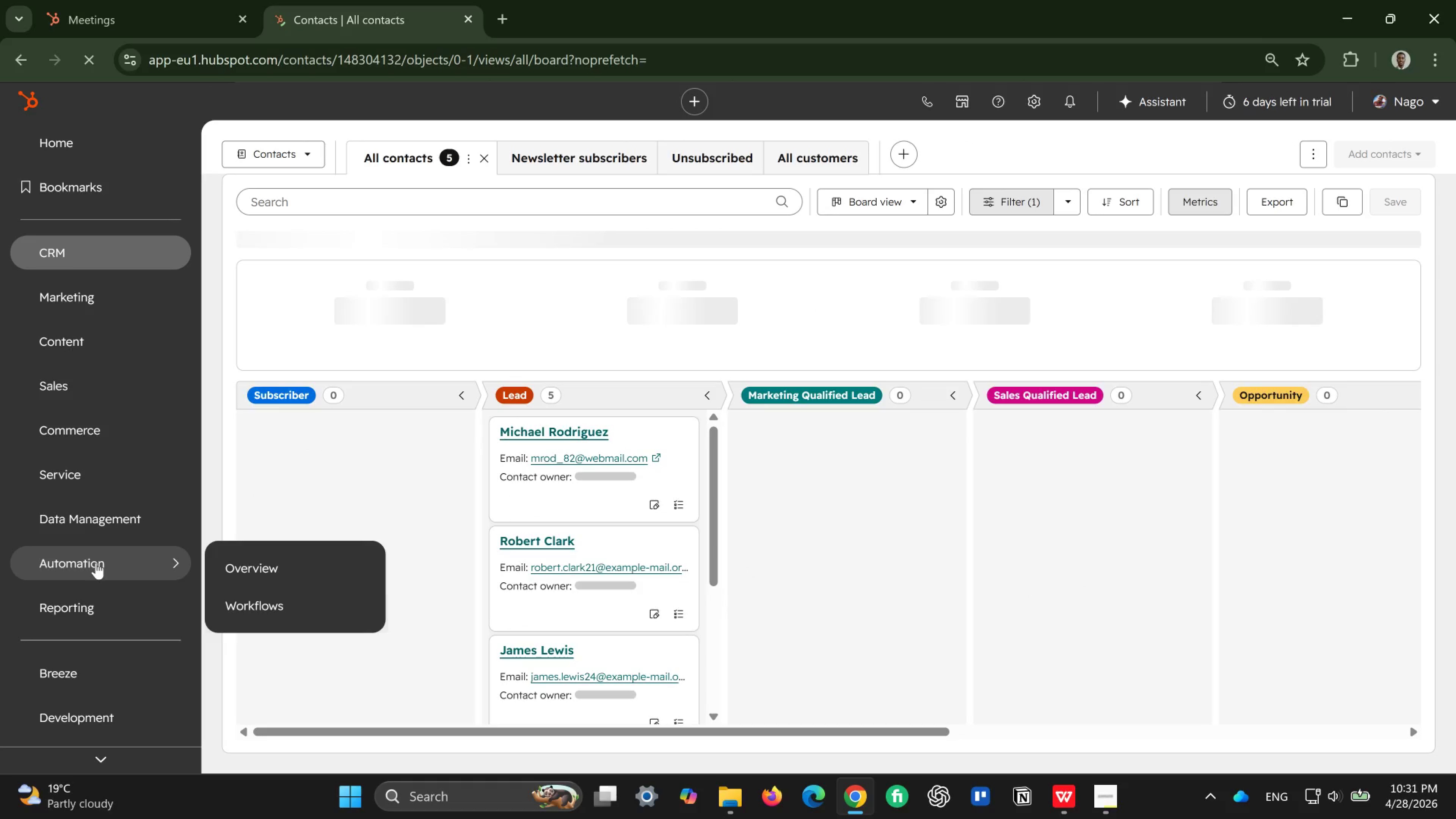 
left_click([101, 559])
 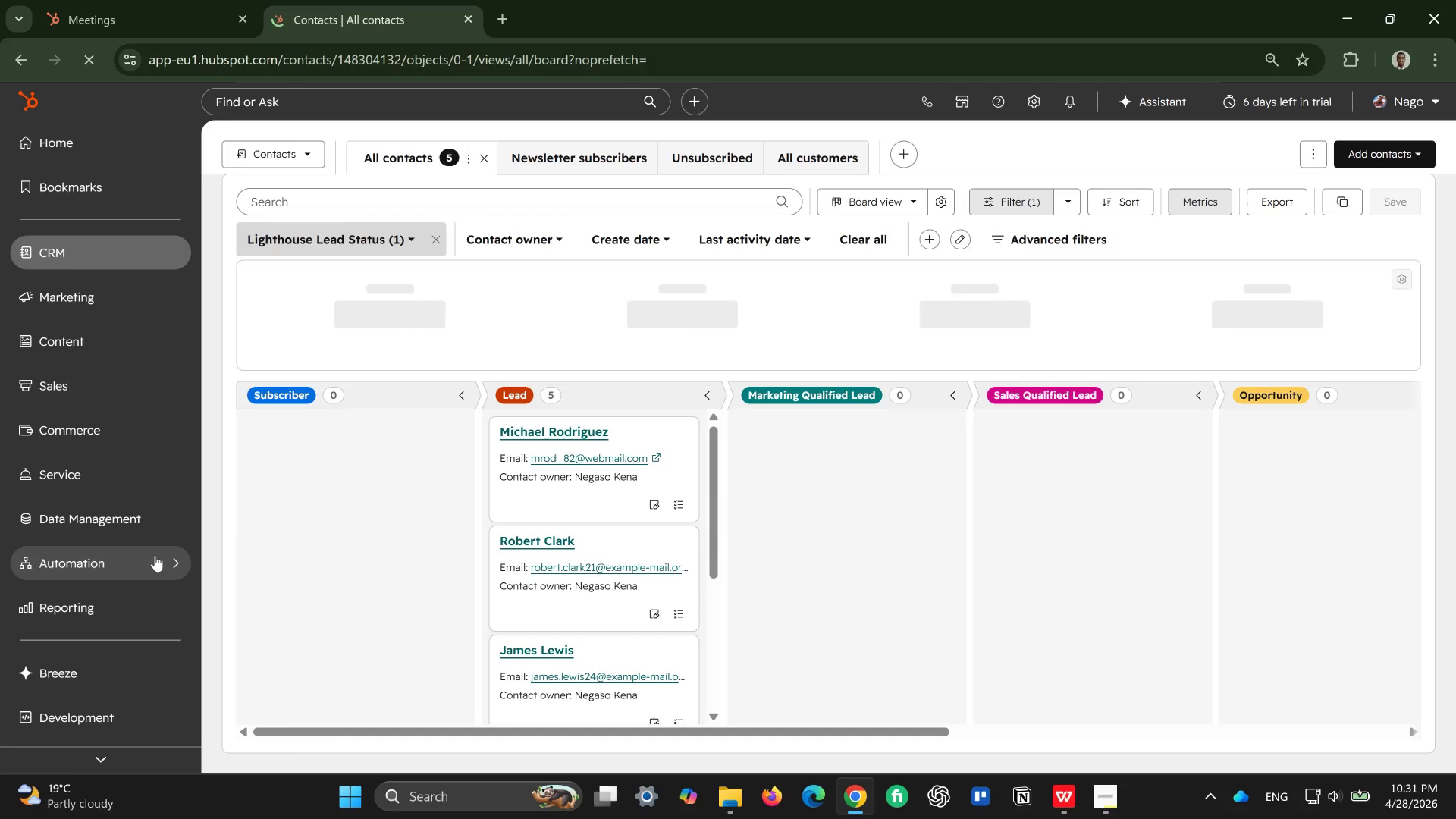 
left_click([155, 555])
 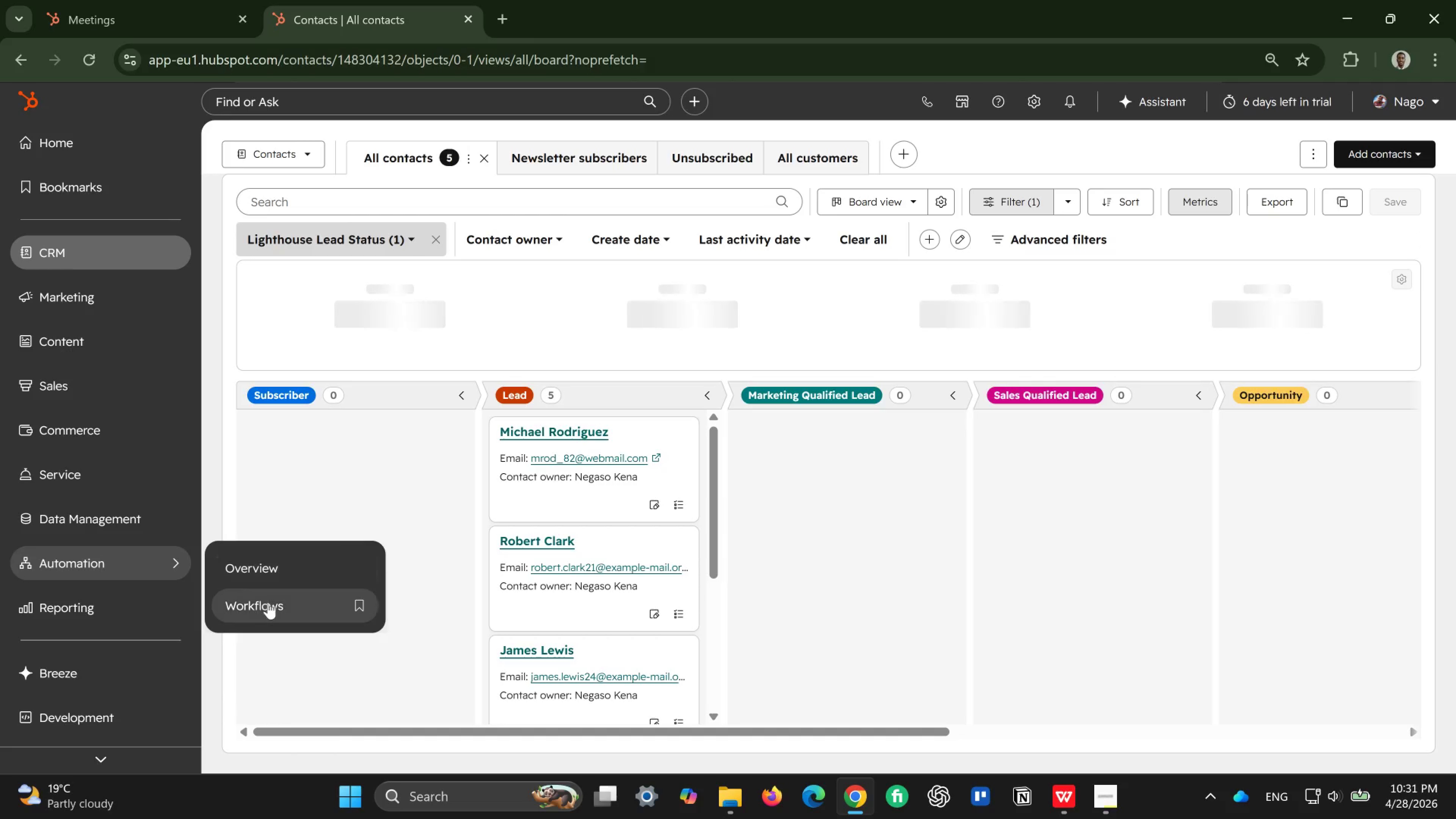 
left_click([270, 605])
 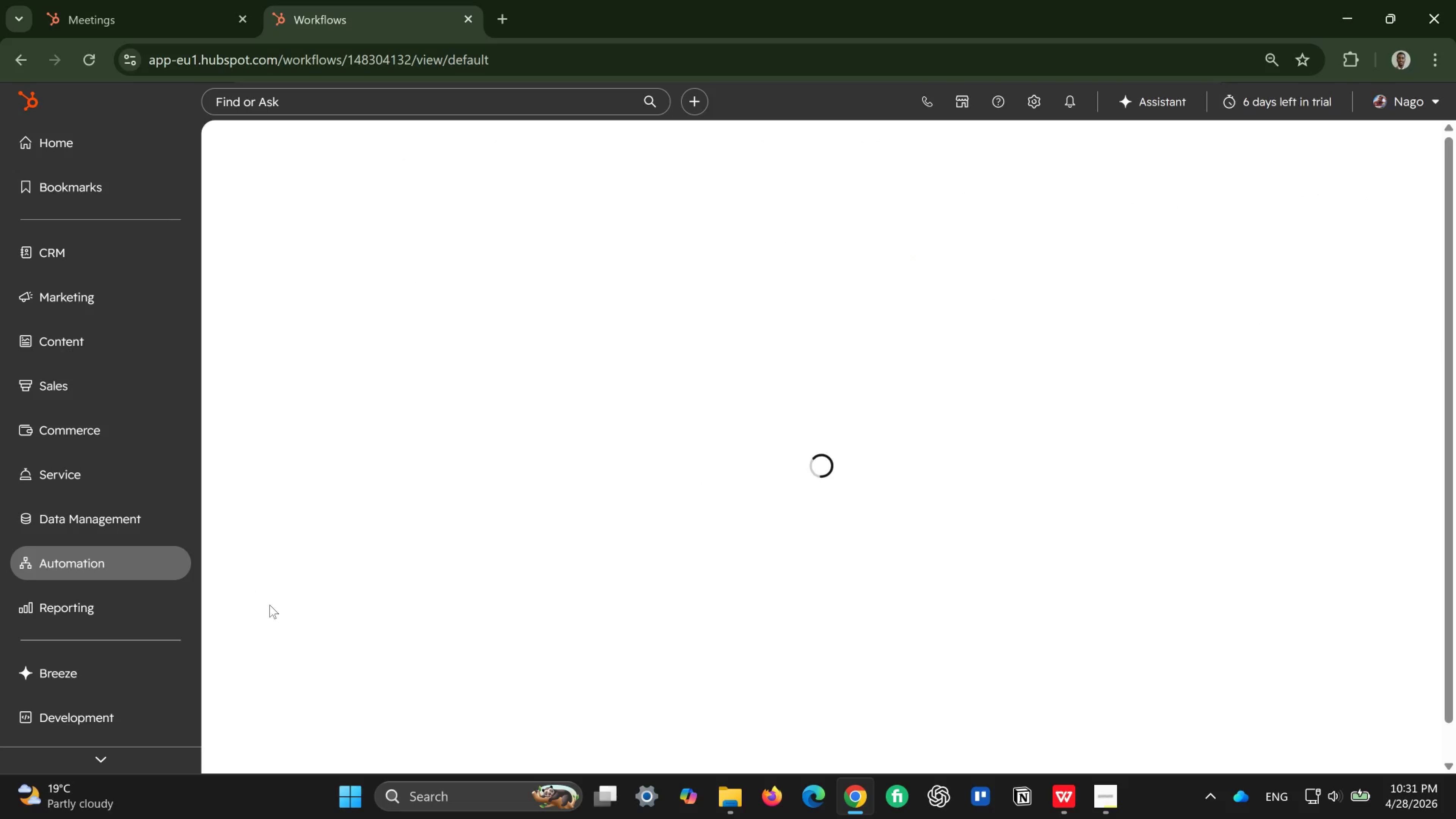 
wait(8.51)
 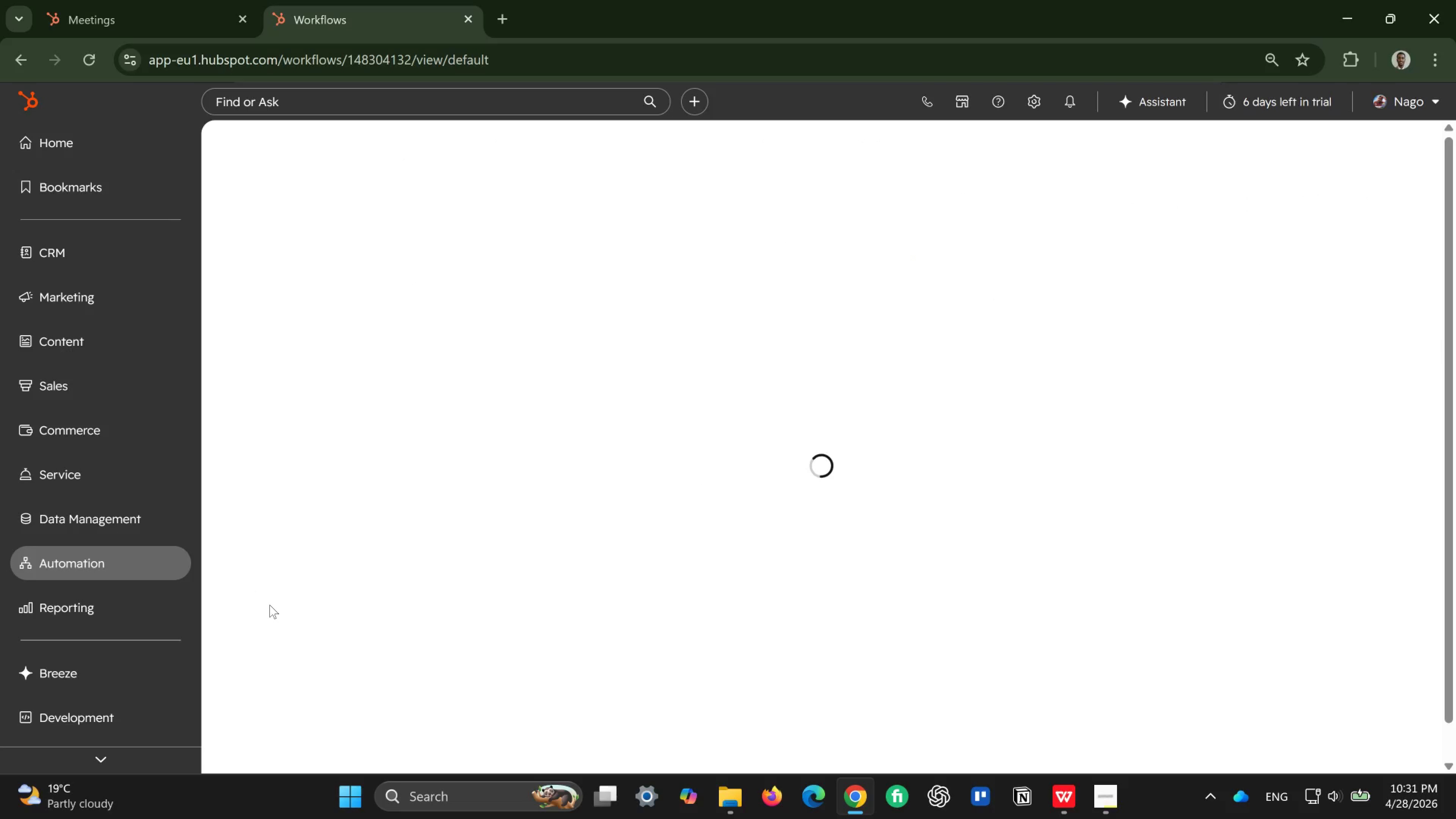 
left_click([370, 511])
 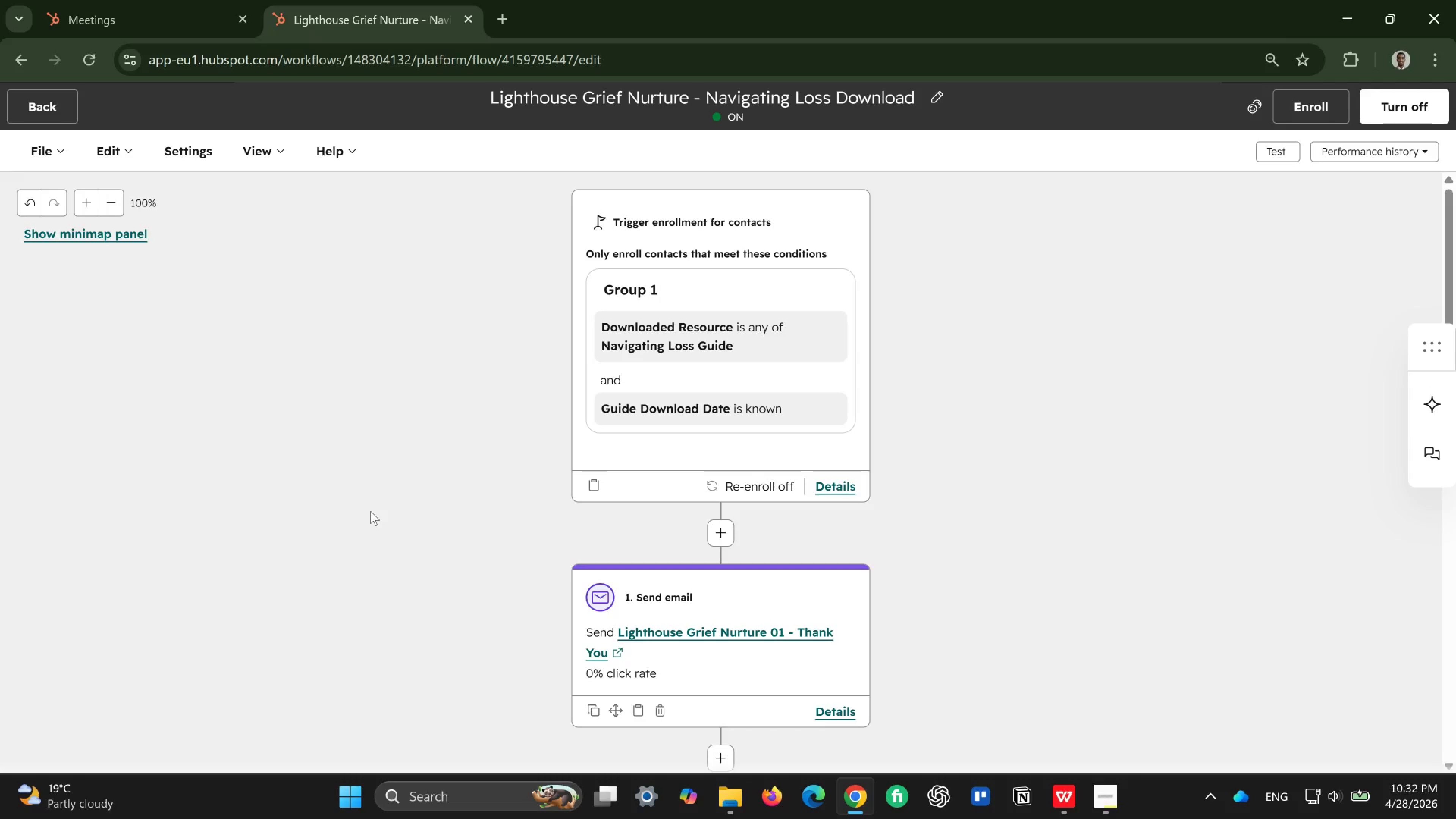 
wait(18.01)
 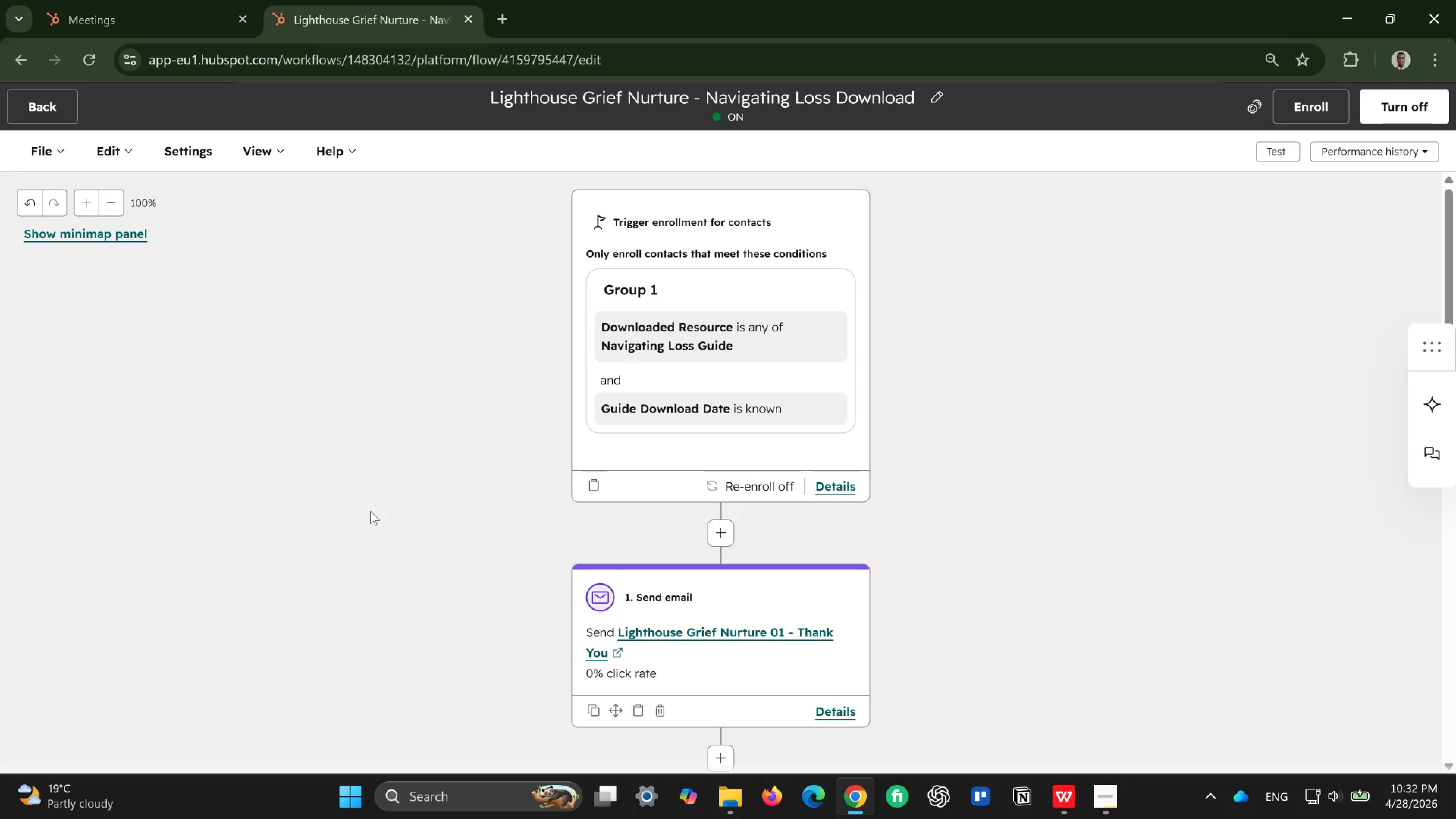 
left_click([1365, 147])
 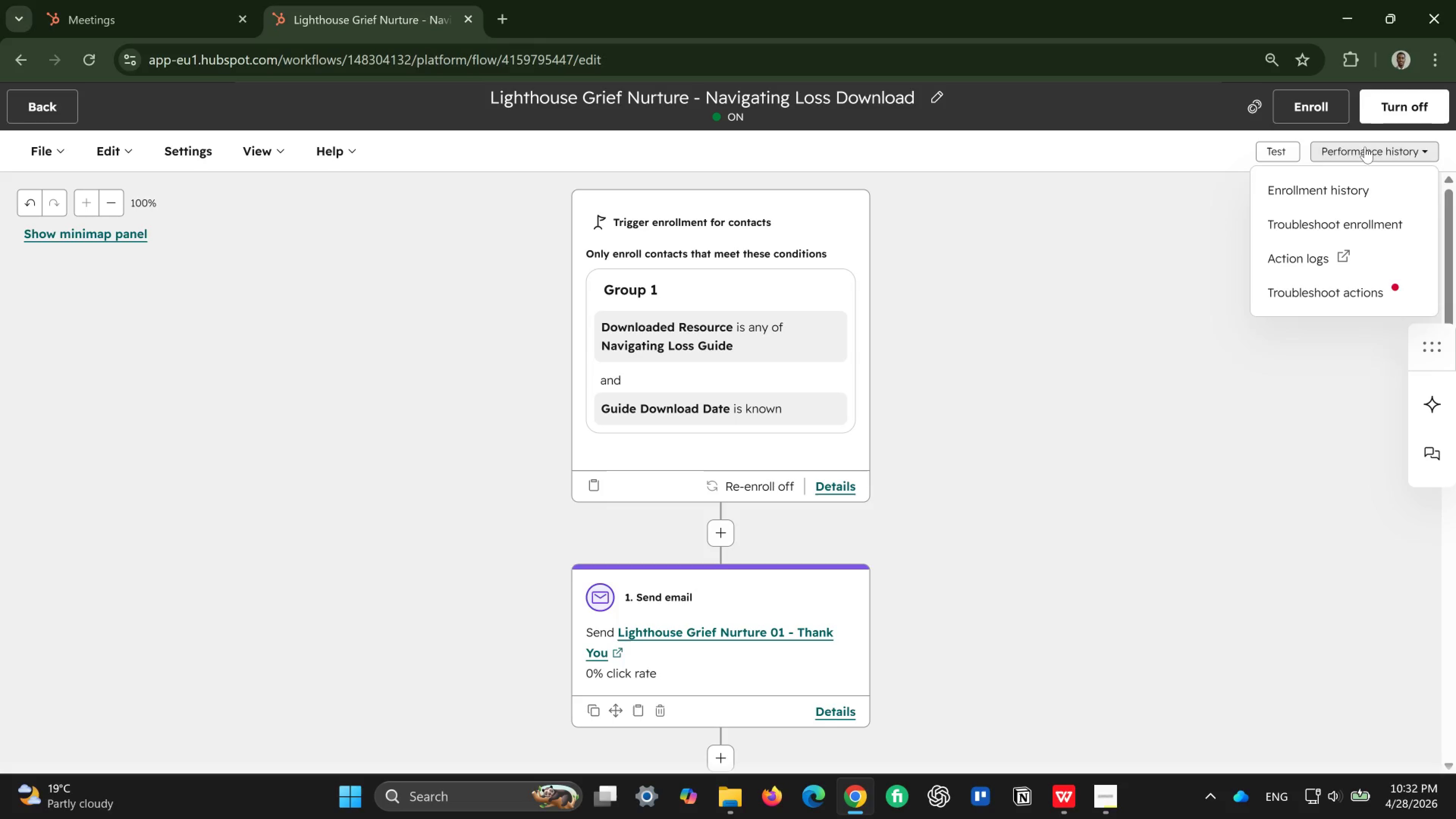 
left_click([1356, 196])
 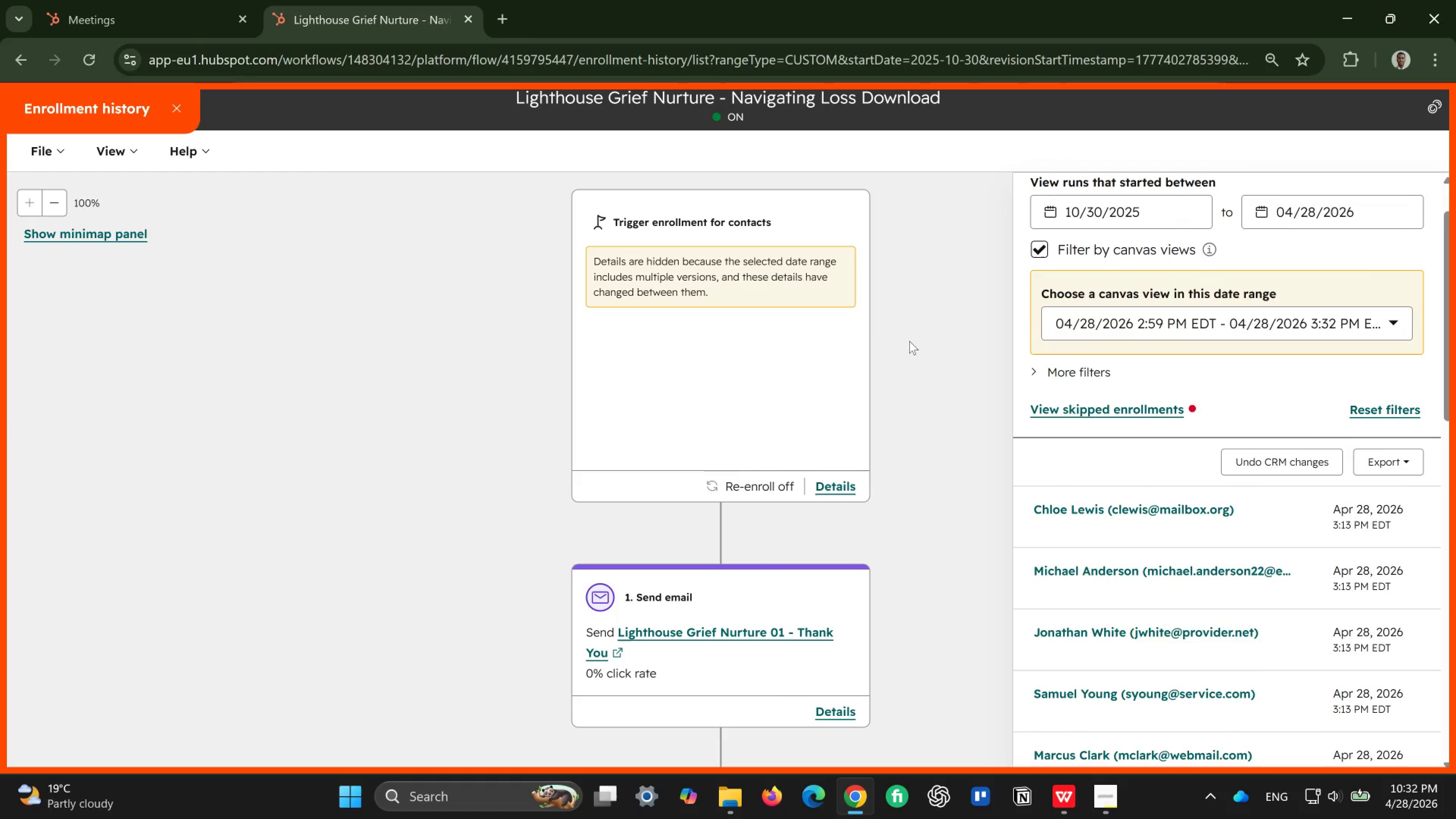 
wait(22.24)
 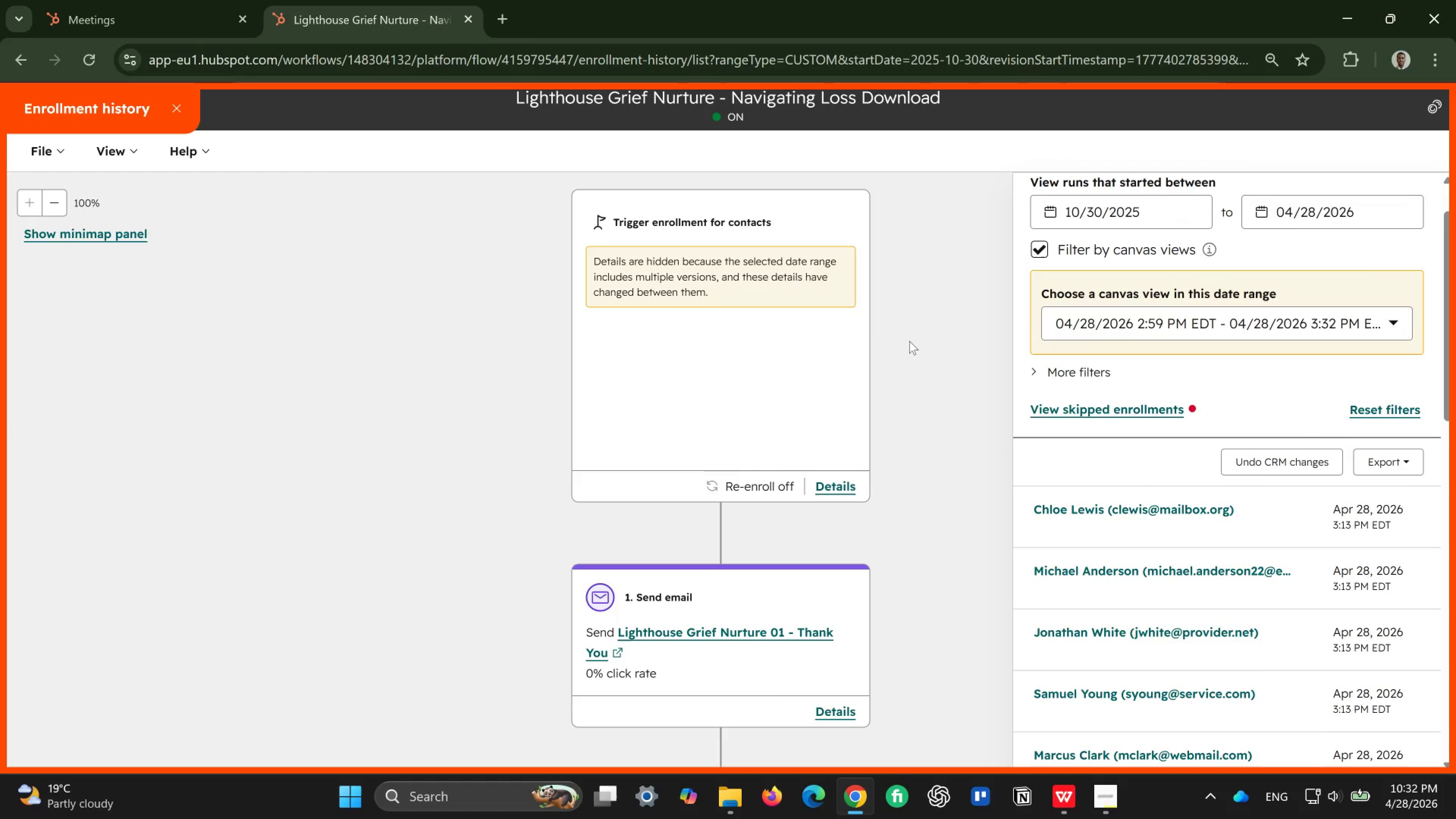 
left_click([1218, 323])
 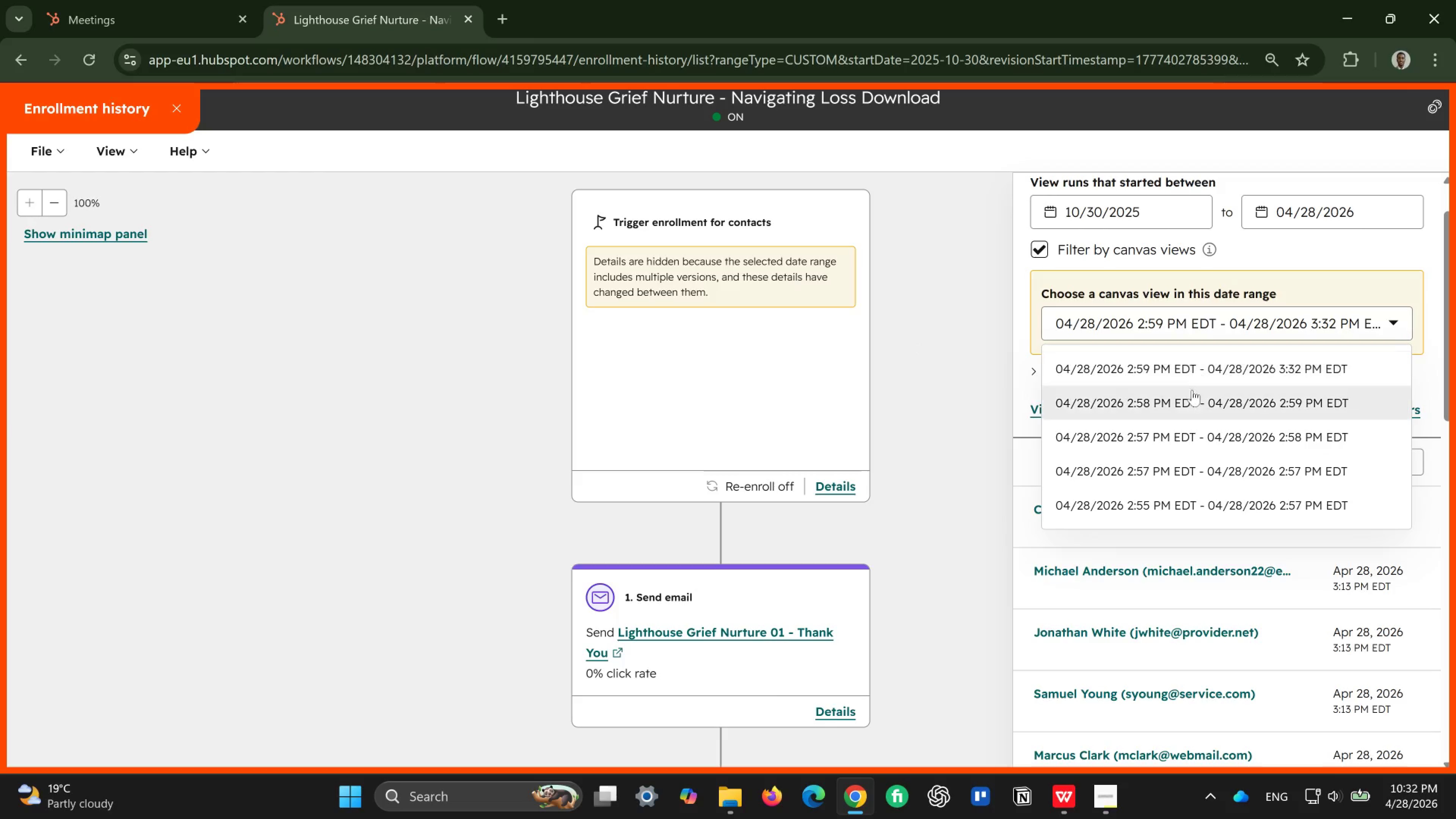 
left_click([1190, 398])
 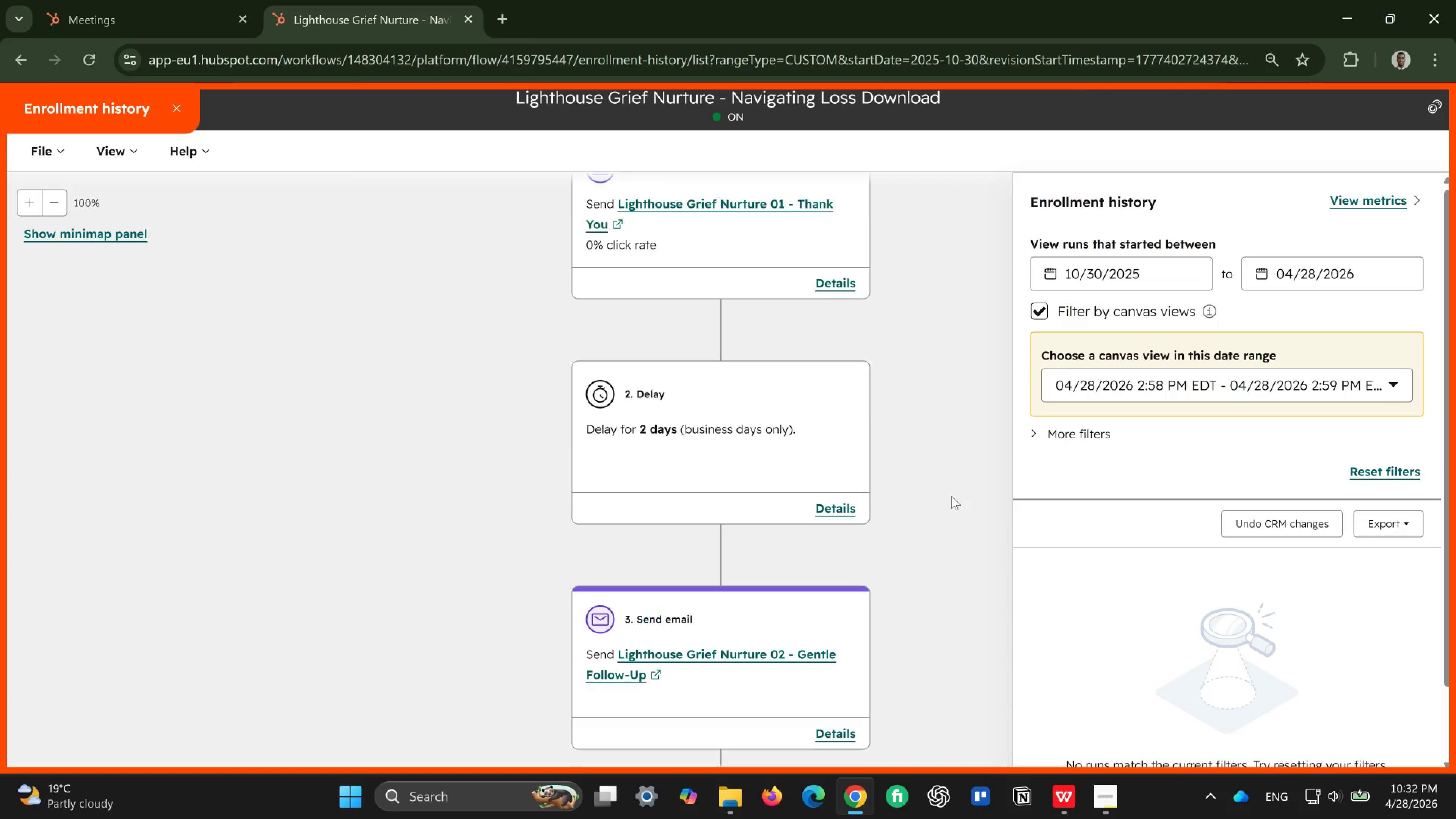 
wait(15.39)
 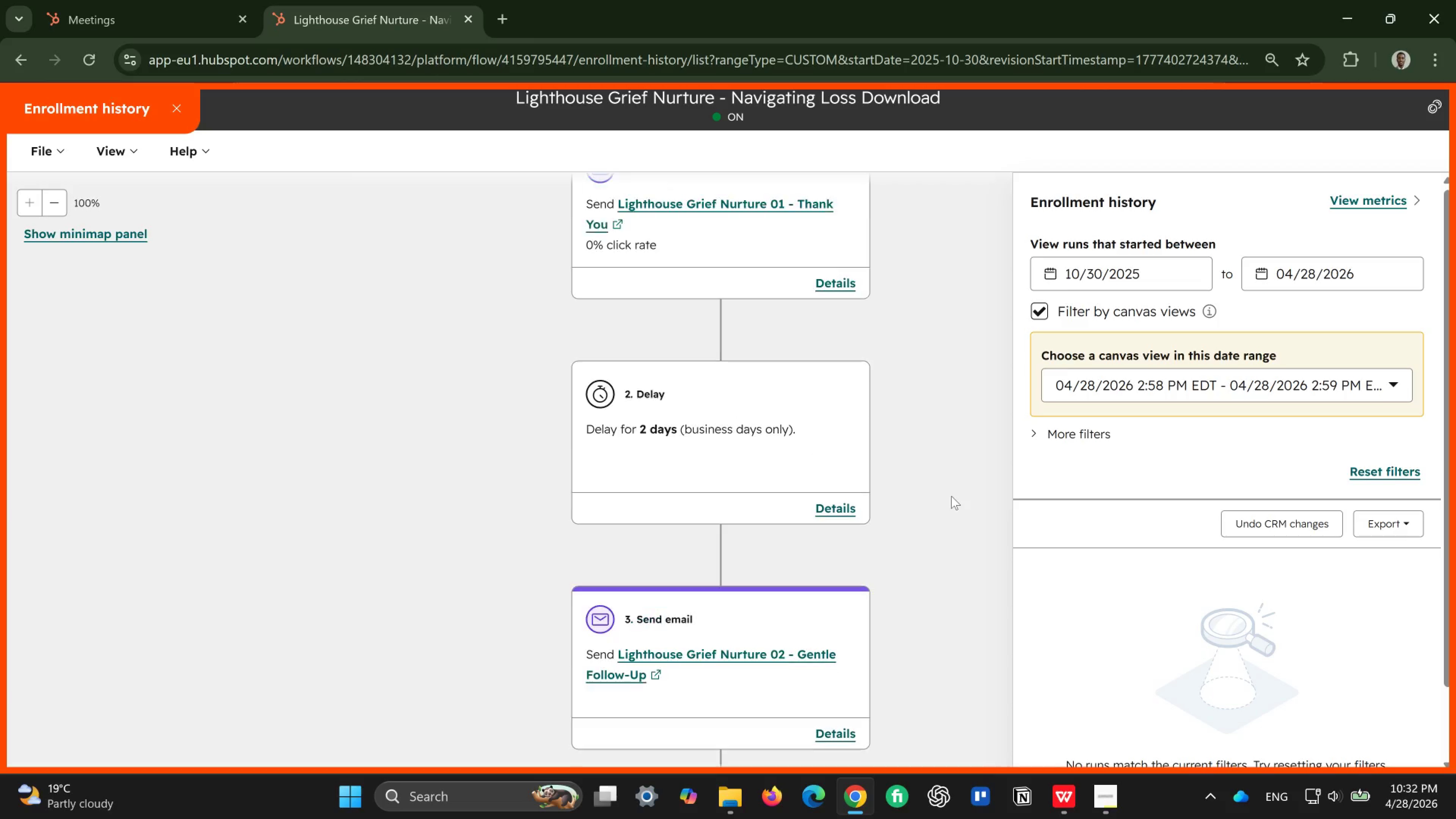 
left_click([1359, 383])
 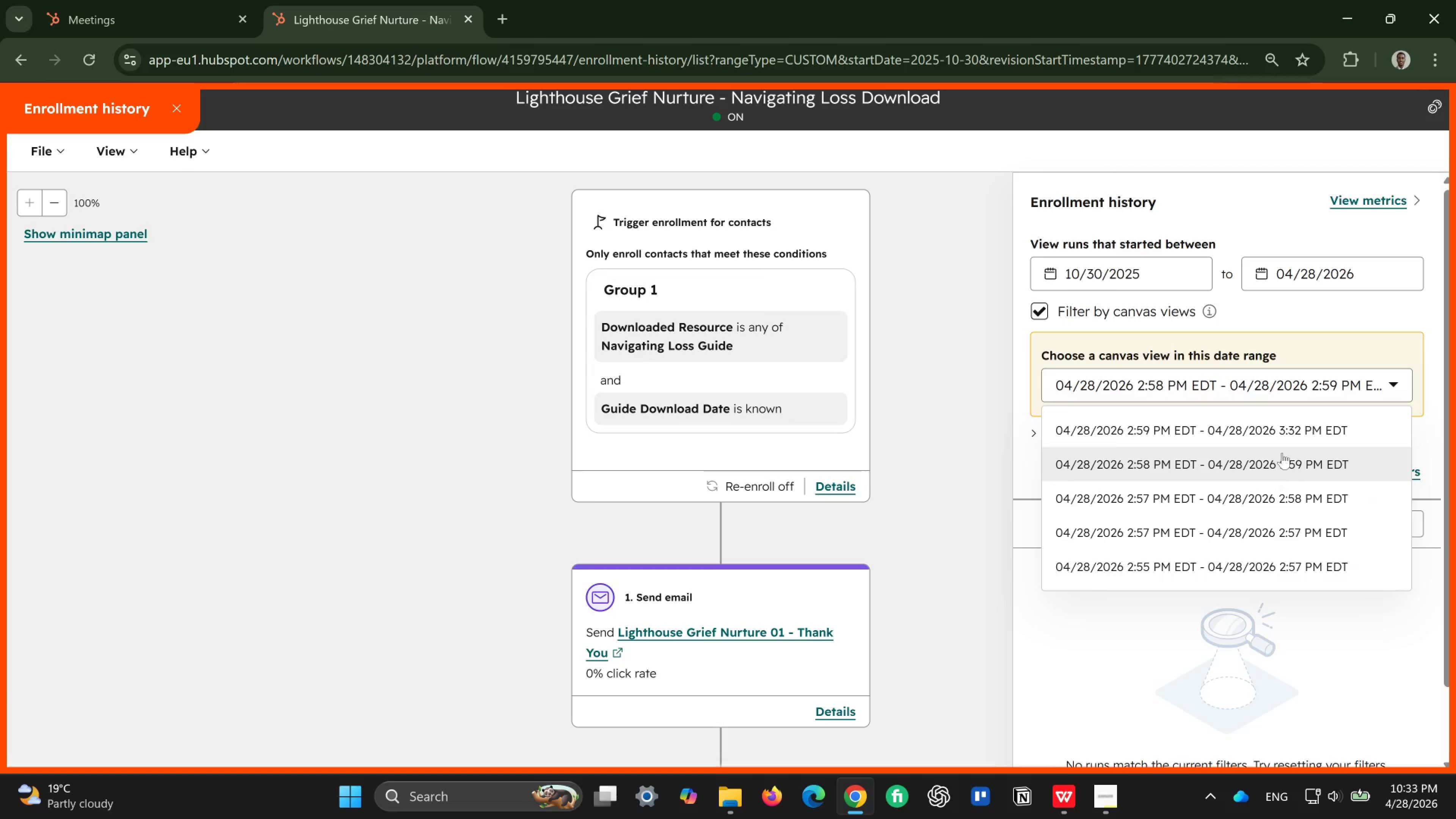 
left_click([1288, 432])
 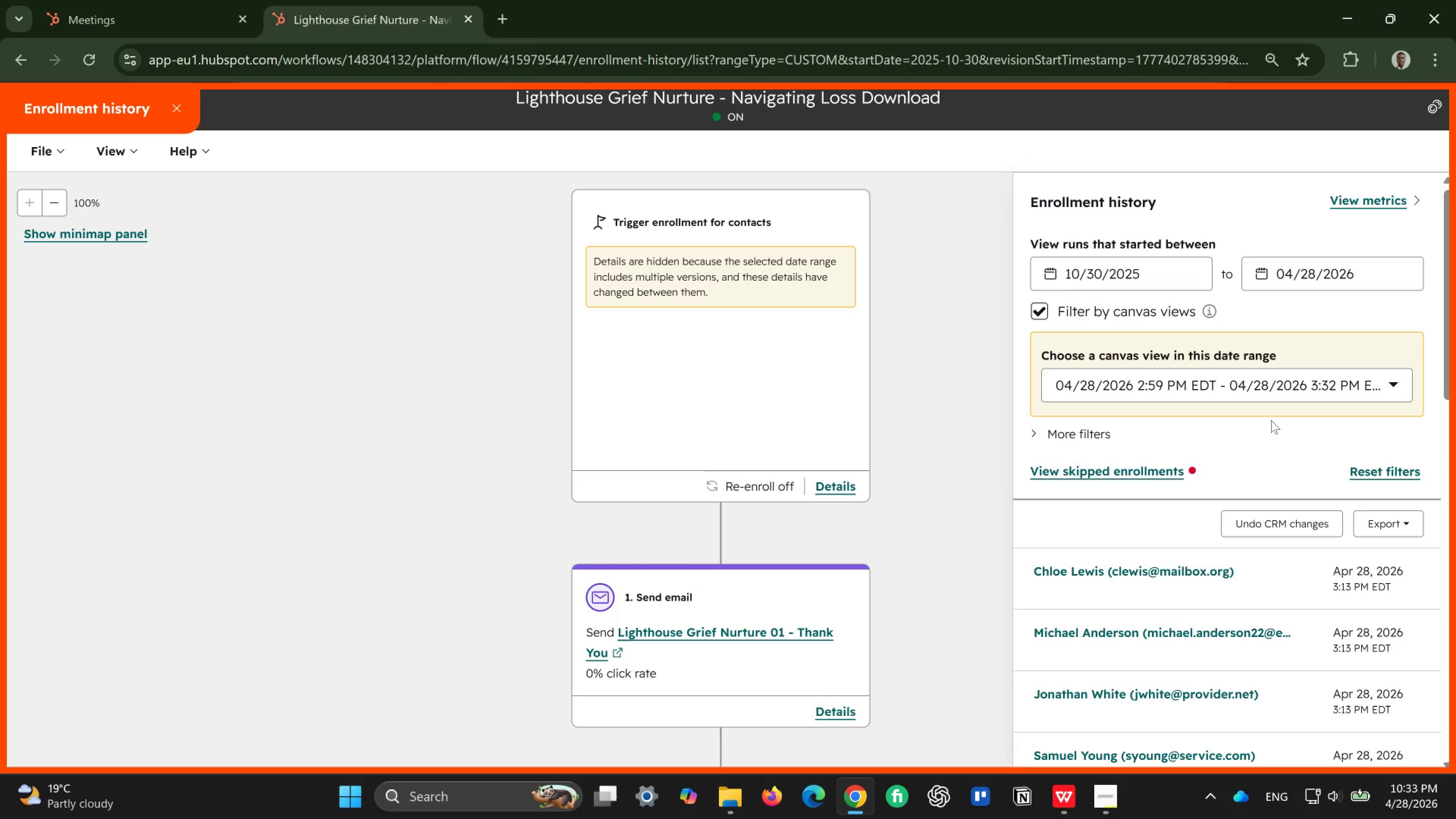 
left_click([1152, 471])
 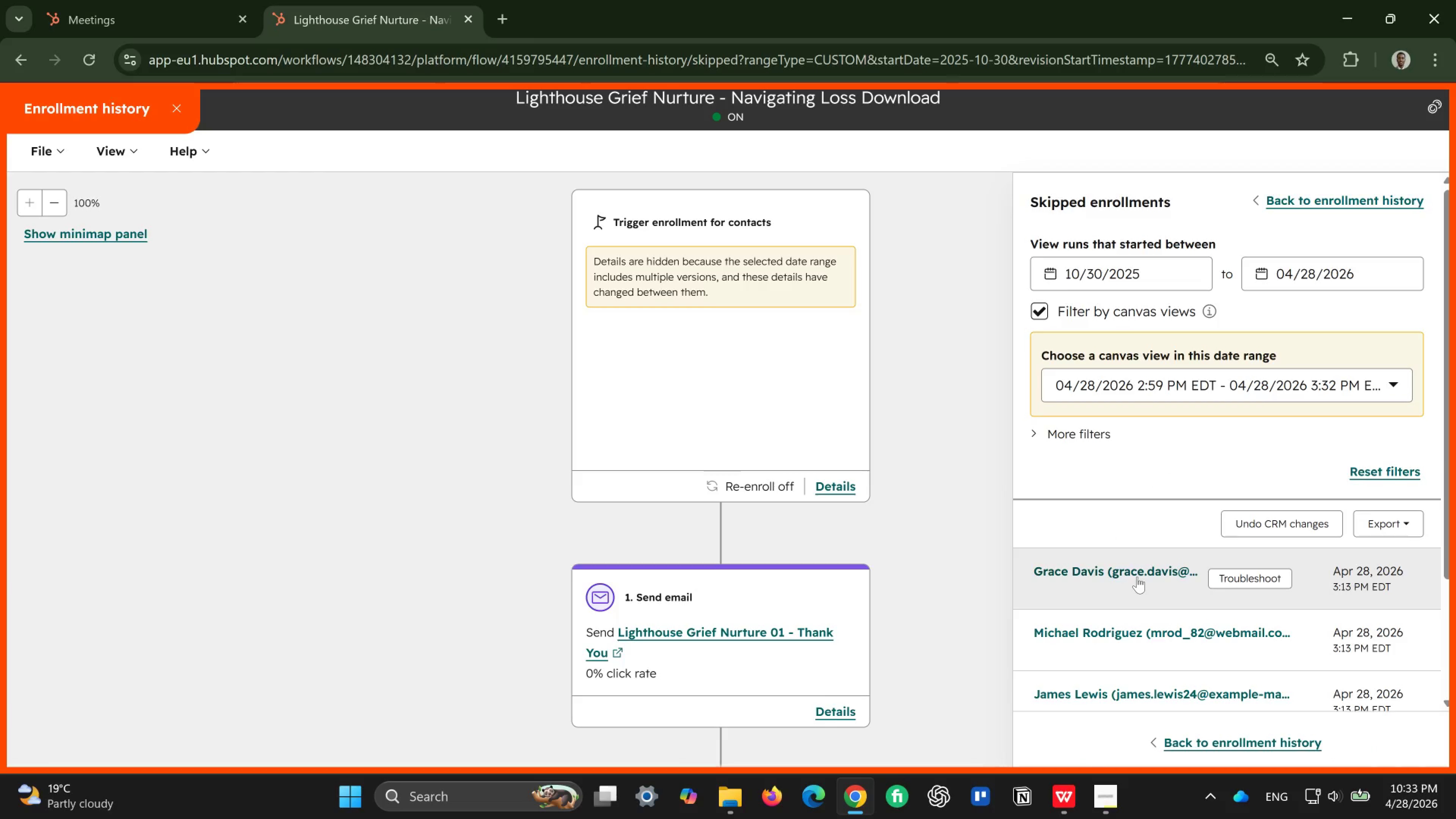 
mouse_move([1159, 658])
 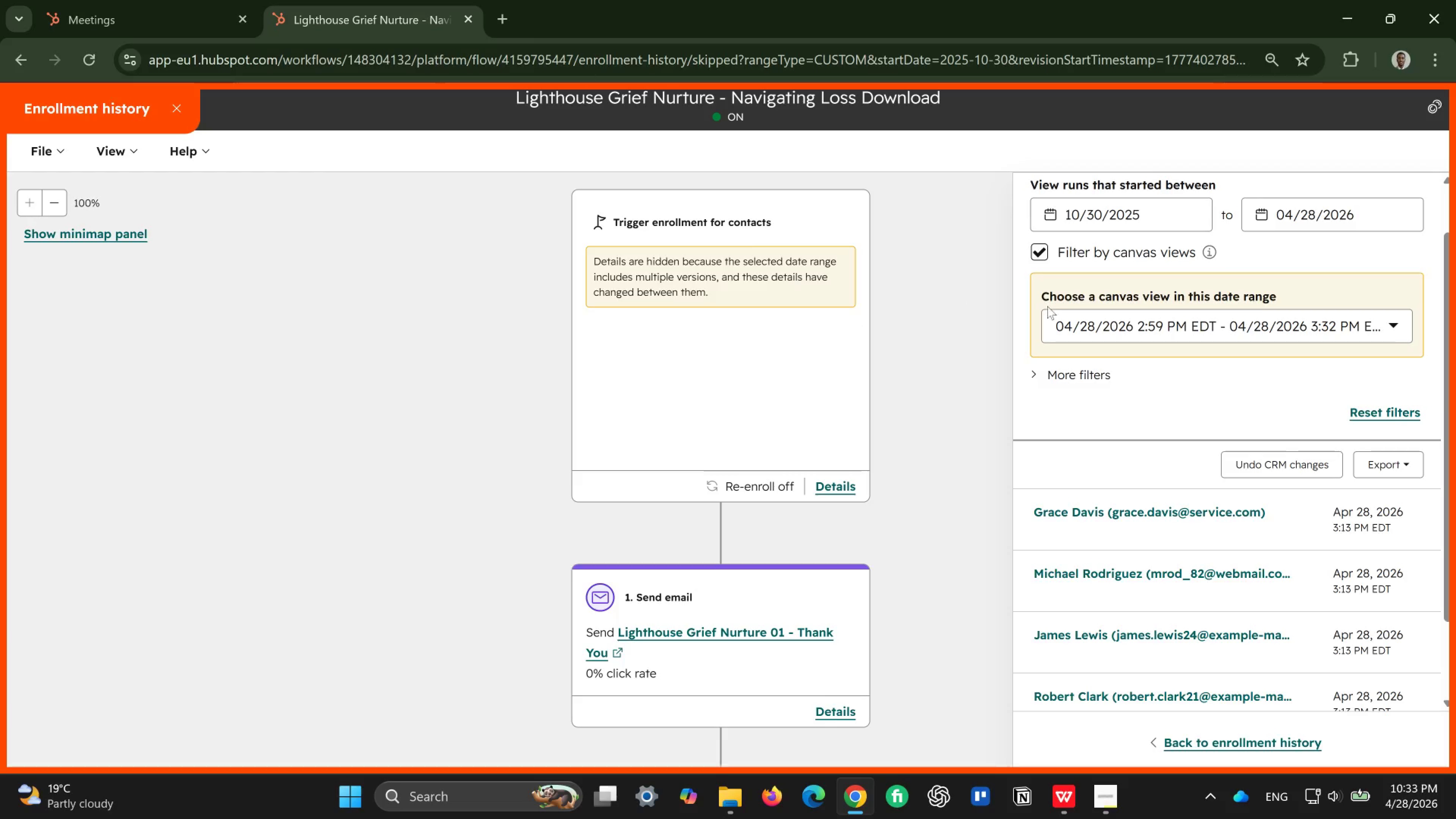 
wait(19.73)
 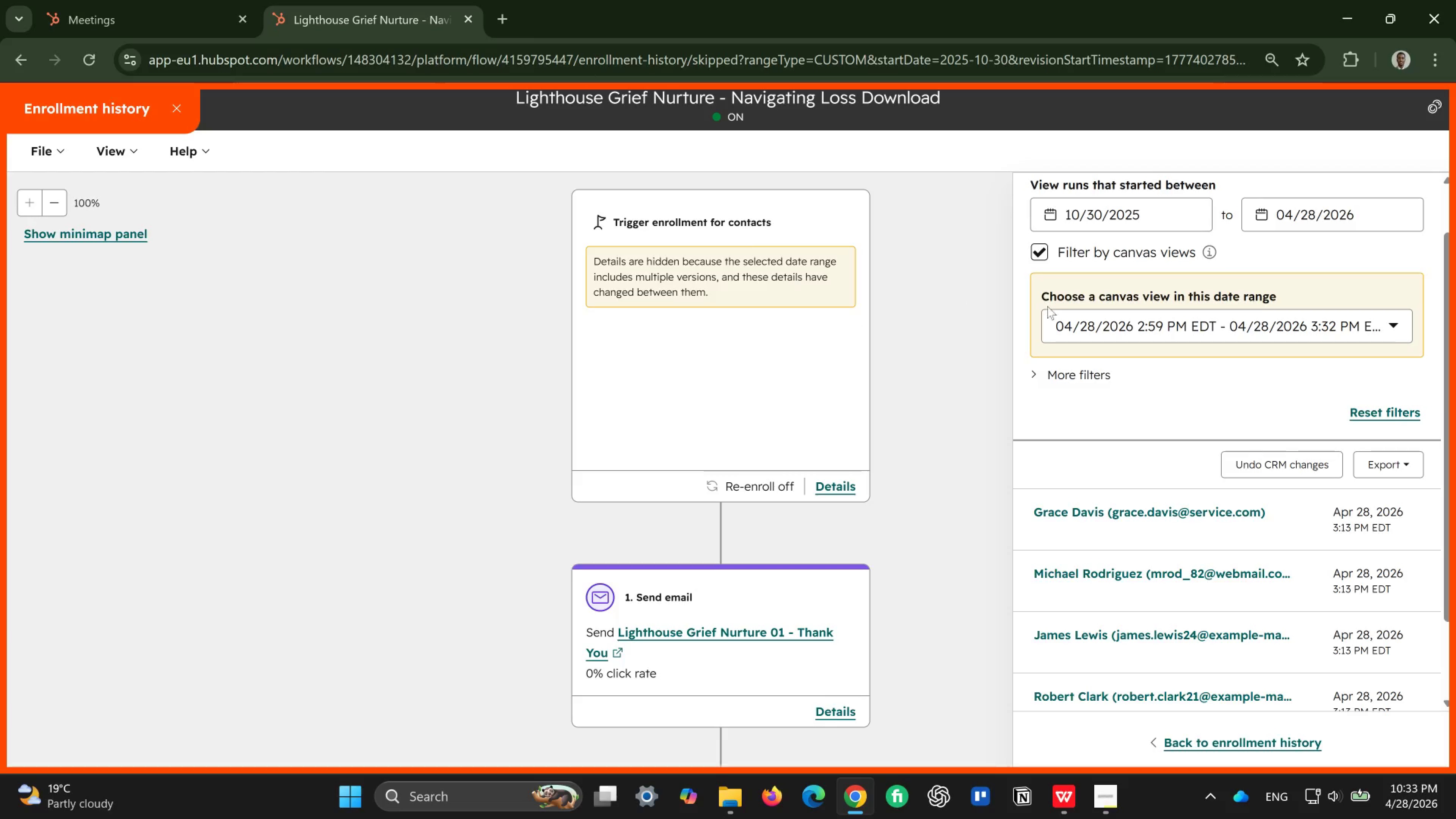 
left_click([1310, 199])
 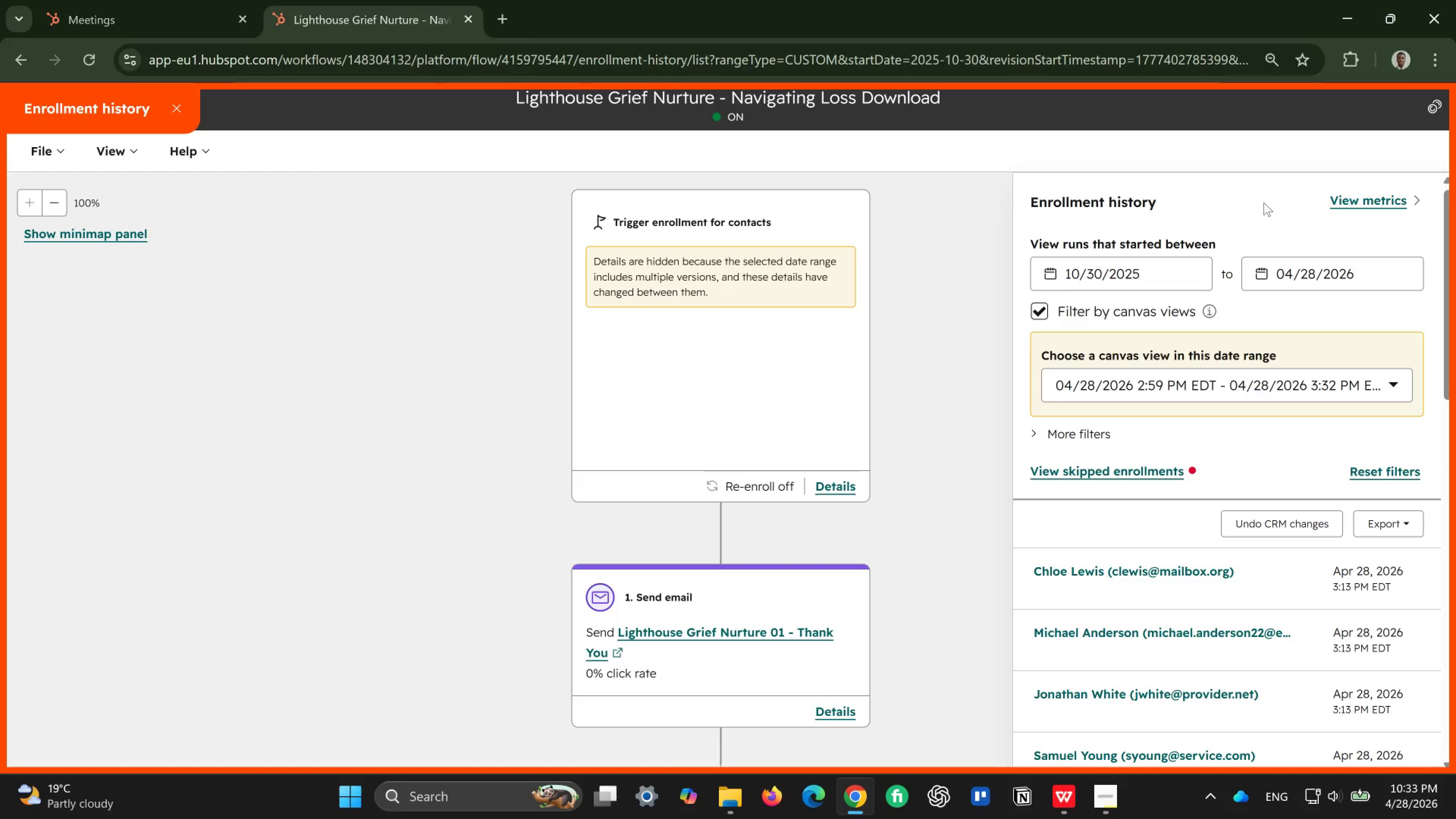 
left_click([1358, 202])
 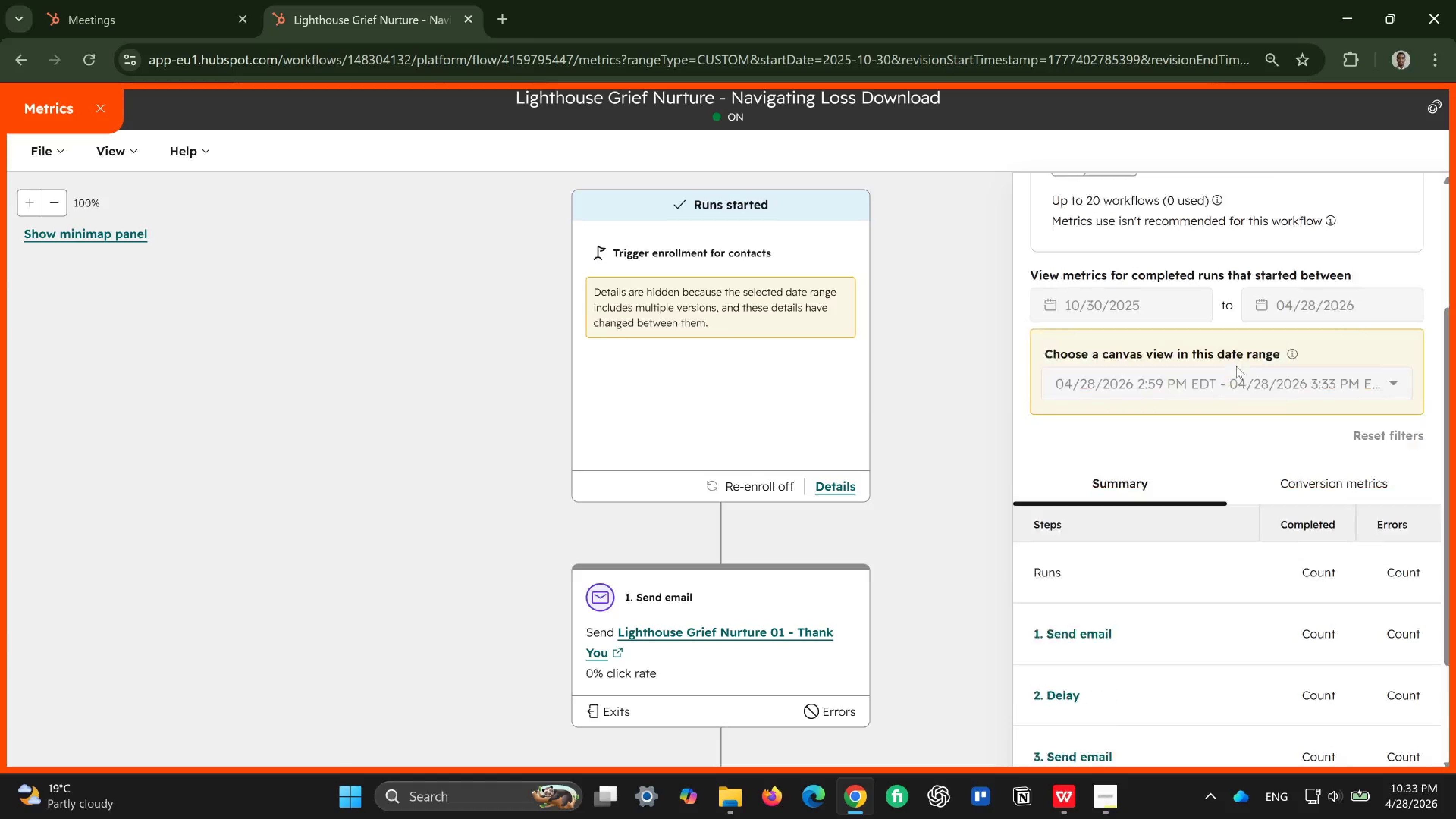 
wait(9.37)
 